 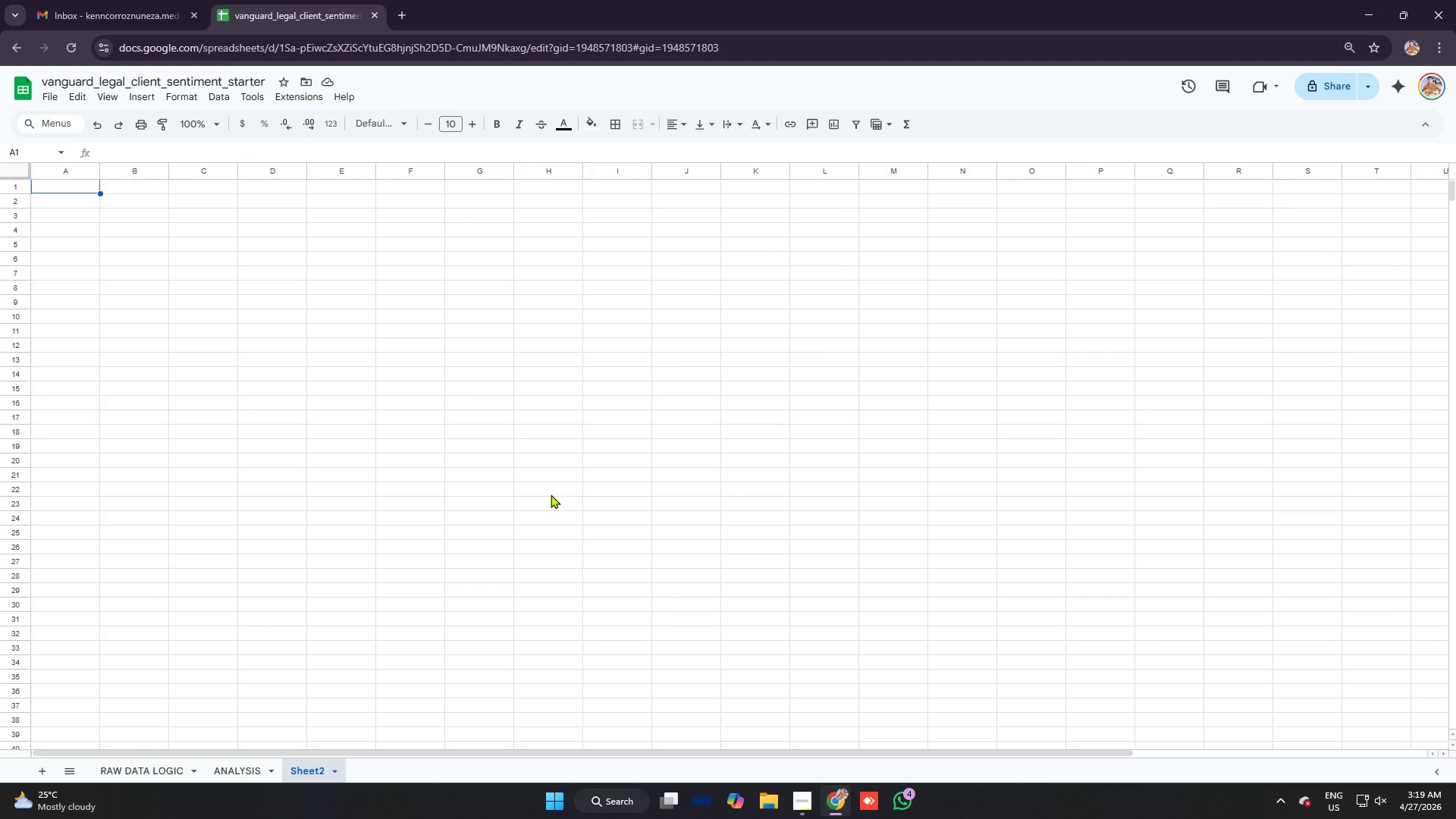 
left_click([333, 767])
 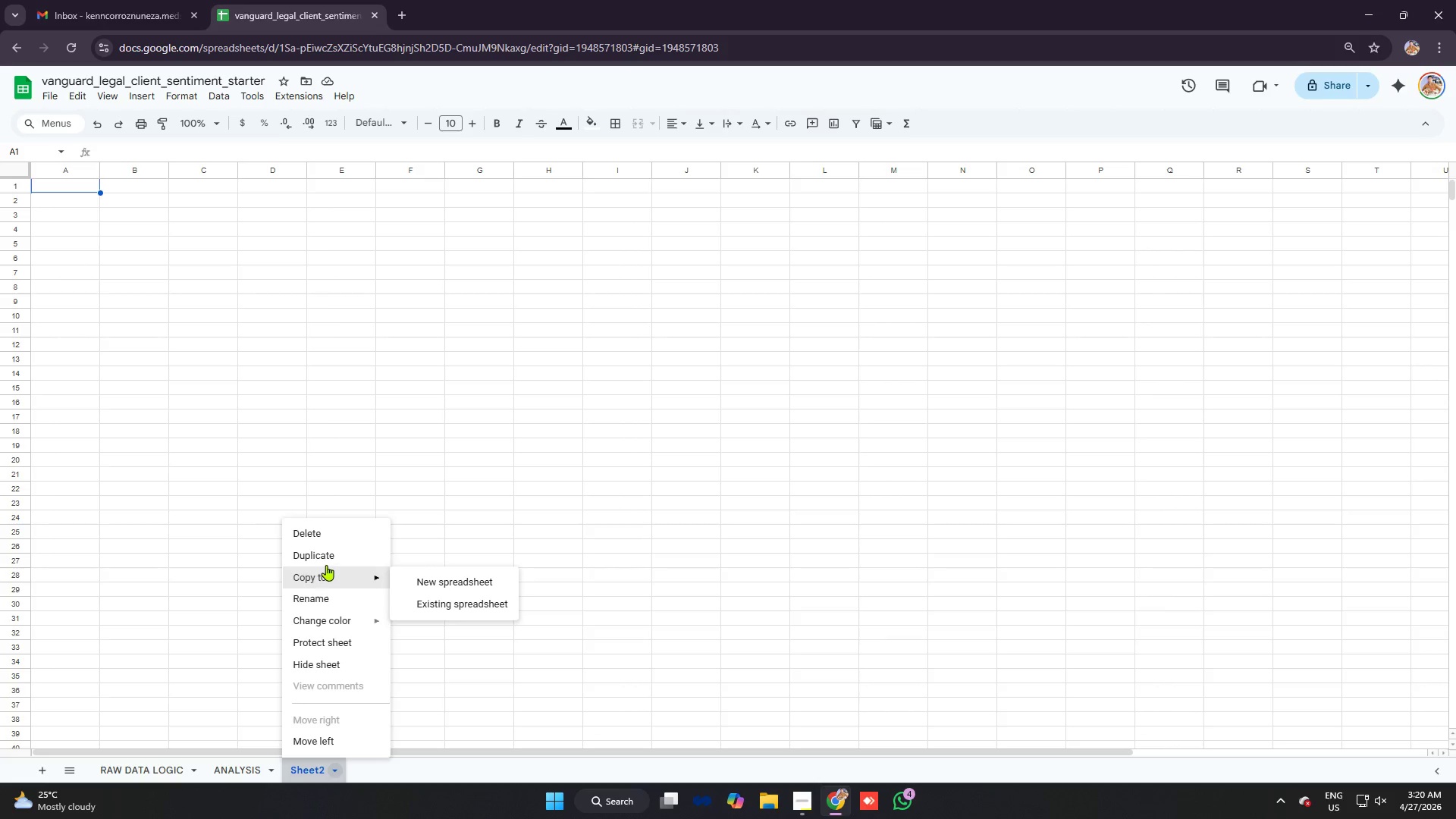 
left_click([332, 601])
 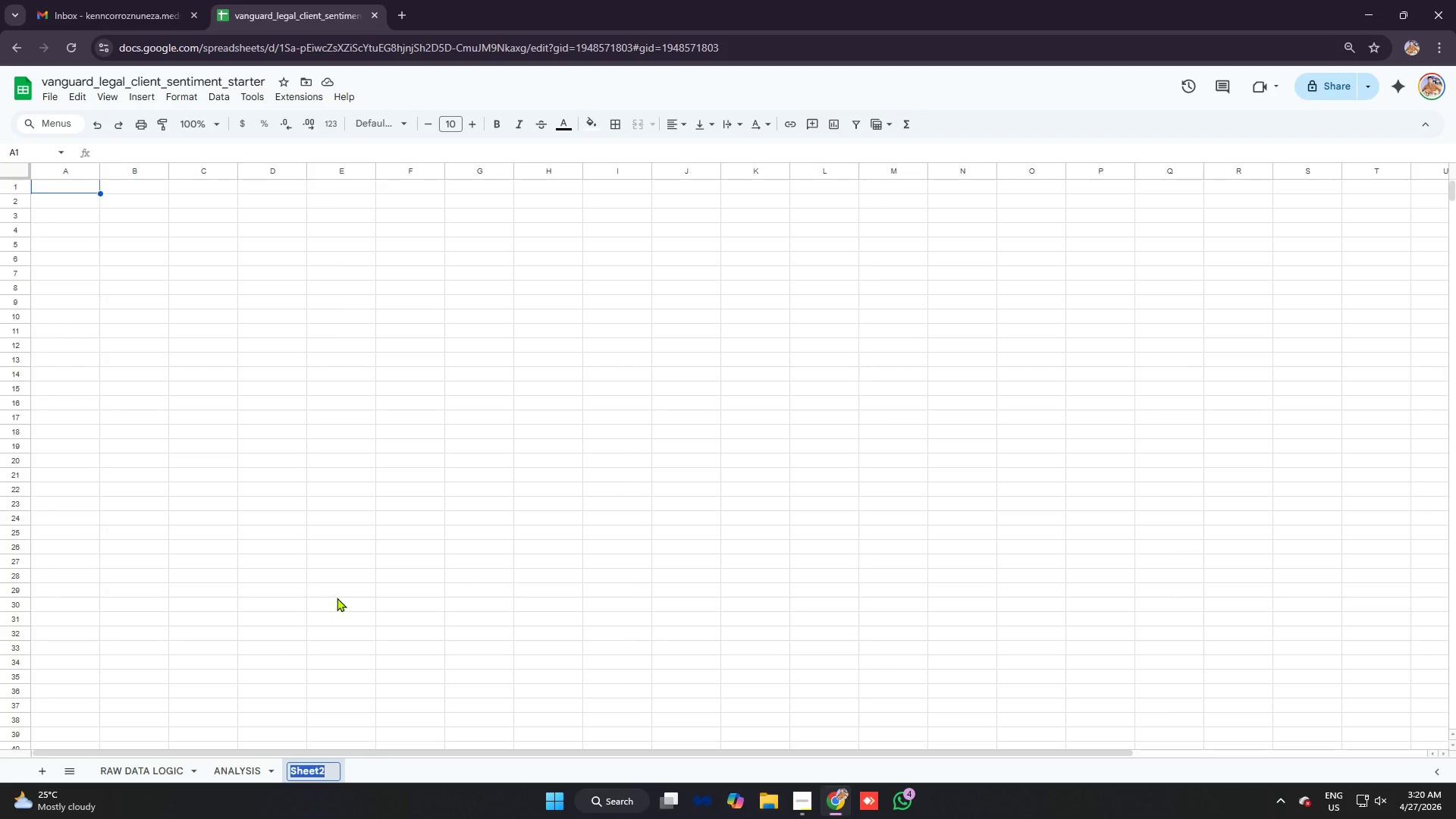 
type(high priority outreach)
 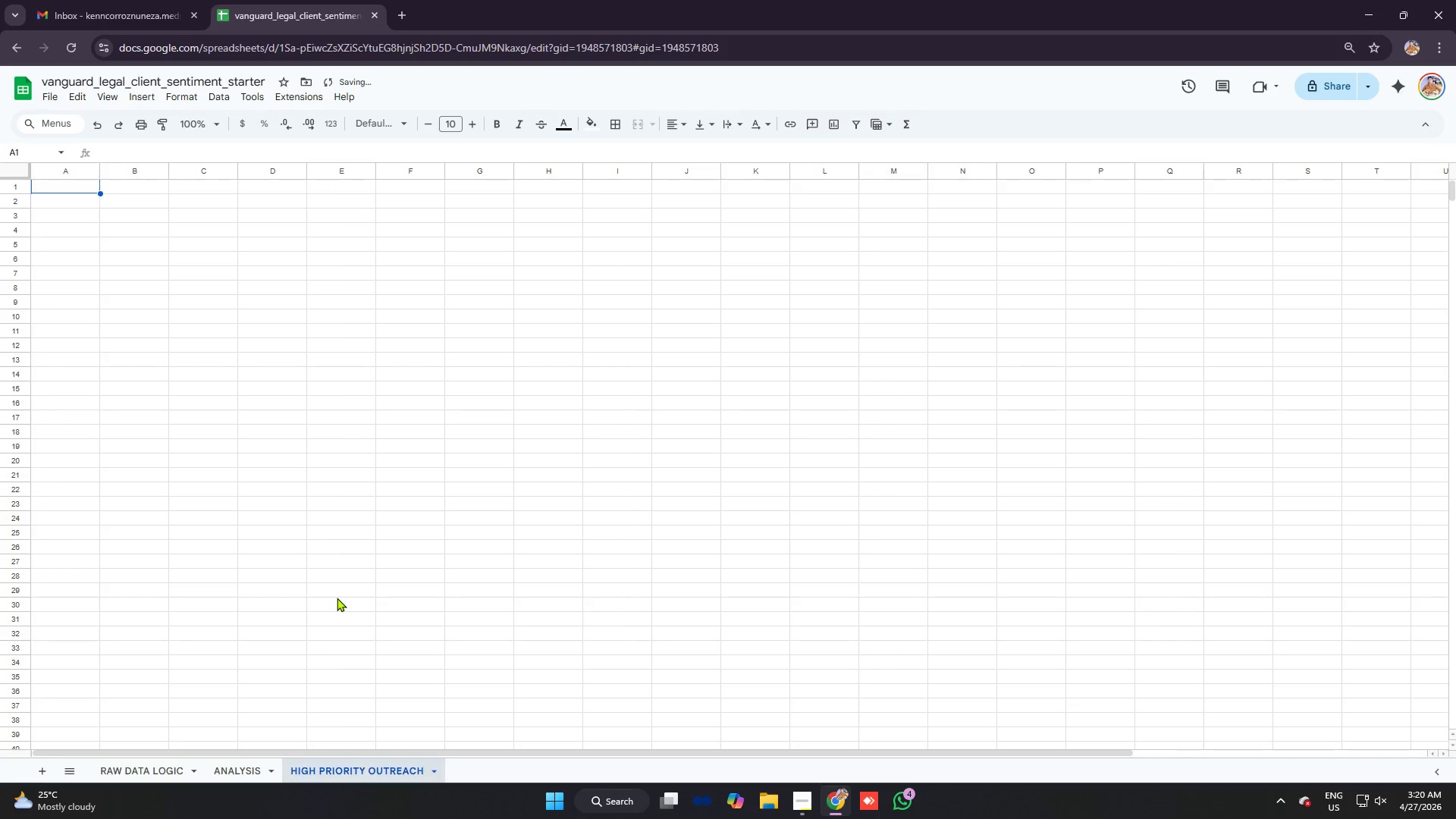 
key(Enter)
 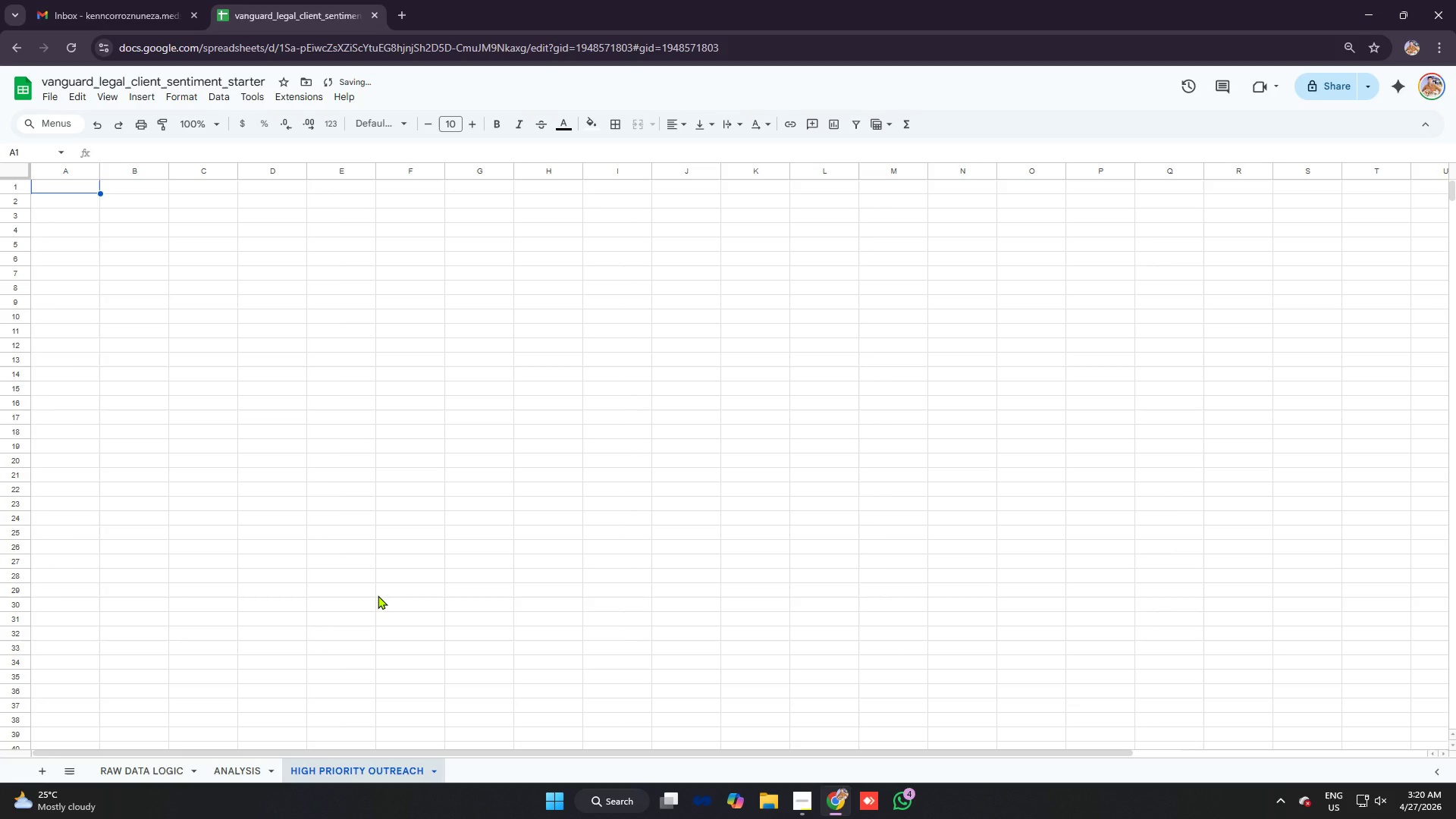 
key(Control+A)
 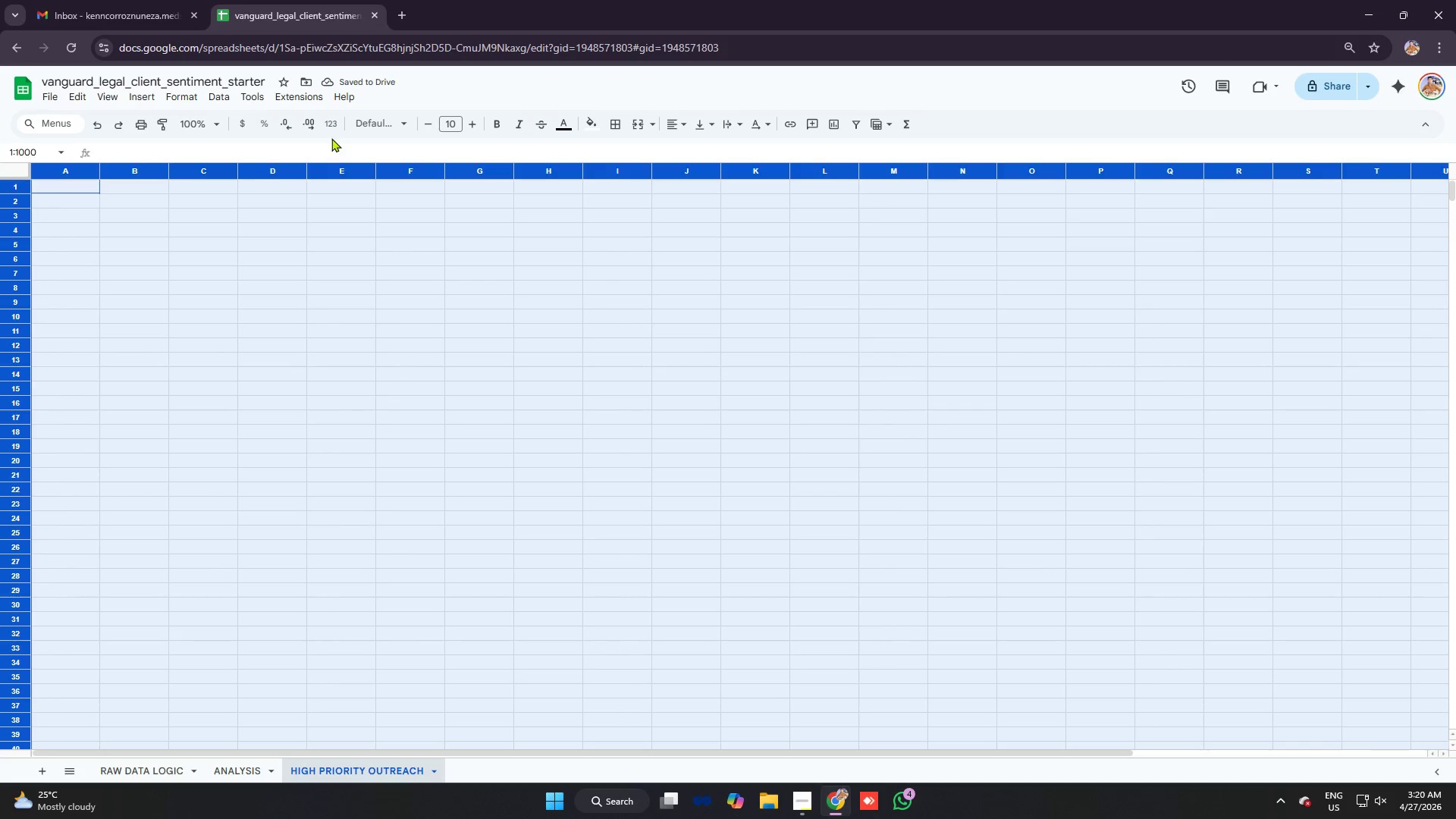 
left_click([366, 127])
 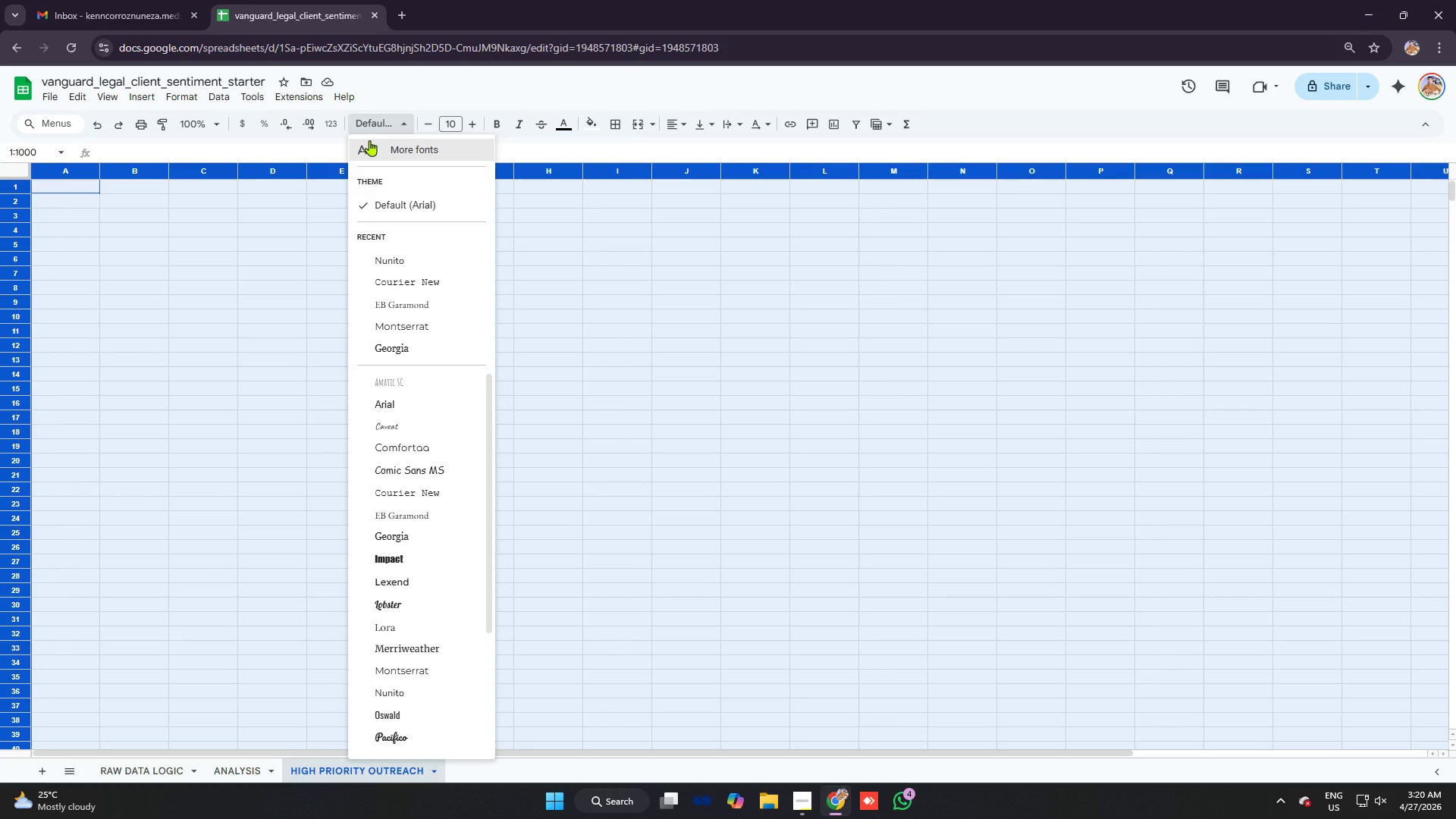 
left_click([434, 257])
 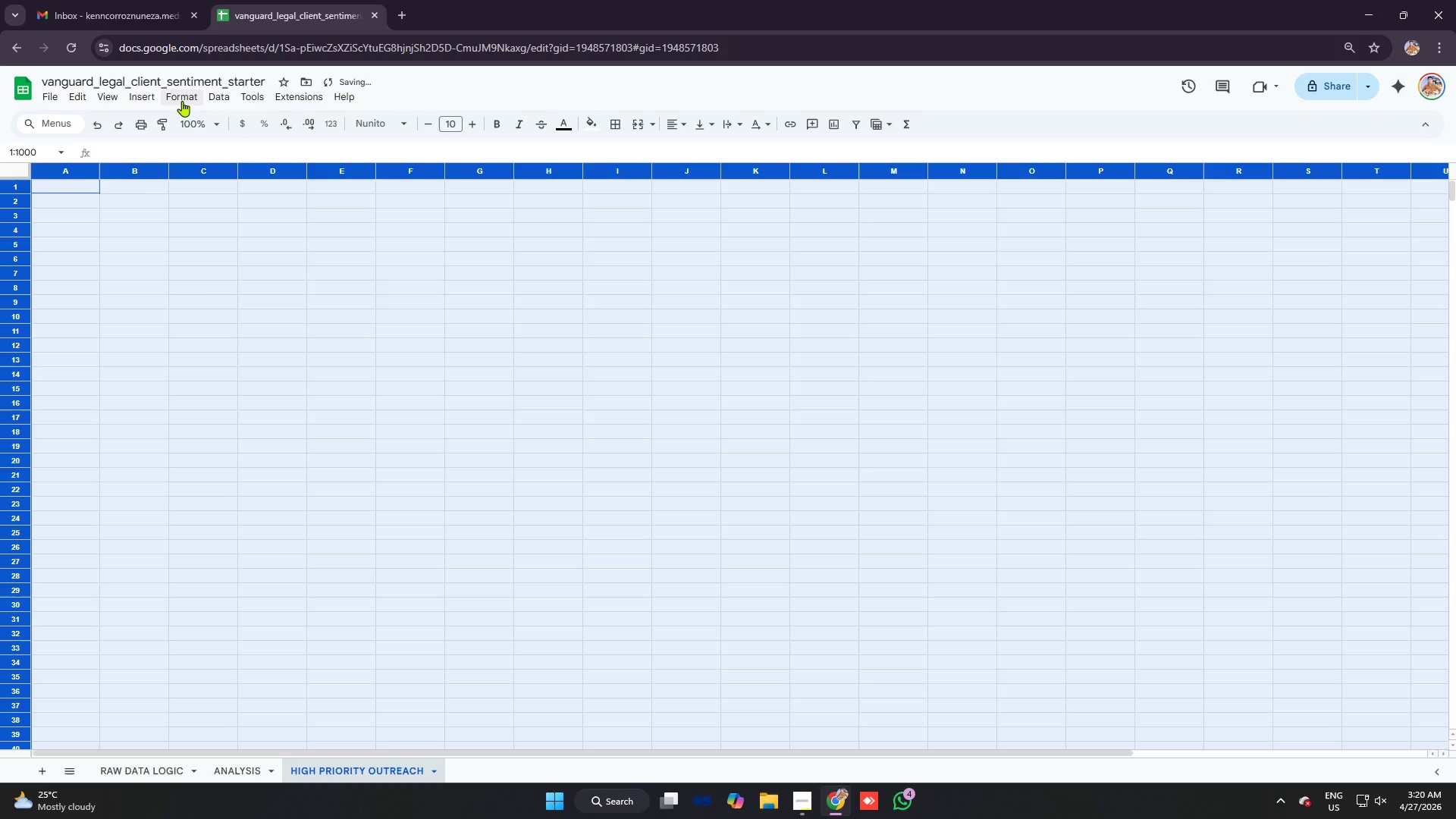 
left_click([183, 98])
 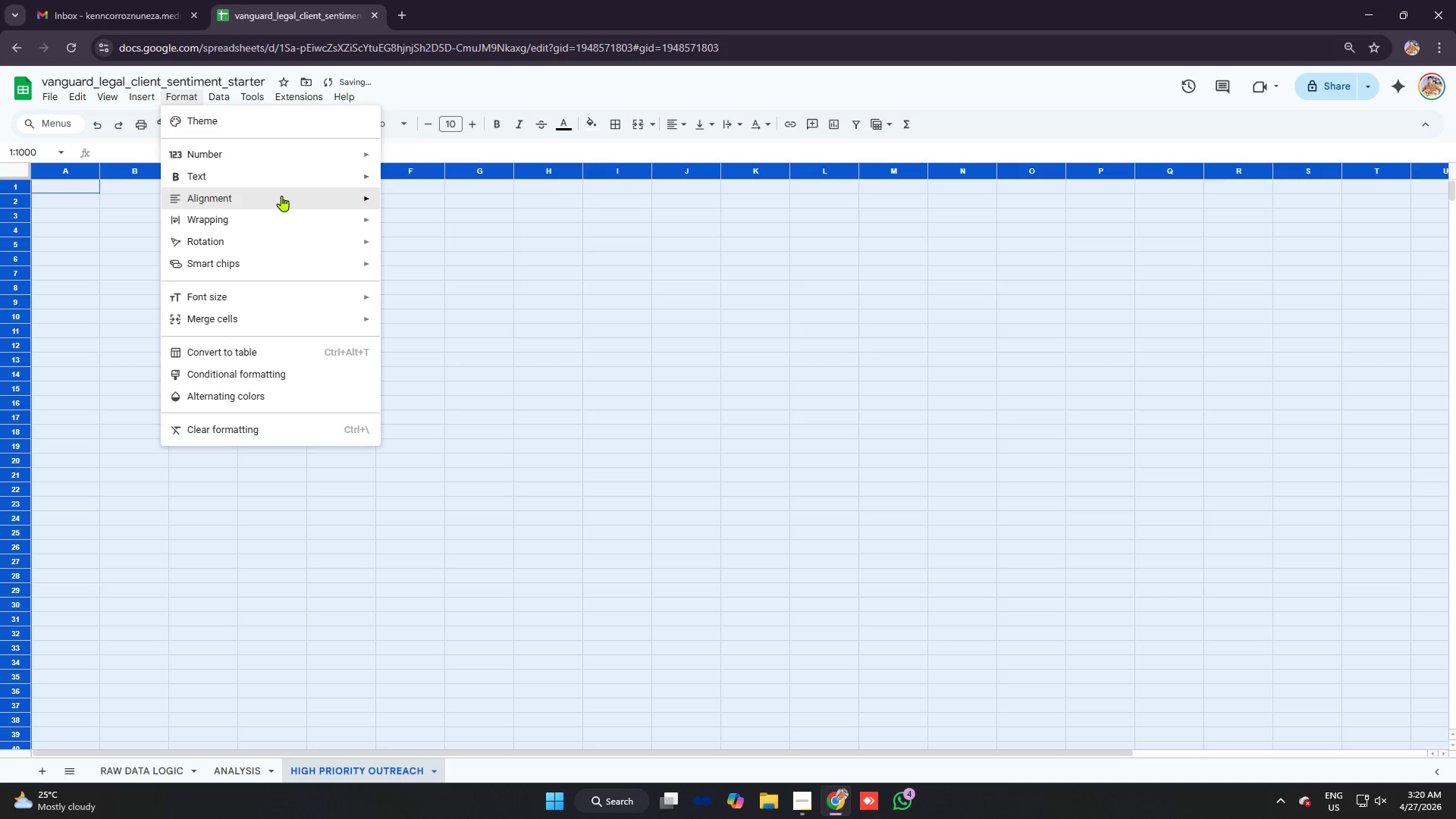 
left_click([281, 196])
 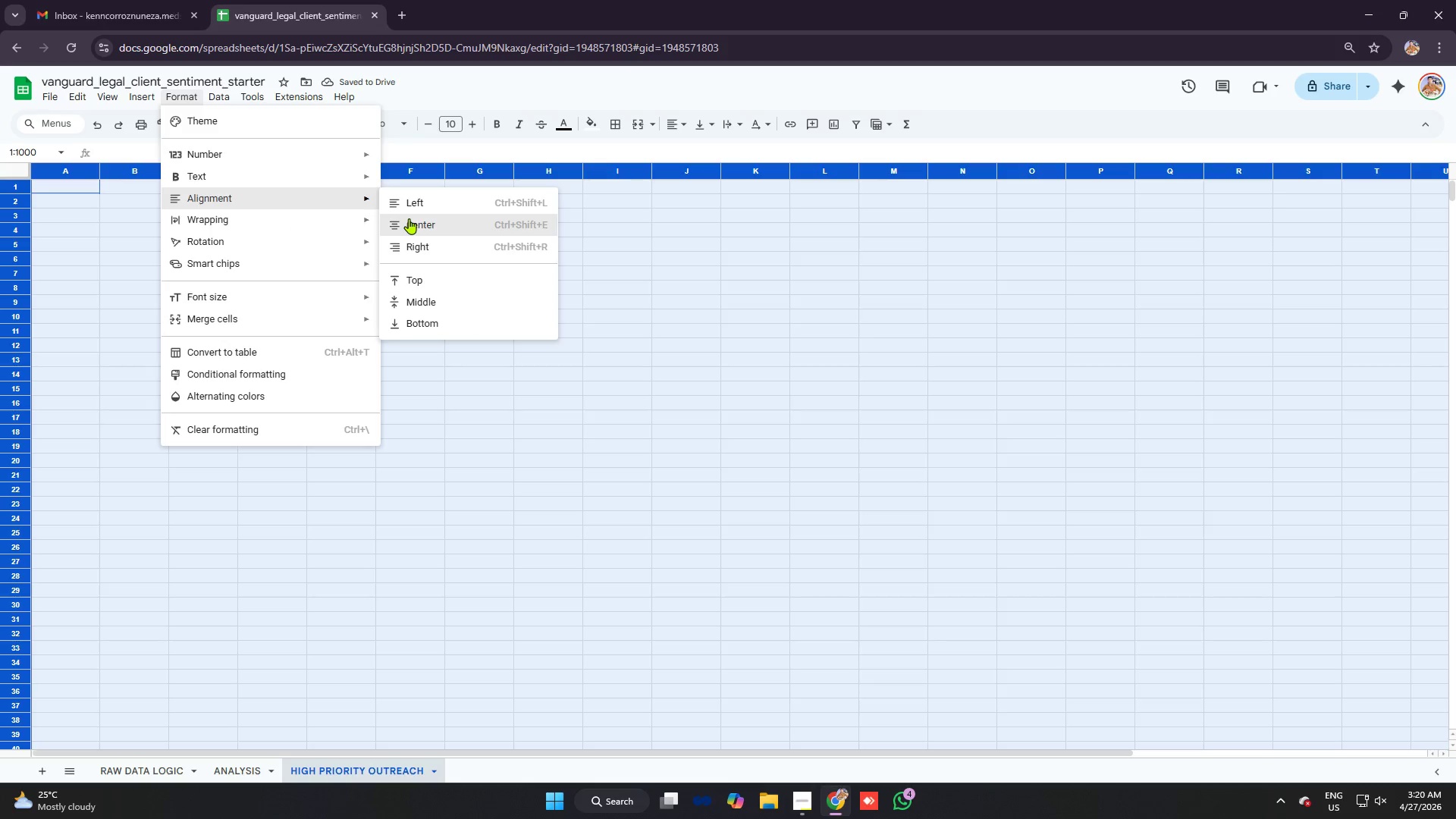 
left_click([410, 218])
 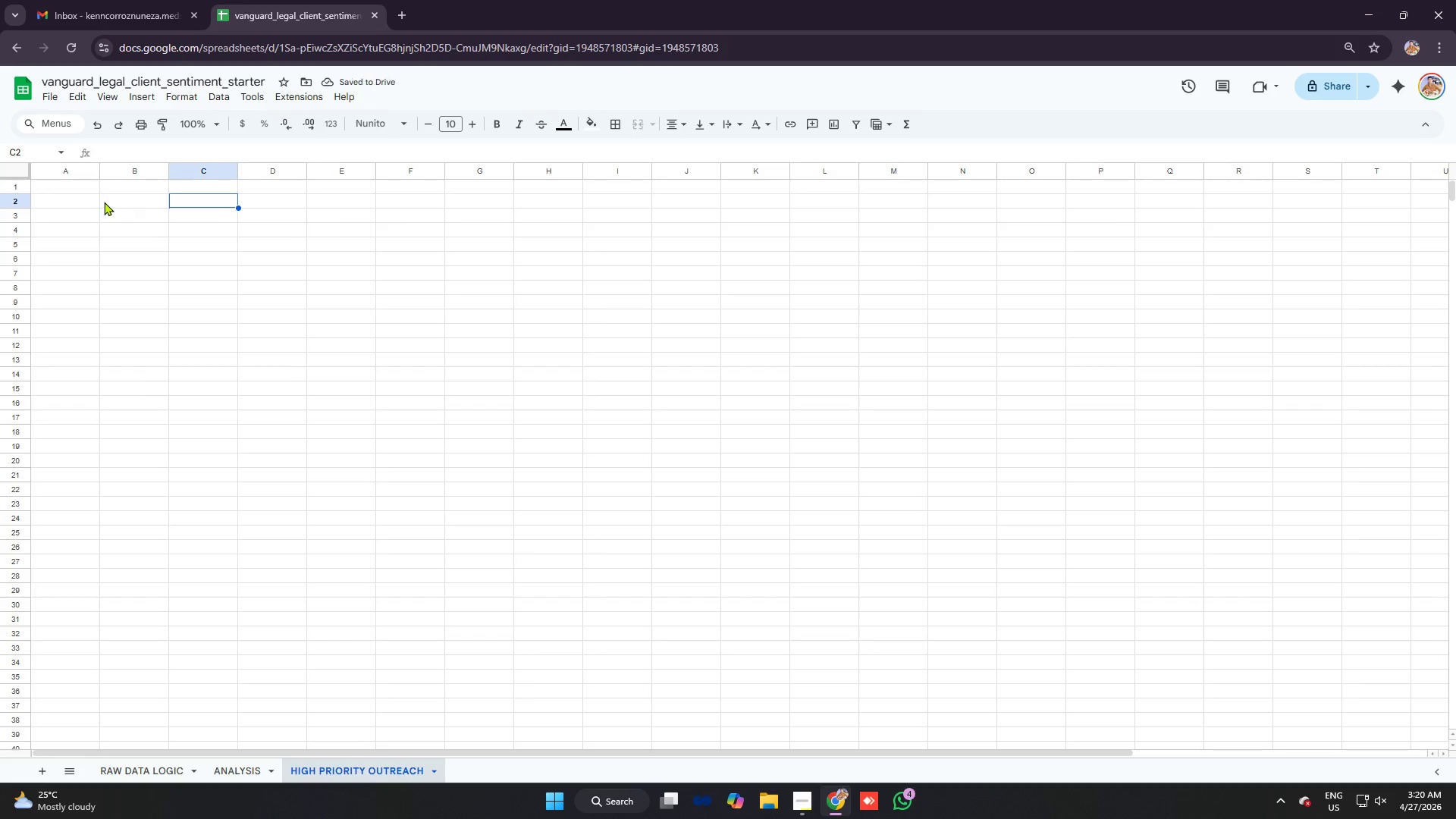 
left_click_drag(start_coordinate=[83, 187], to_coordinate=[670, 187])
 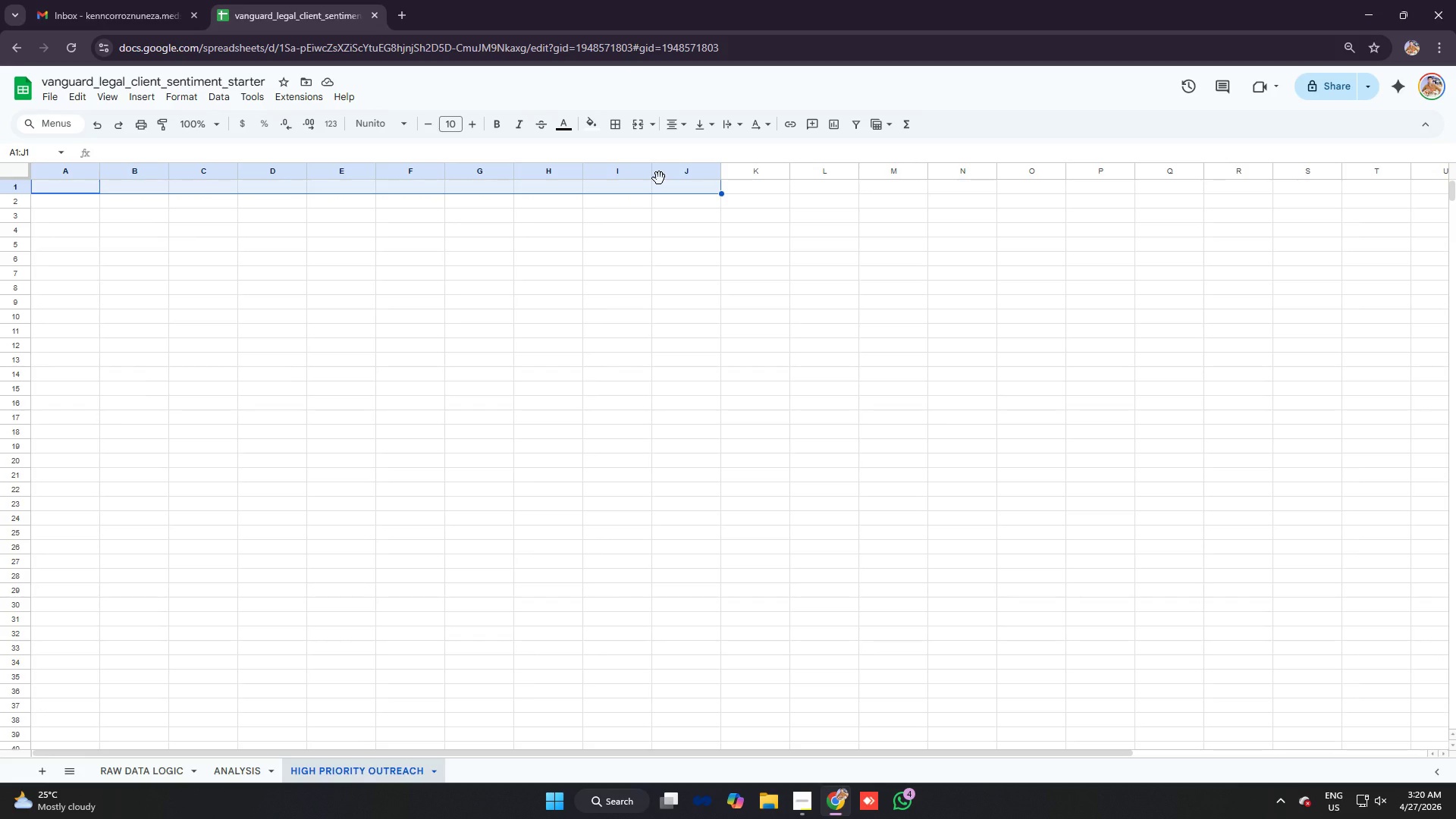 
key(Control+ControlLeft)
 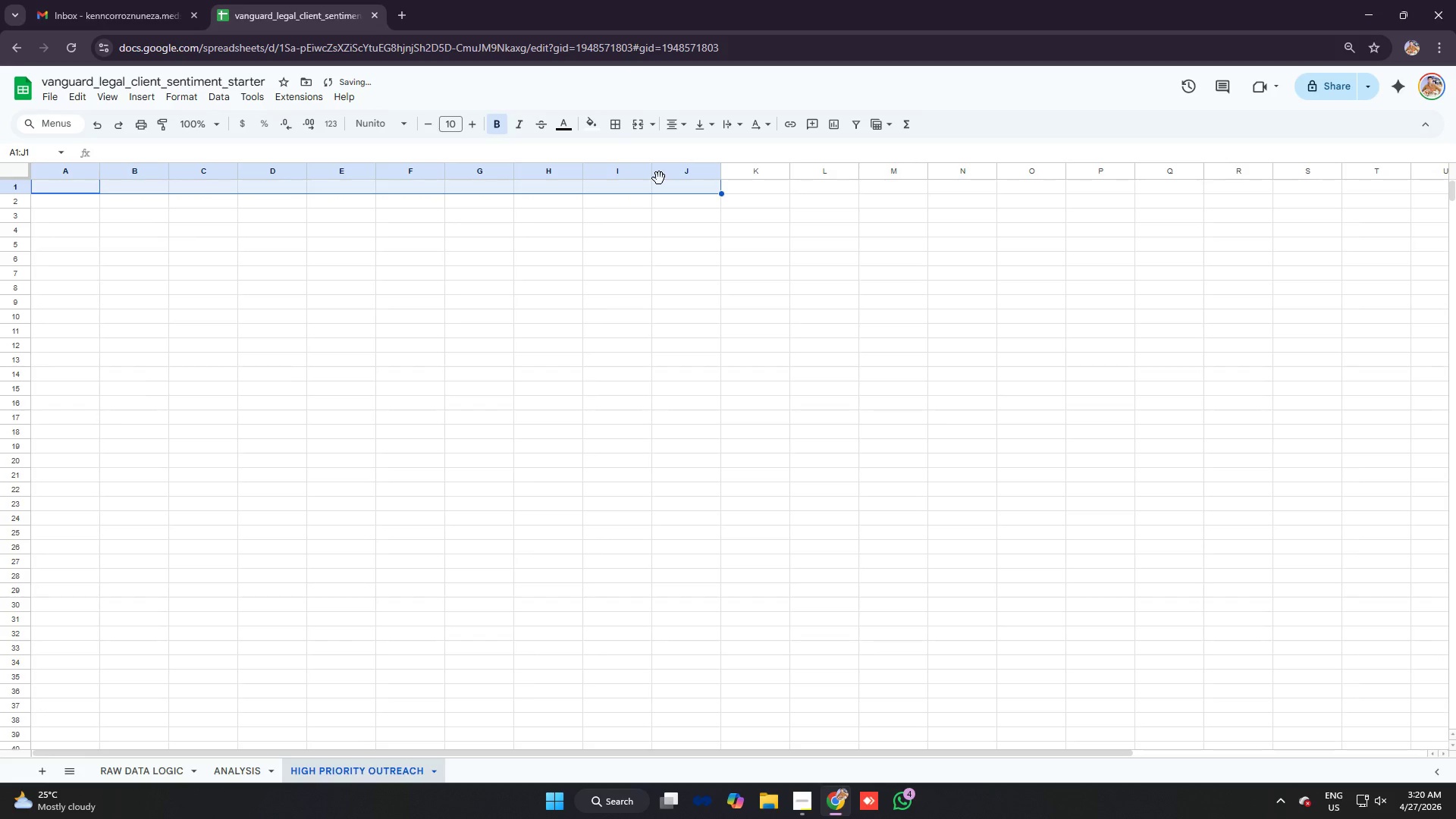 
key(Control+B)
 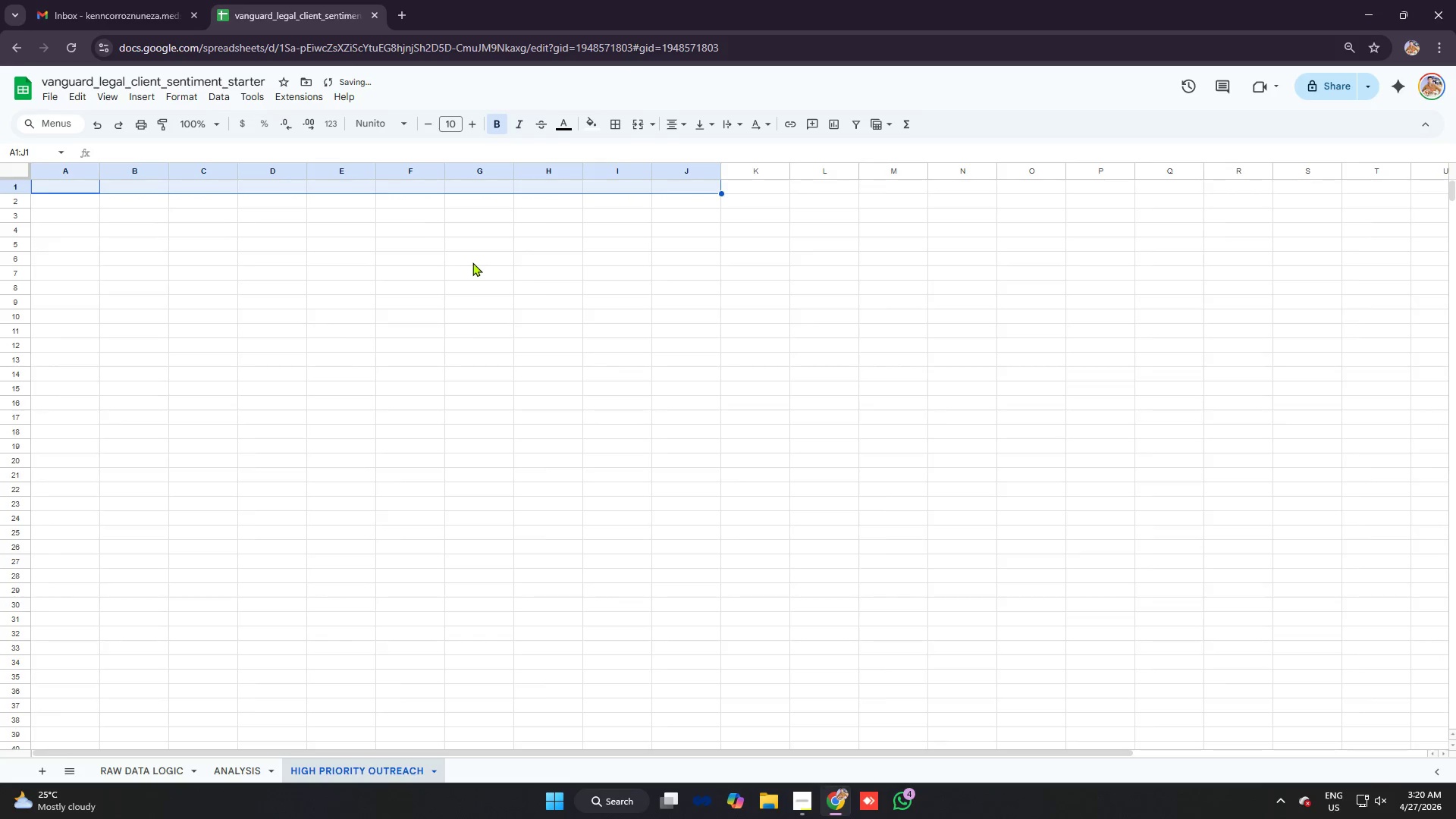 
left_click([539, 212])
 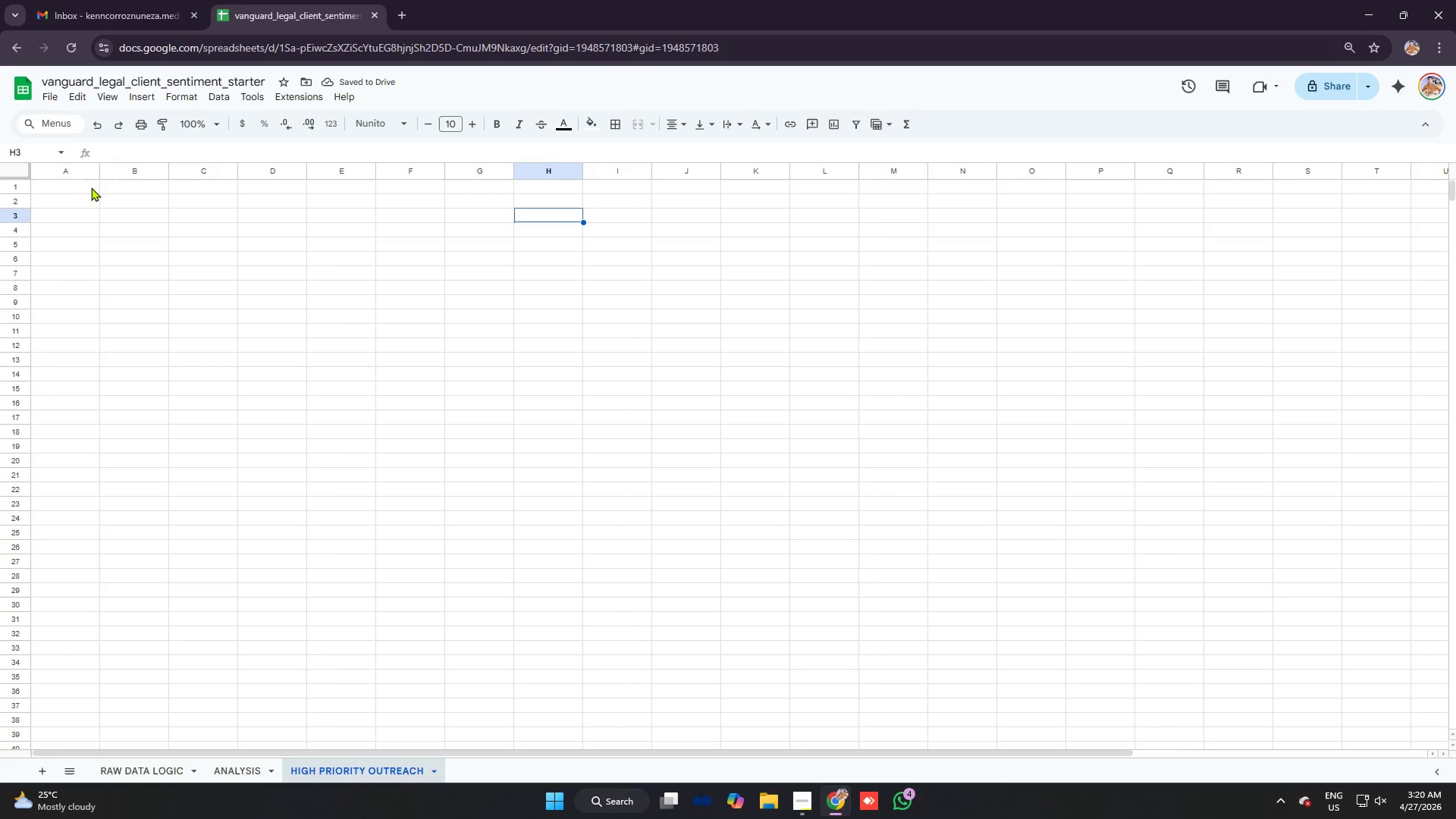 
left_click_drag(start_coordinate=[83, 185], to_coordinate=[353, 185])
 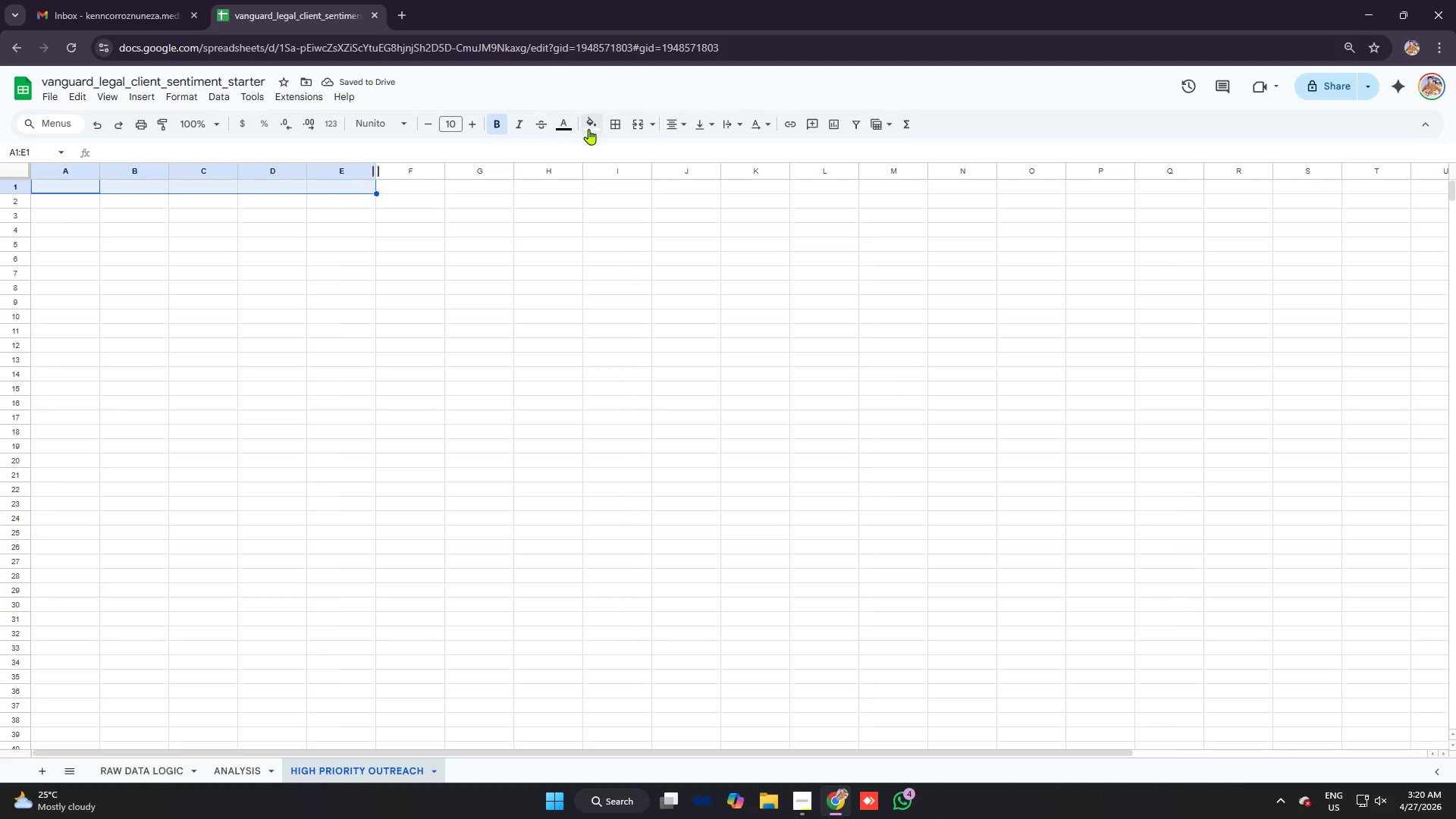 
left_click([588, 126])
 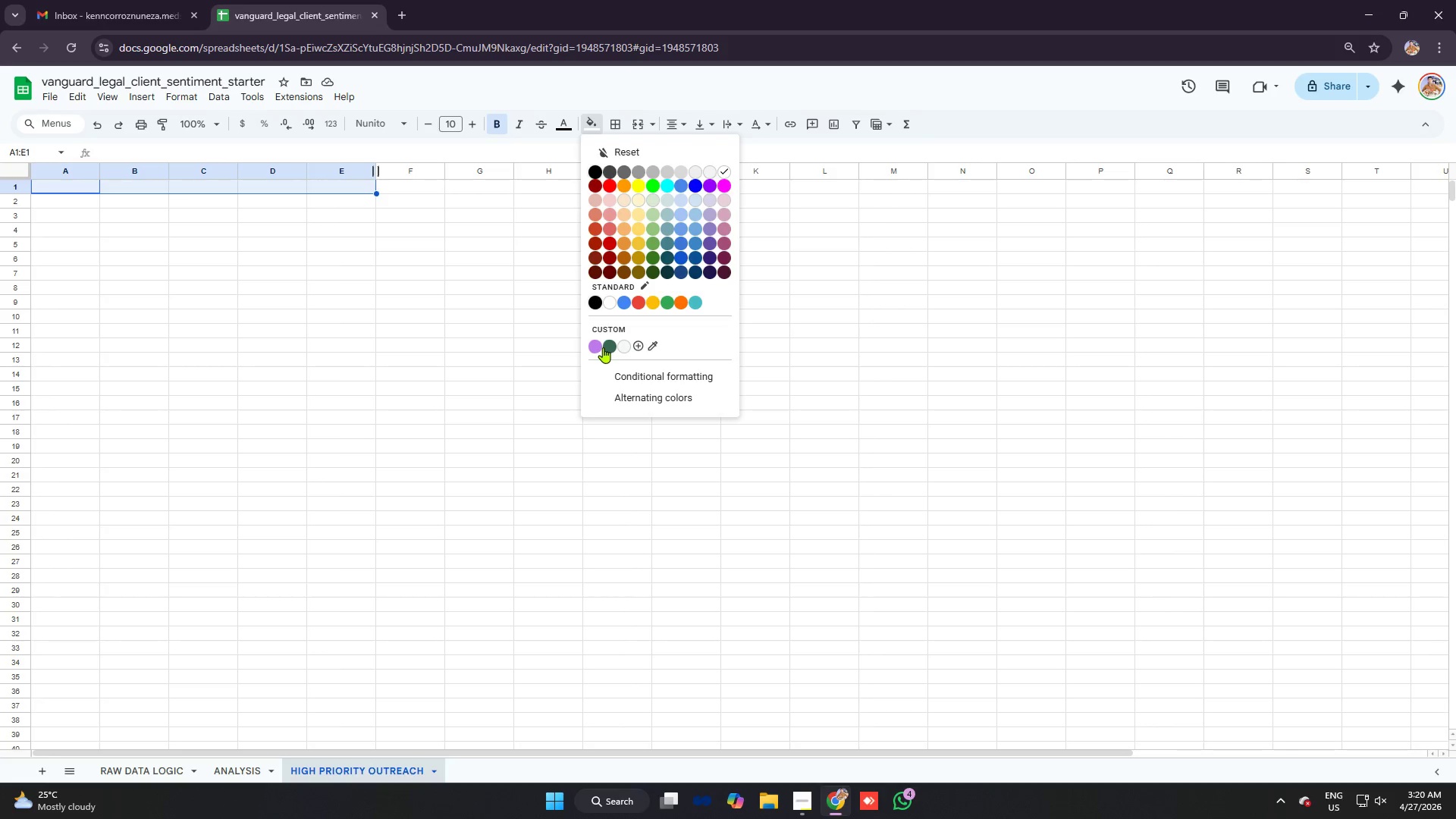 
left_click([601, 347])
 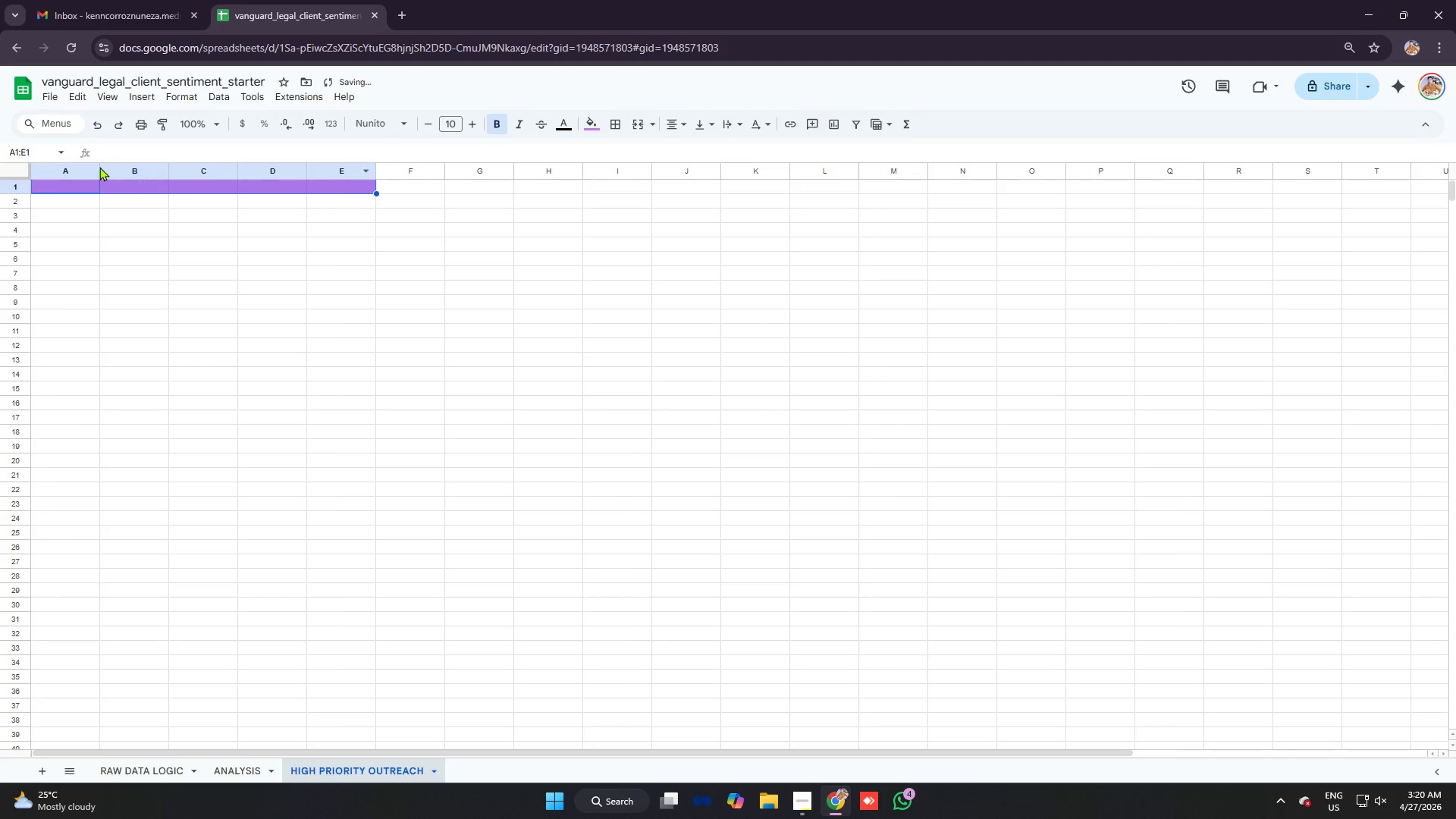 
left_click_drag(start_coordinate=[58, 171], to_coordinate=[315, 172])
 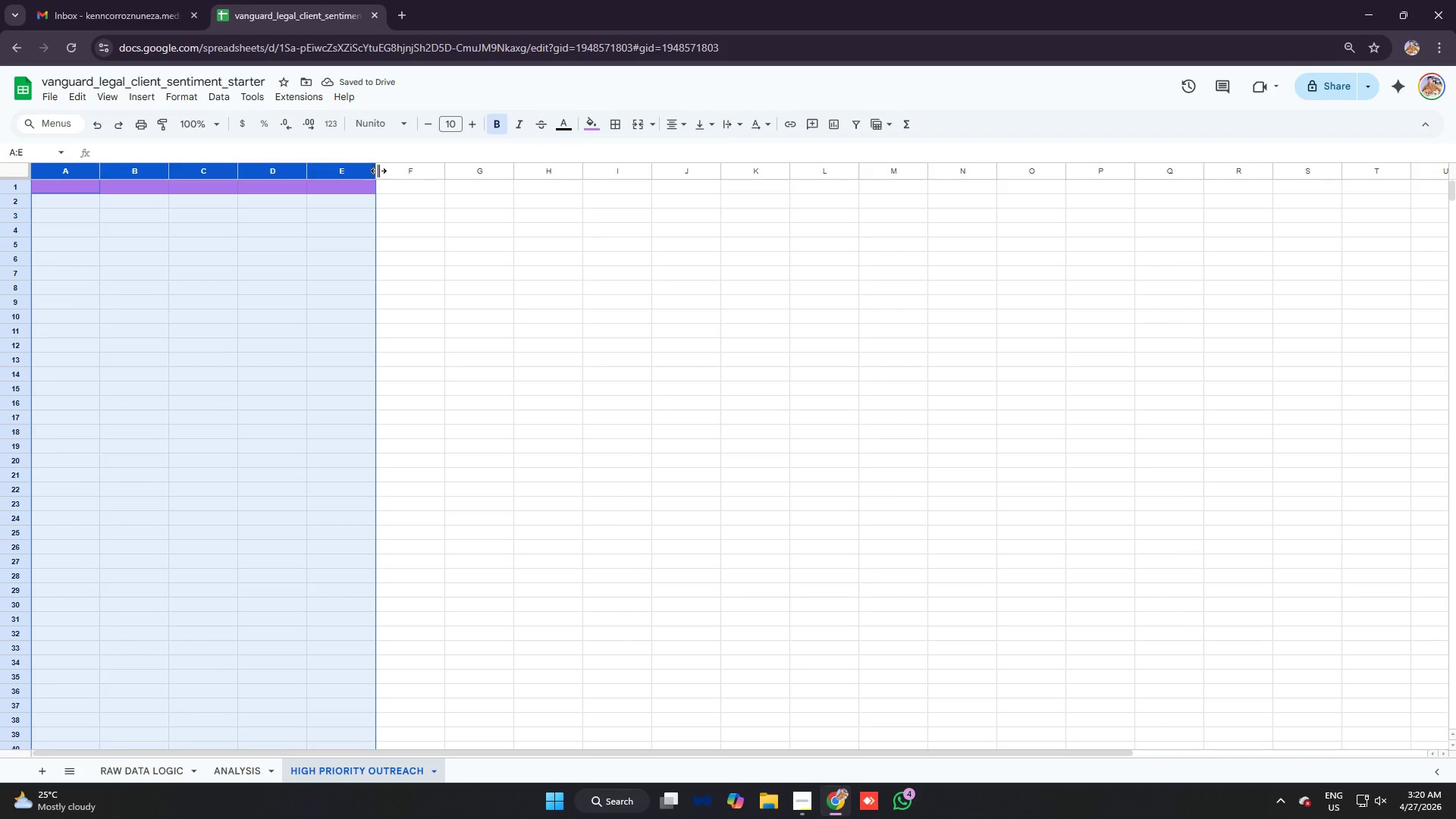 
left_click_drag(start_coordinate=[378, 171], to_coordinate=[404, 171])
 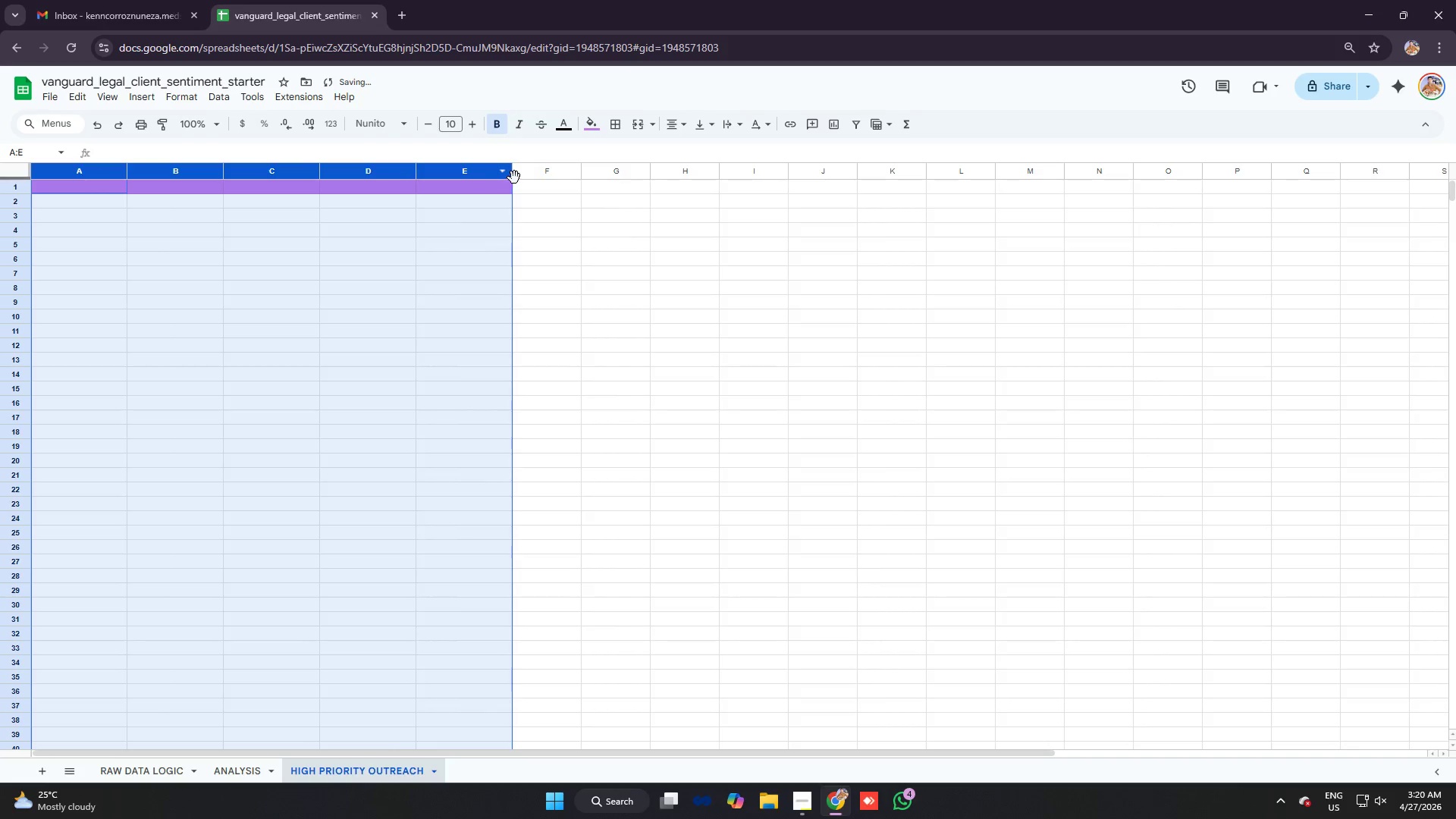 
left_click_drag(start_coordinate=[514, 174], to_coordinate=[537, 174])
 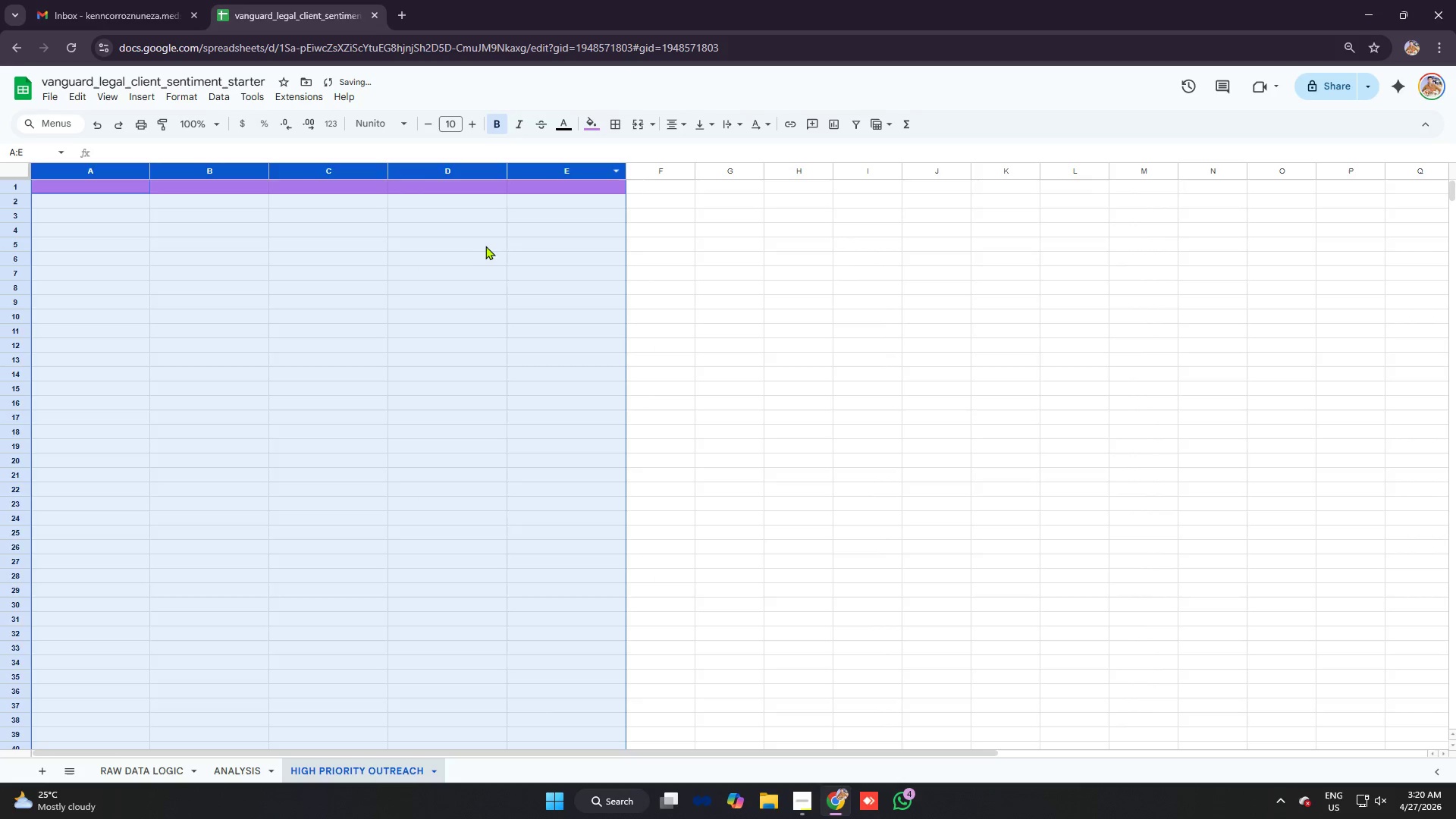 
left_click_drag(start_coordinate=[482, 246], to_coordinate=[478, 246])
 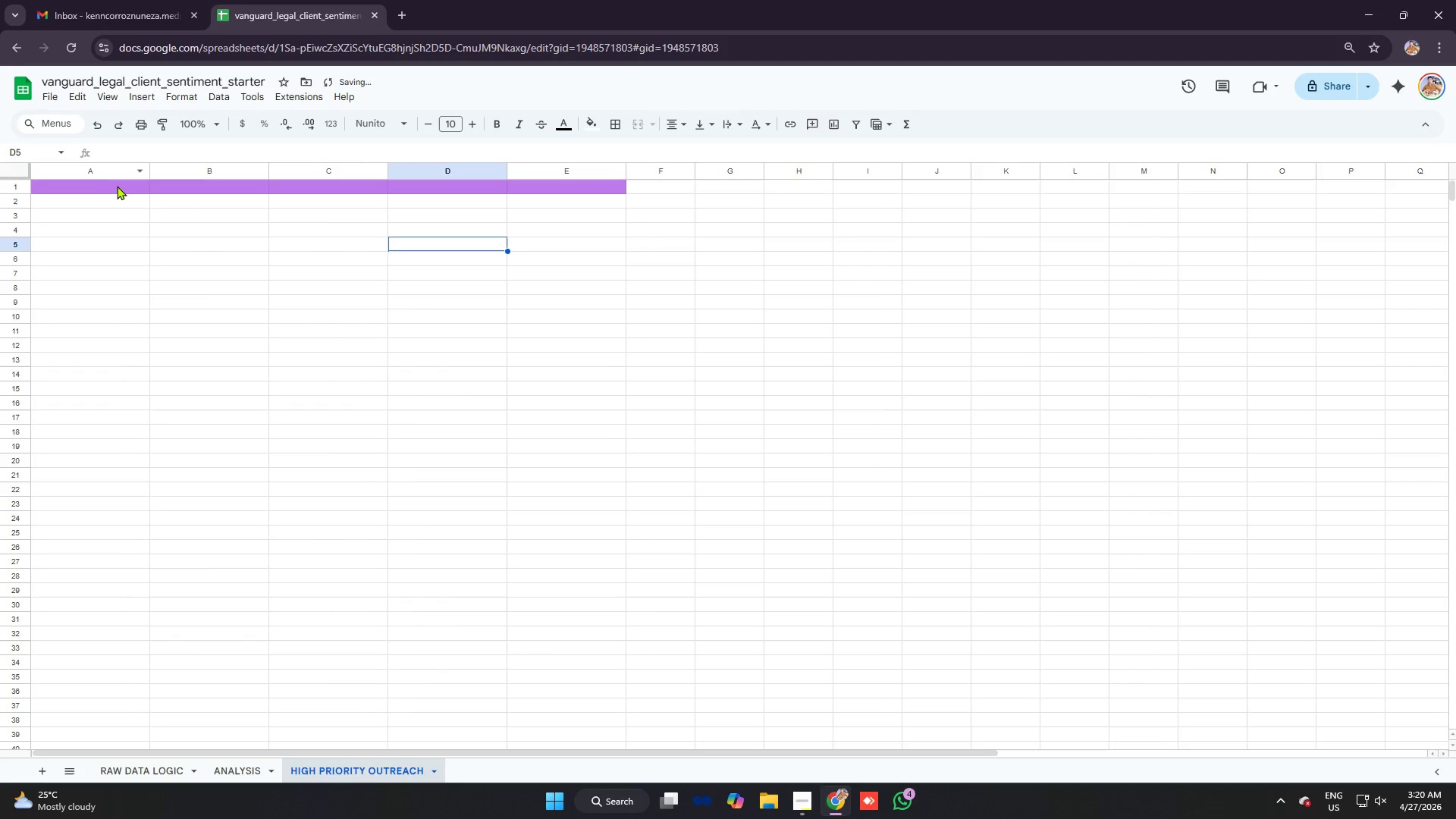 
left_click([118, 186])
 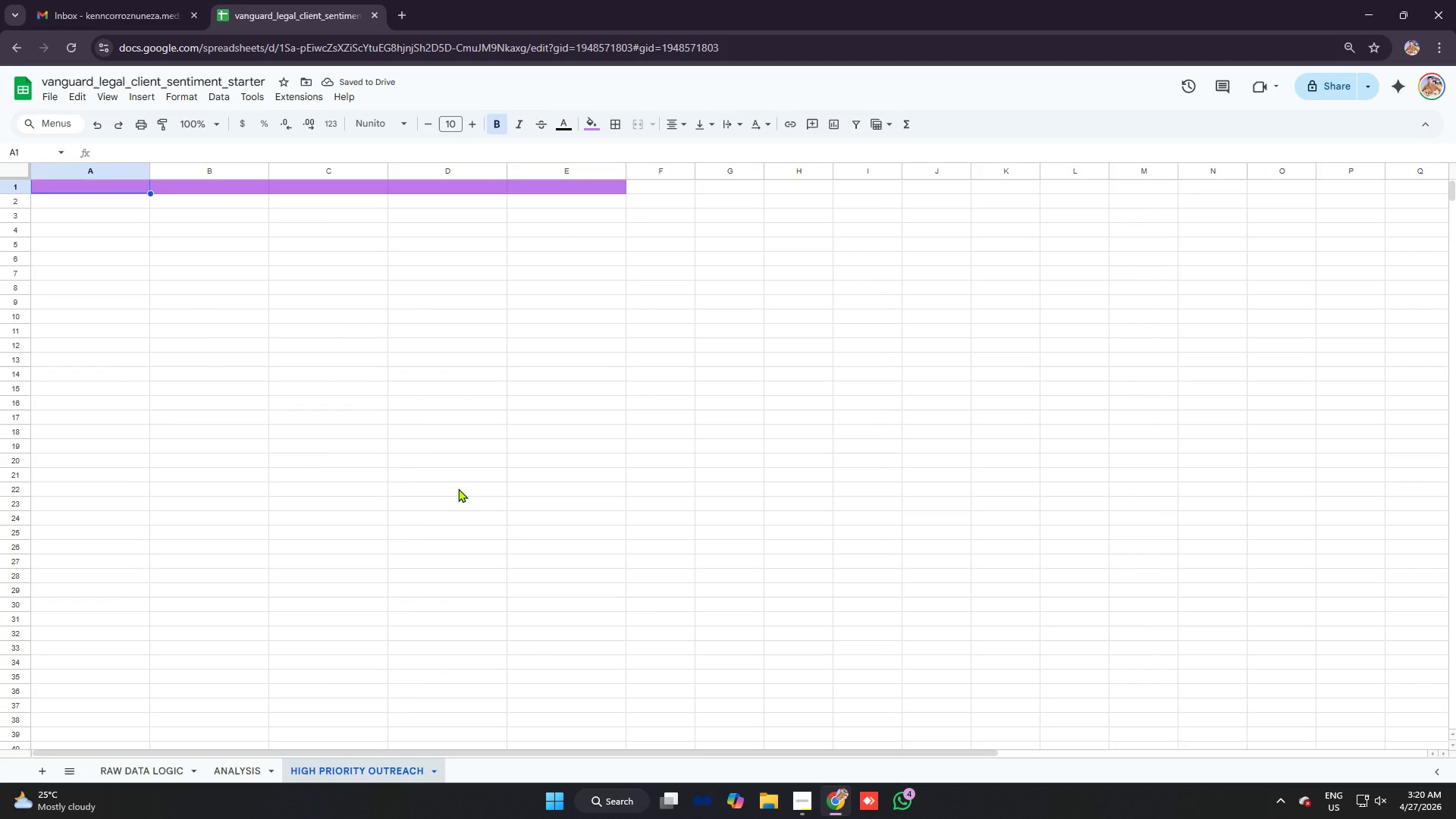 
type(timestampt)
key(Backspace)
 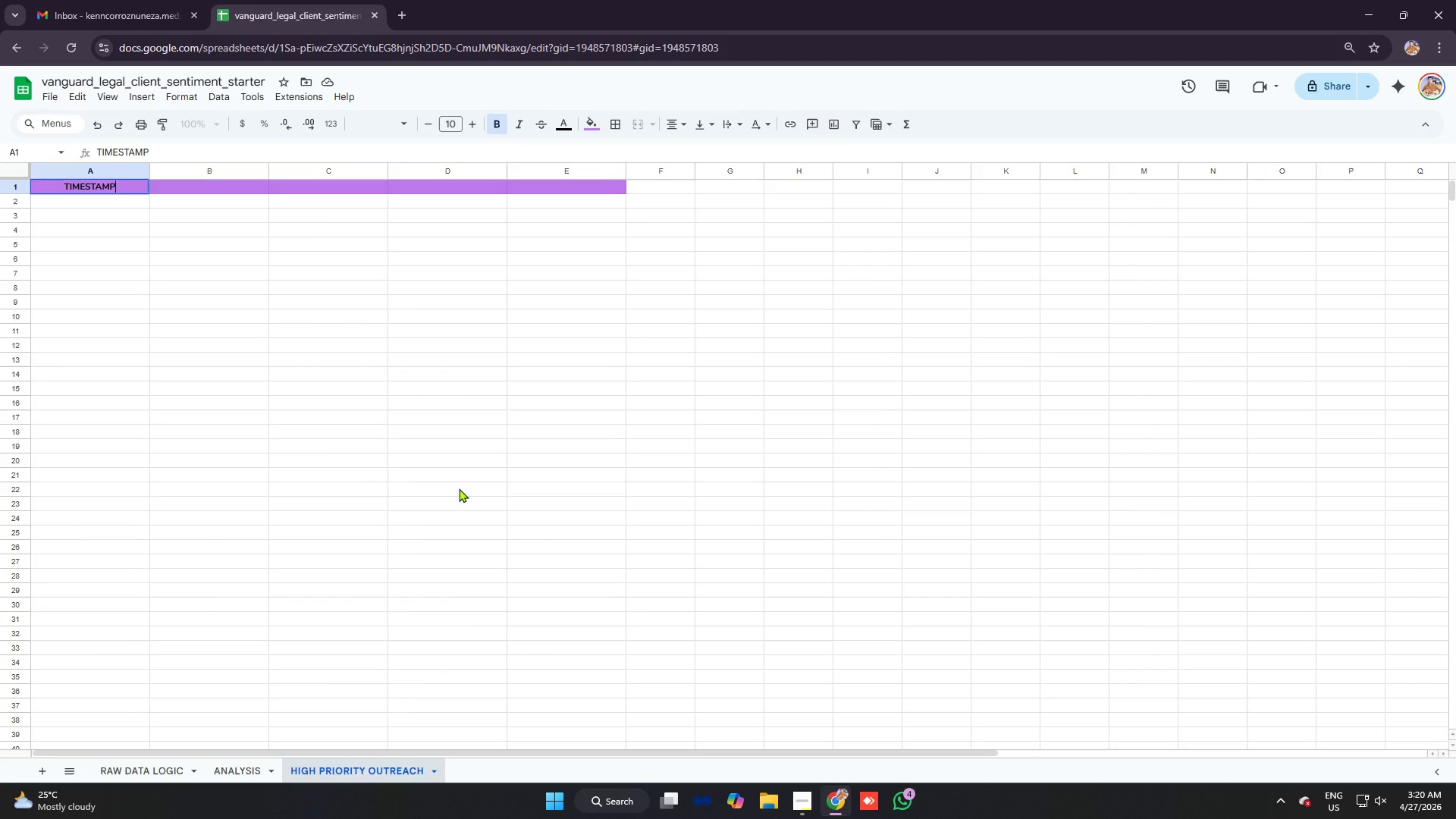 
key(ArrowRight)
 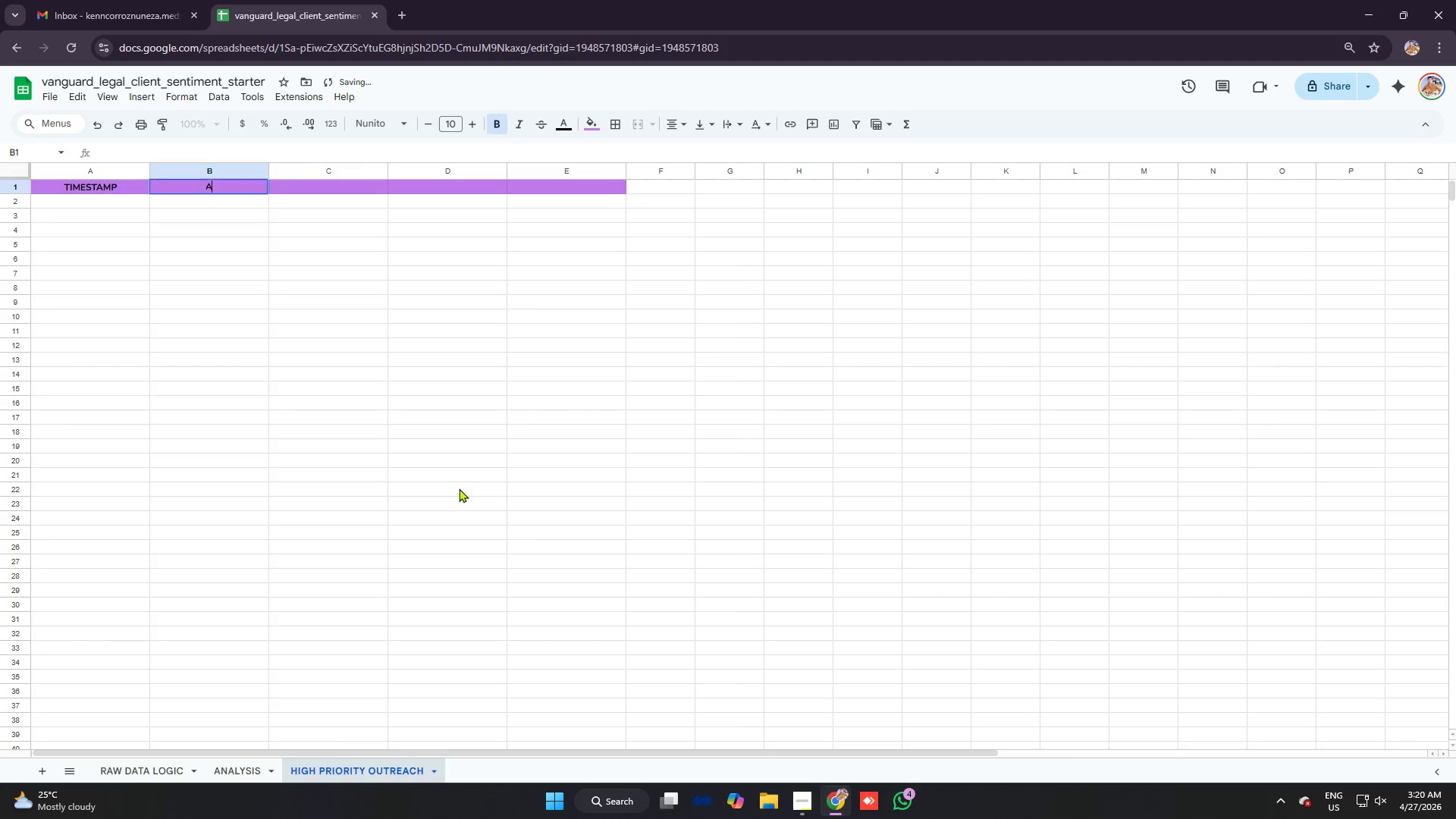 
type(attore)
key(Backspace)
type(ney)
 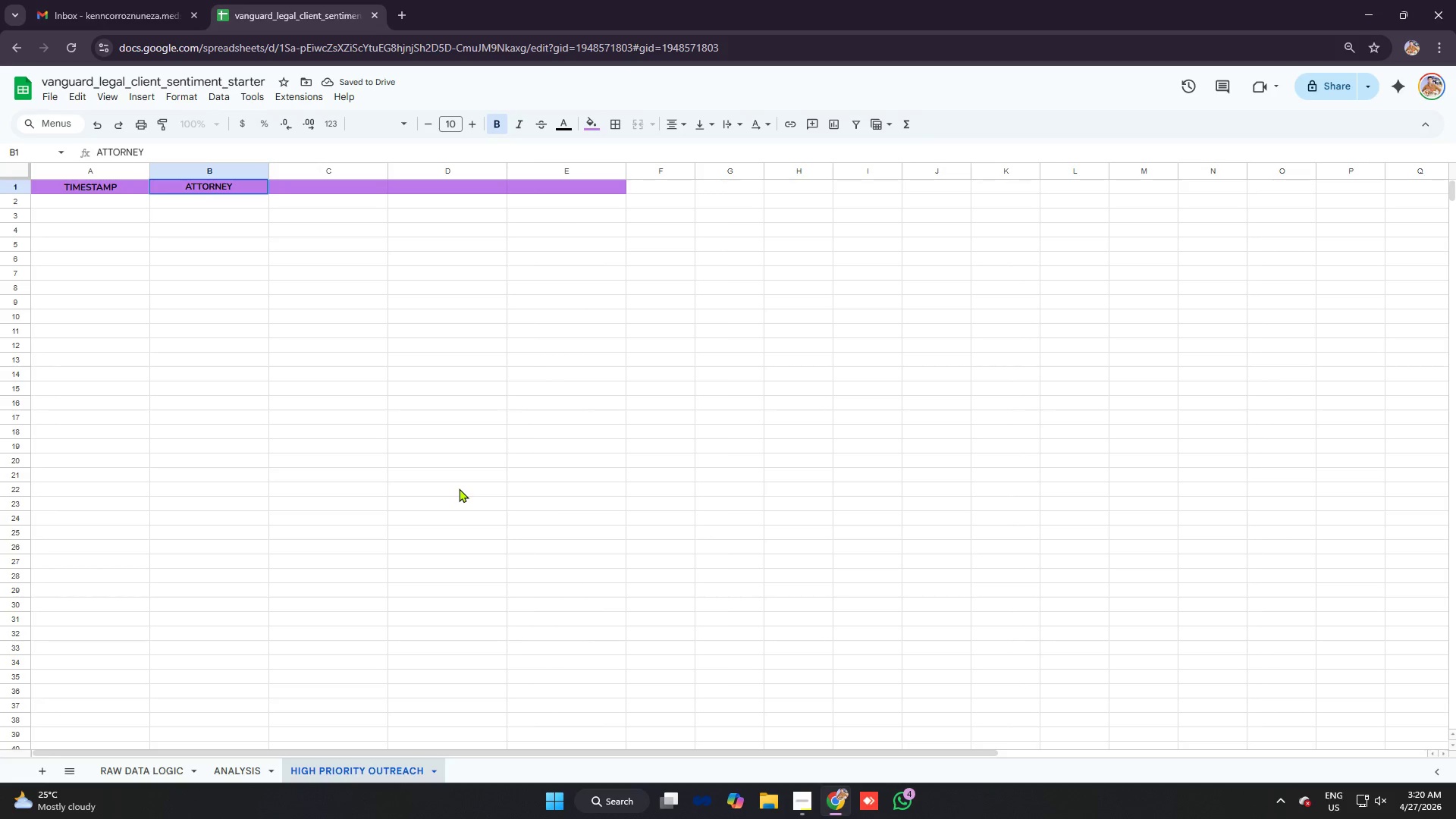 
key(ArrowRight)
 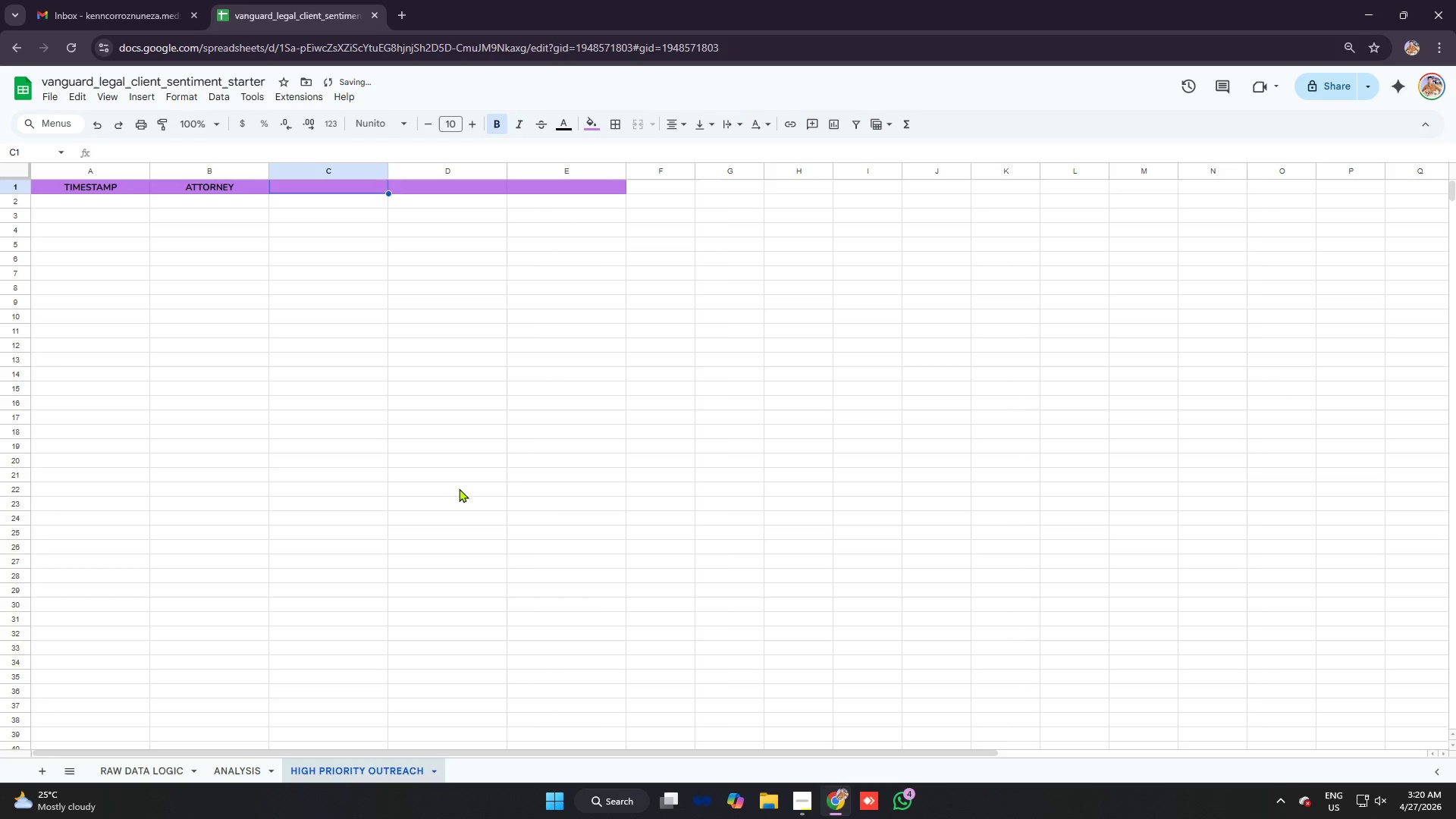 
type(case type)
 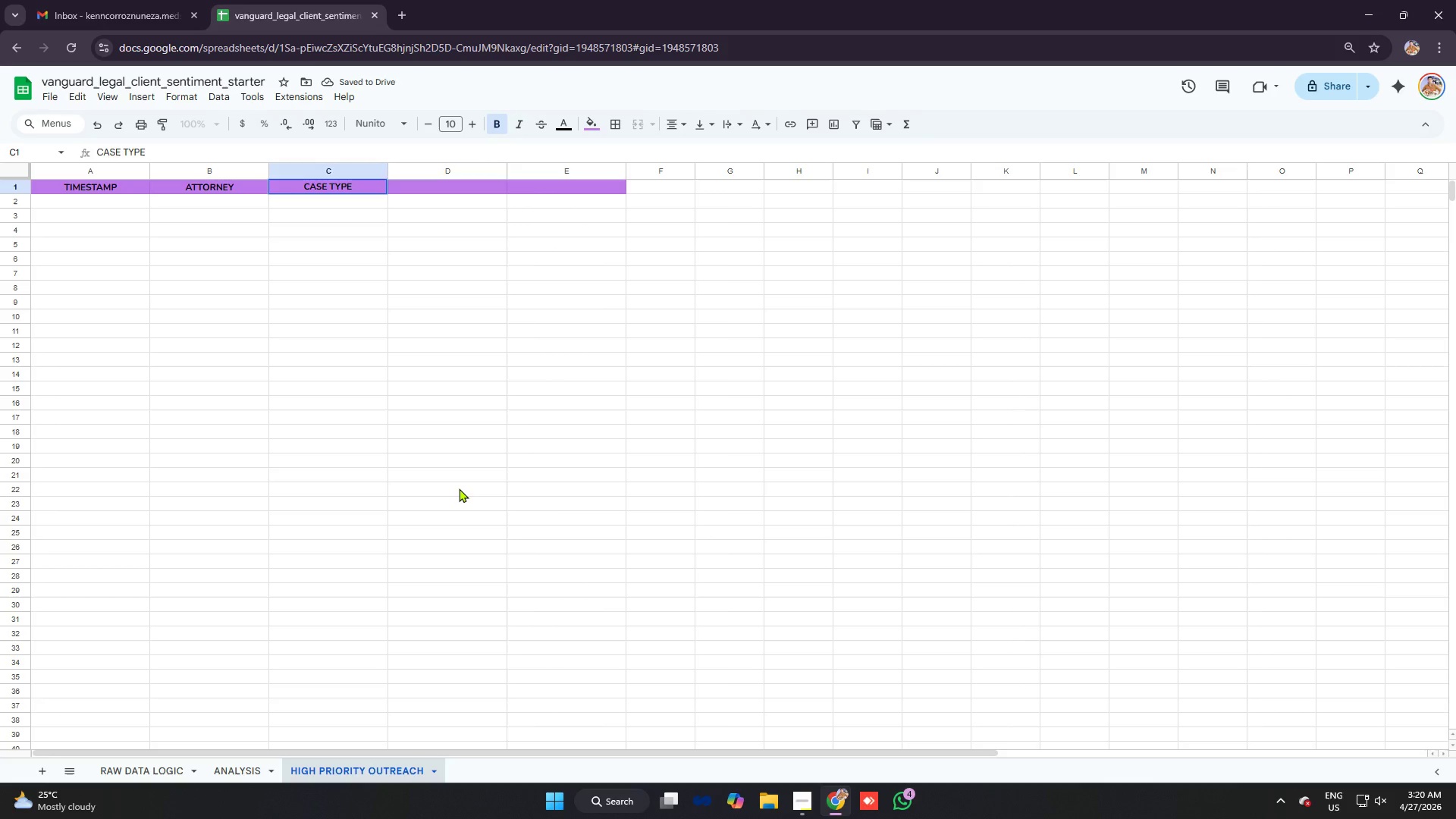 
key(ArrowRight)
 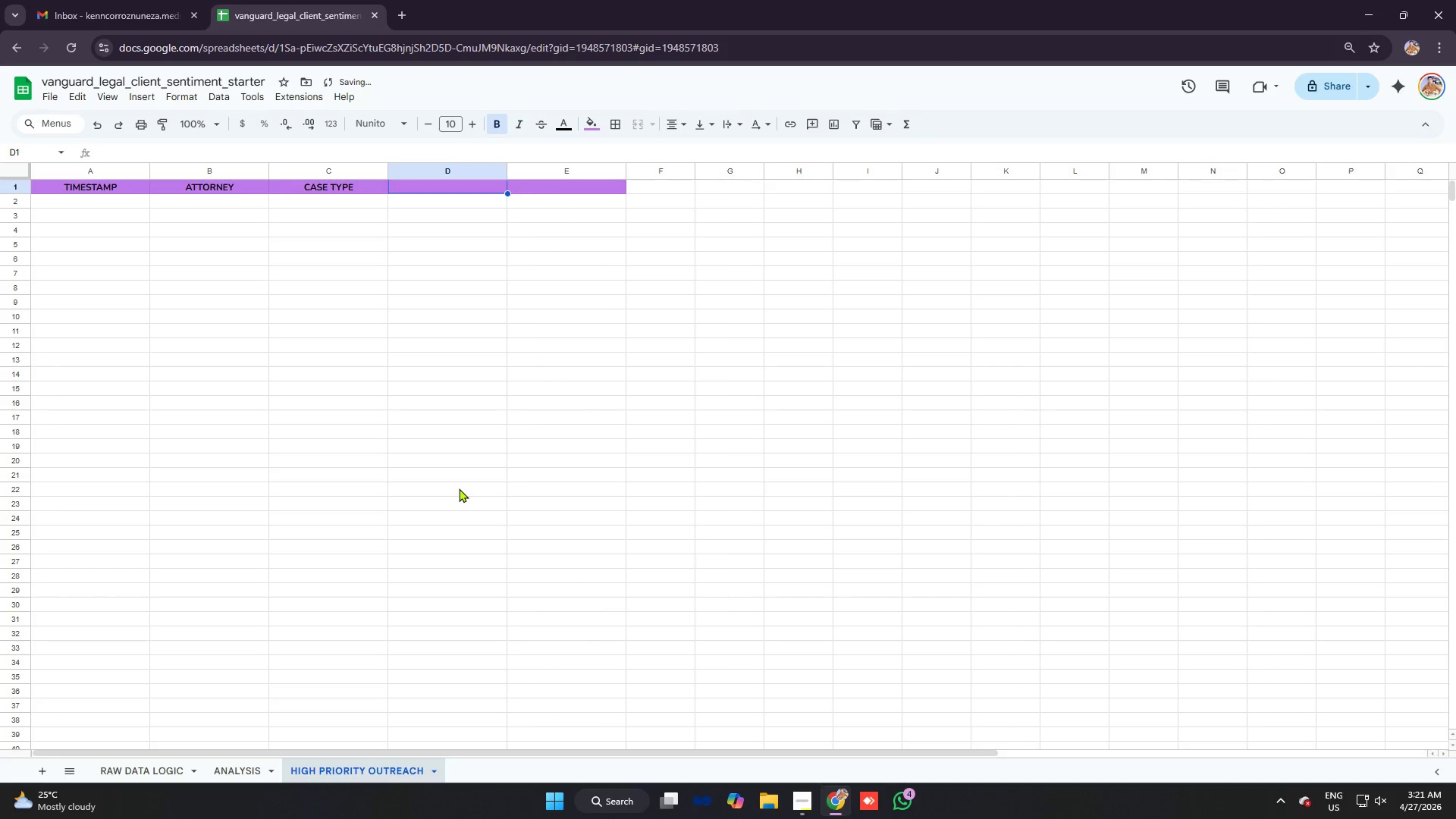 
type(as)
key(Backspace)
type(s)
key(Backspace)
key(Backspace)
type(satisfaction)
 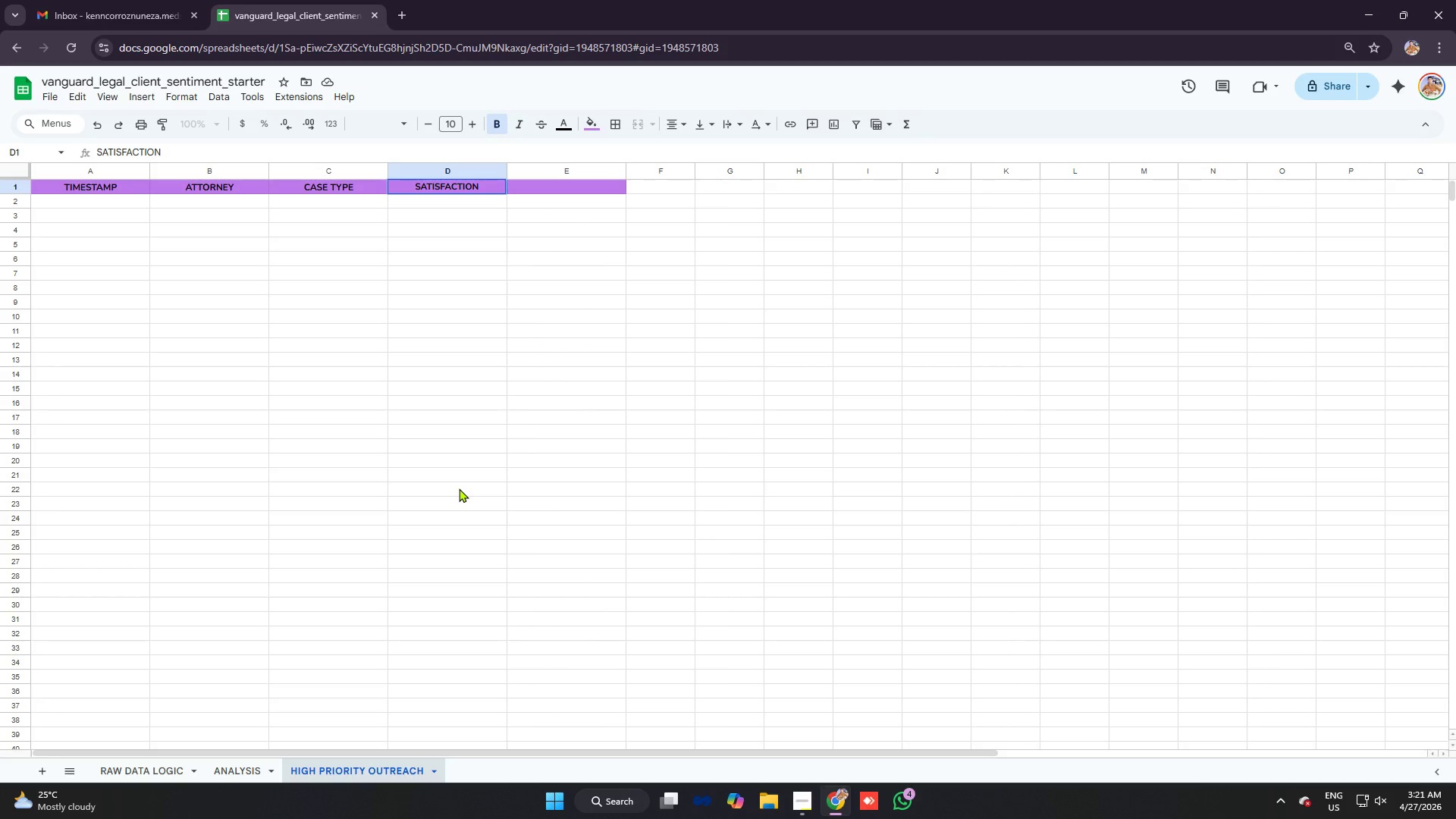 
key(ArrowRight)
 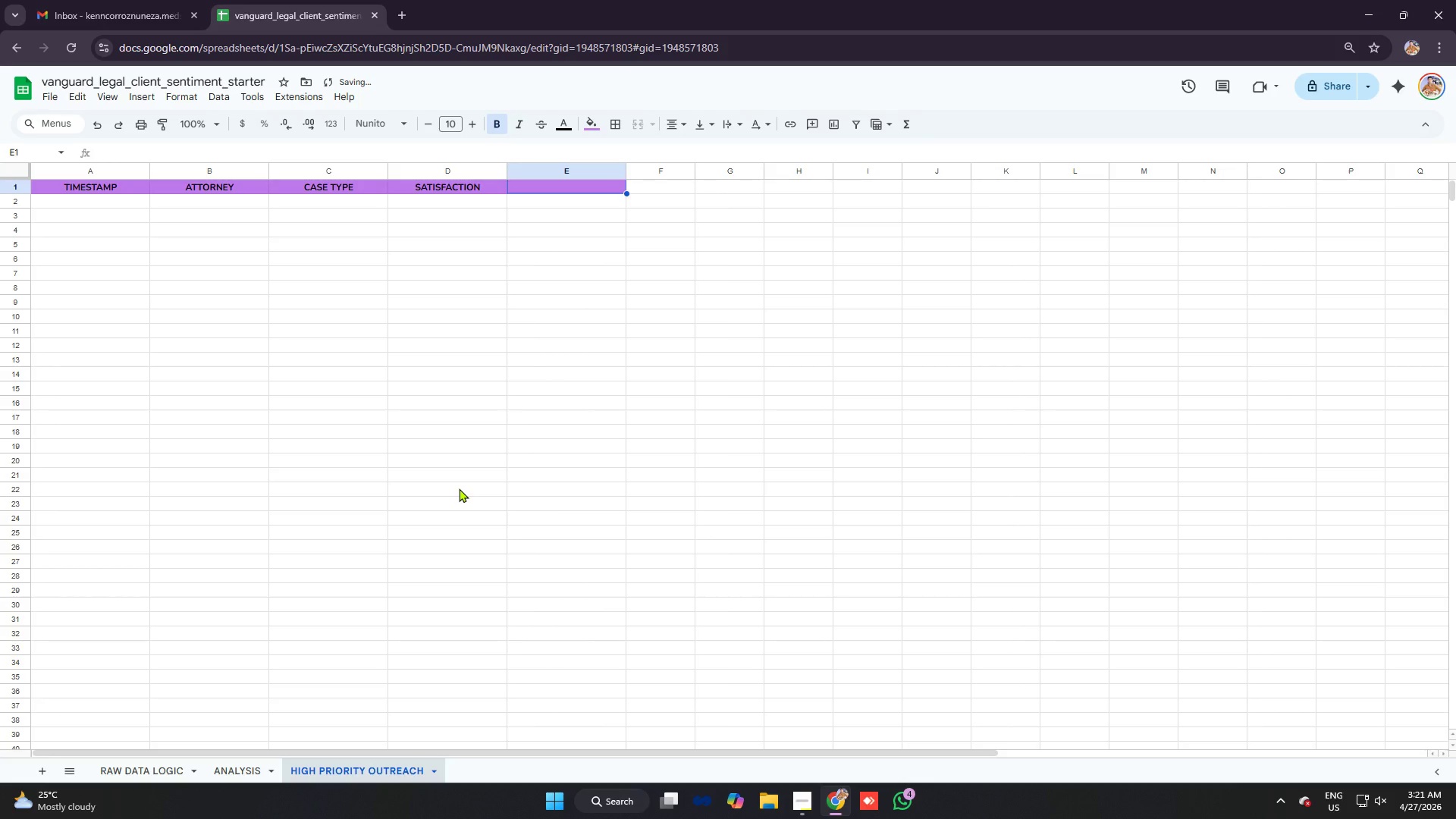 
type(feedback)
 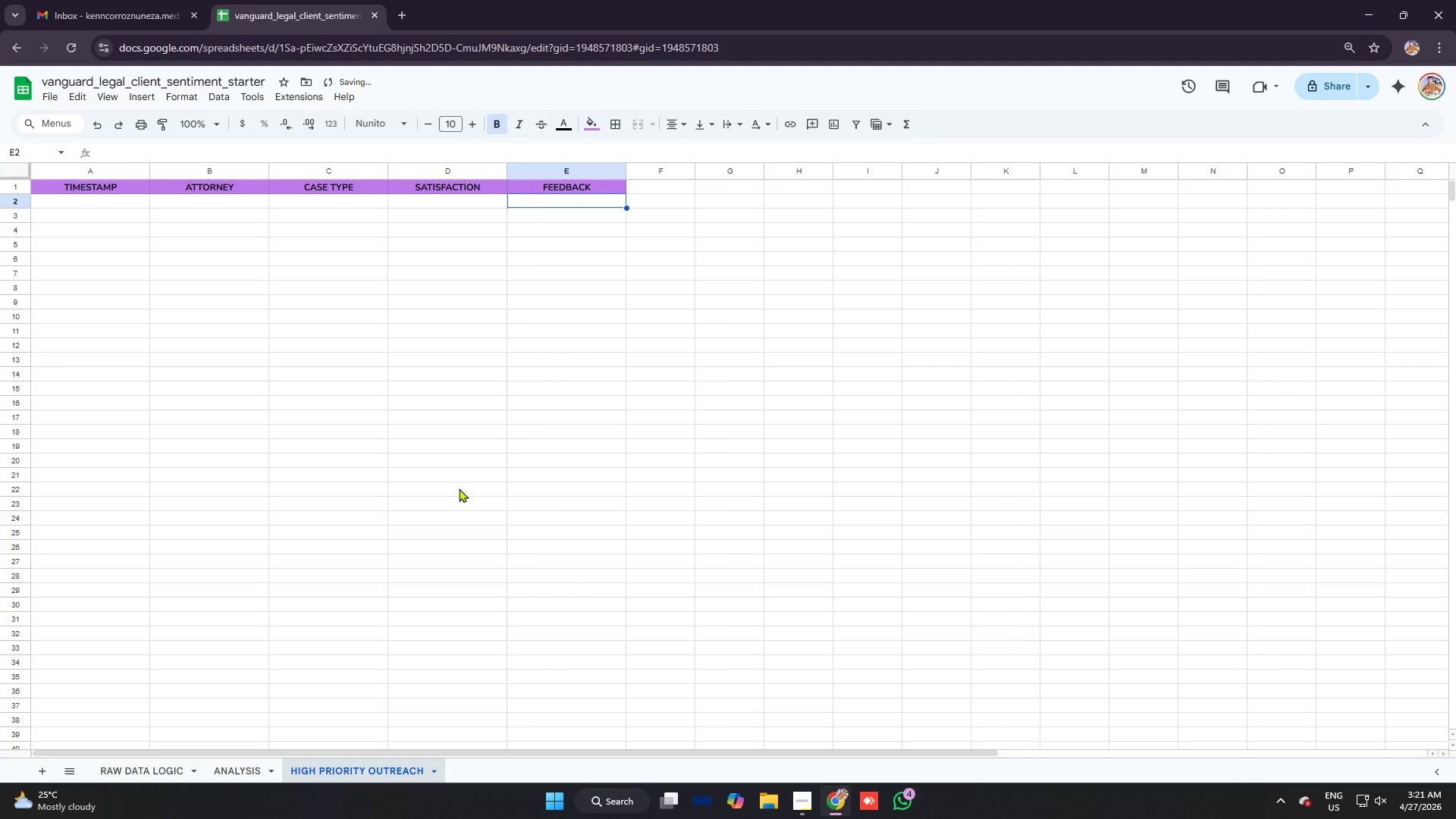 
key(Enter)
 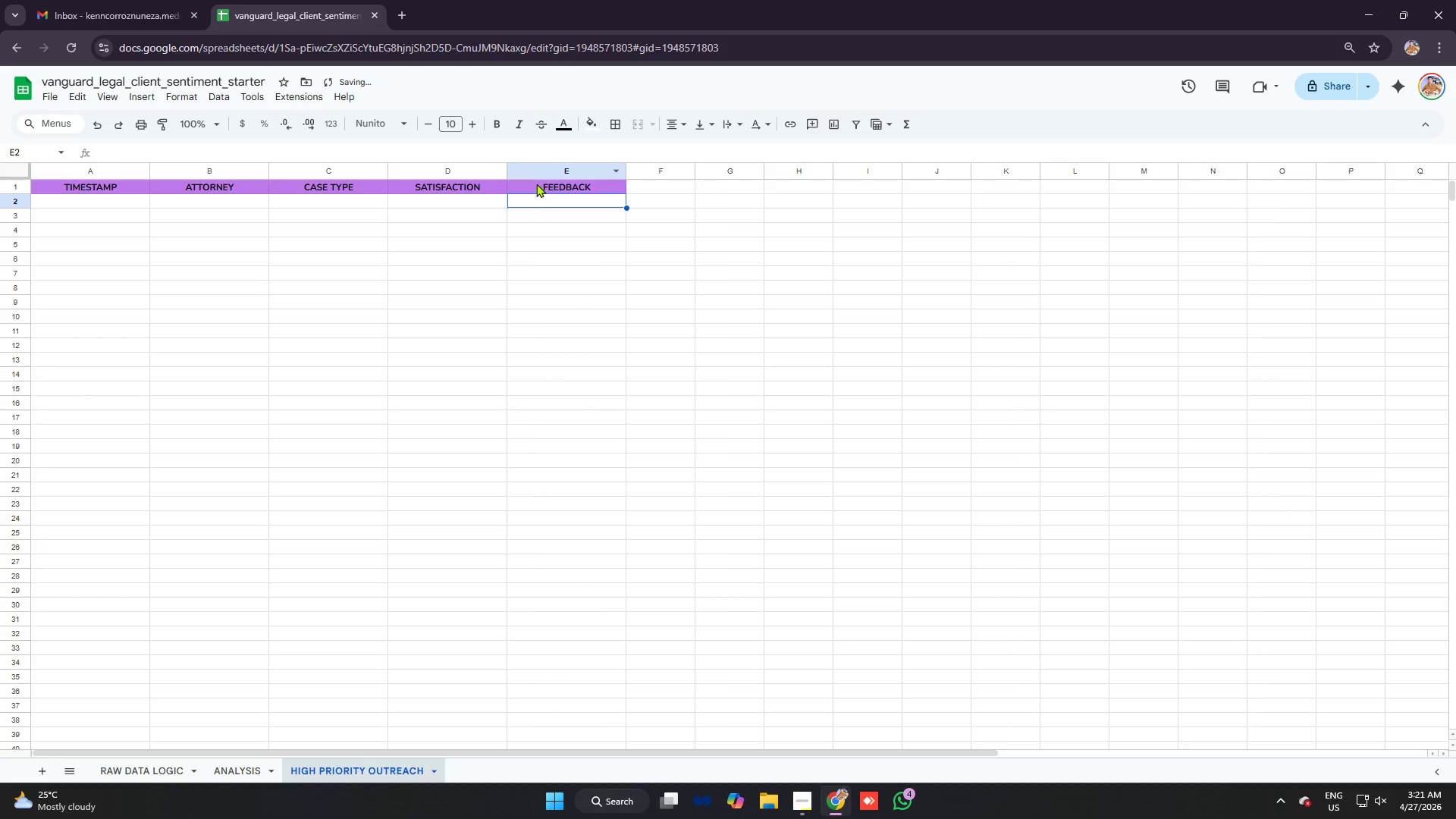 
left_click([542, 188])
 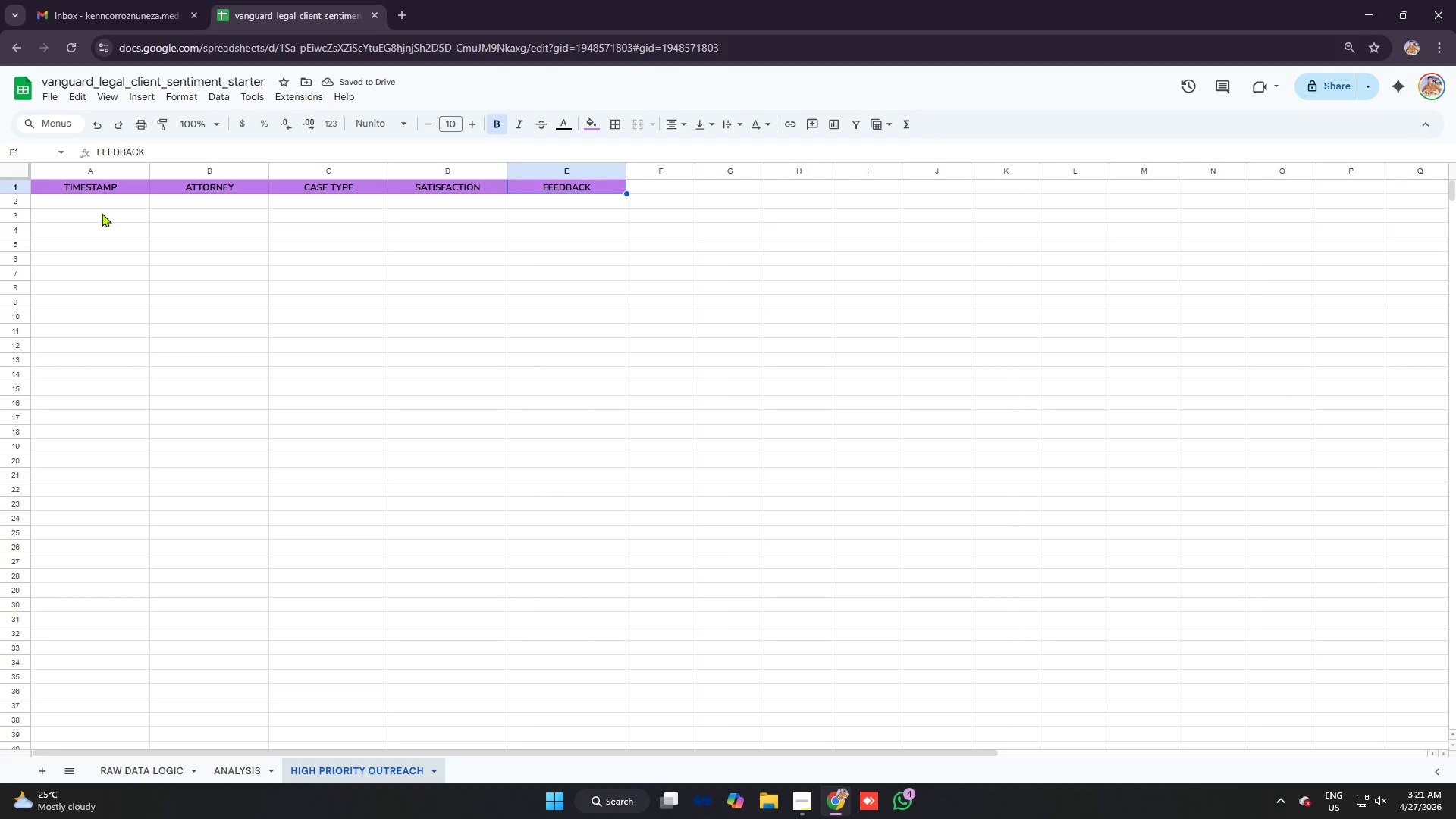 
left_click([102, 213])
 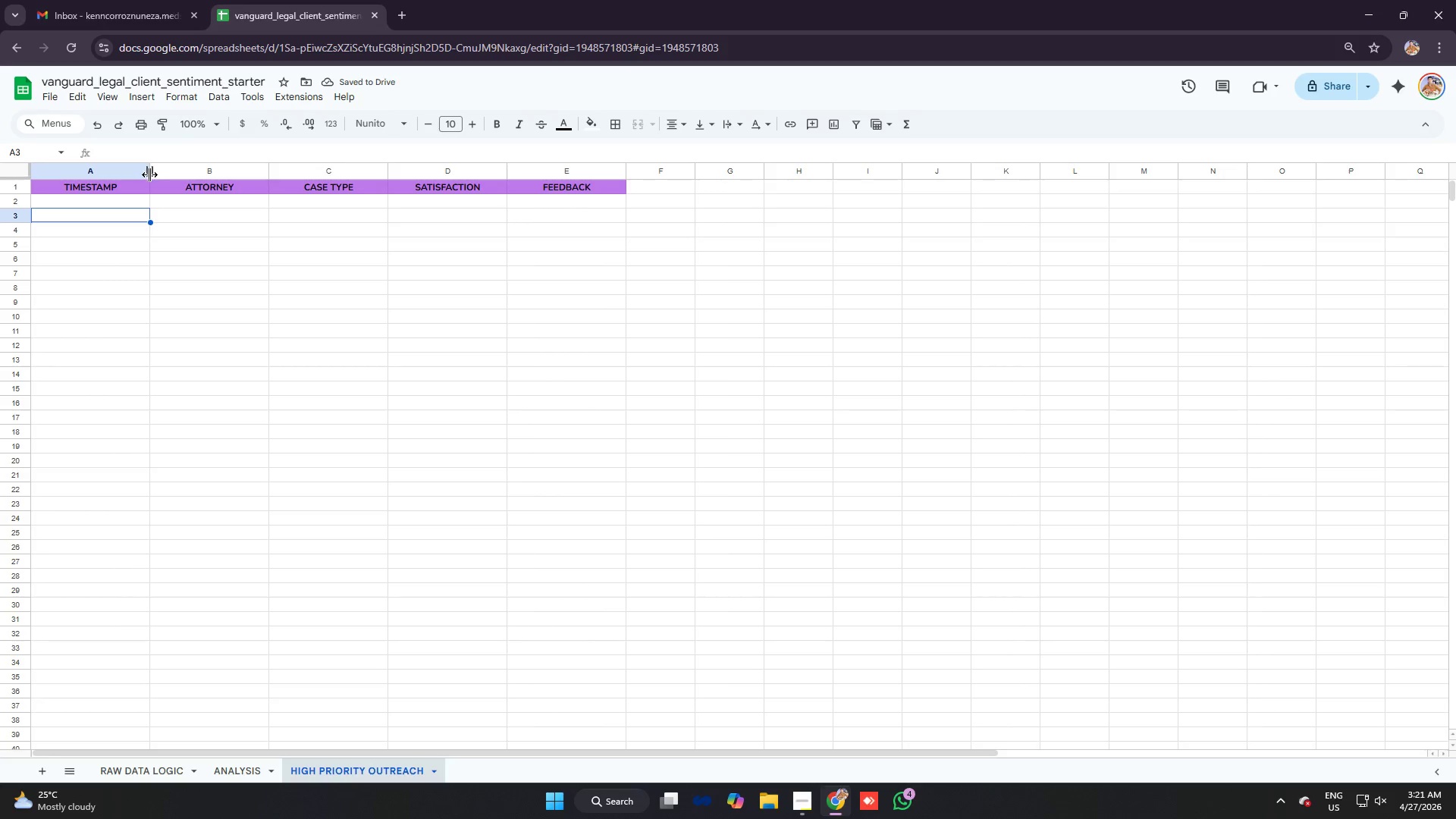 
left_click_drag(start_coordinate=[149, 174], to_coordinate=[172, 177])
 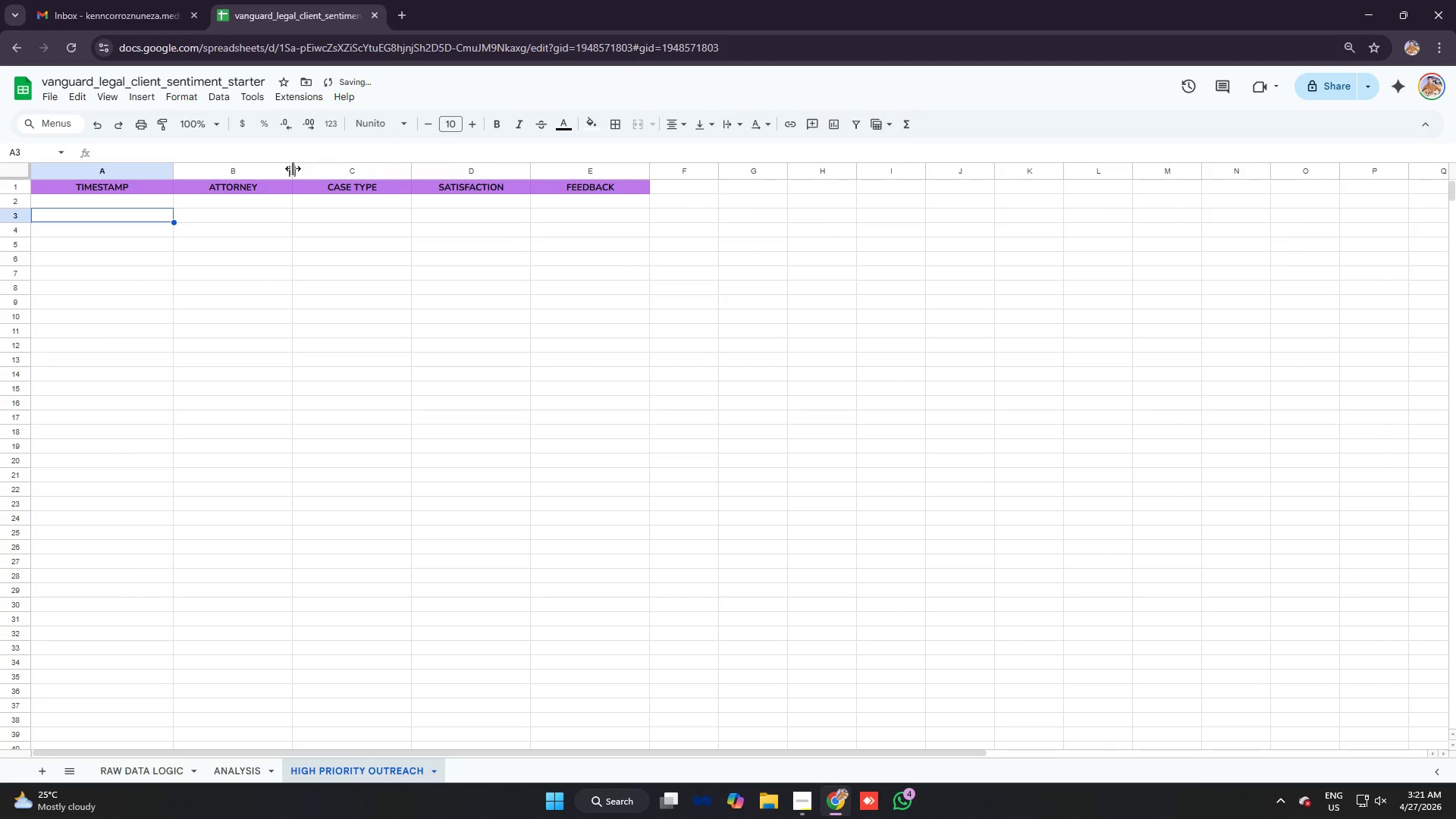 
left_click_drag(start_coordinate=[292, 168], to_coordinate=[309, 168])
 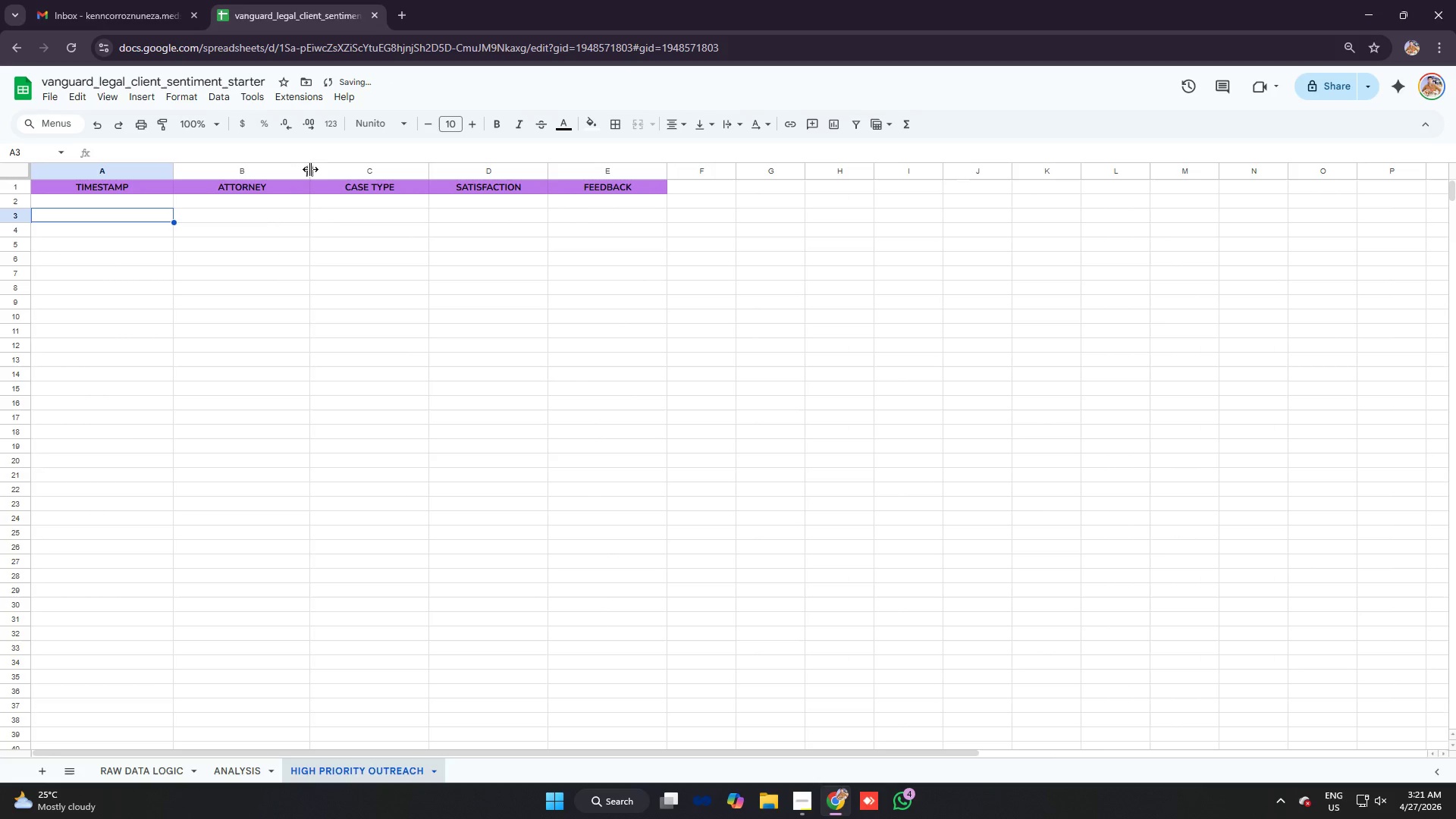 
left_click_drag(start_coordinate=[310, 169], to_coordinate=[337, 174])
 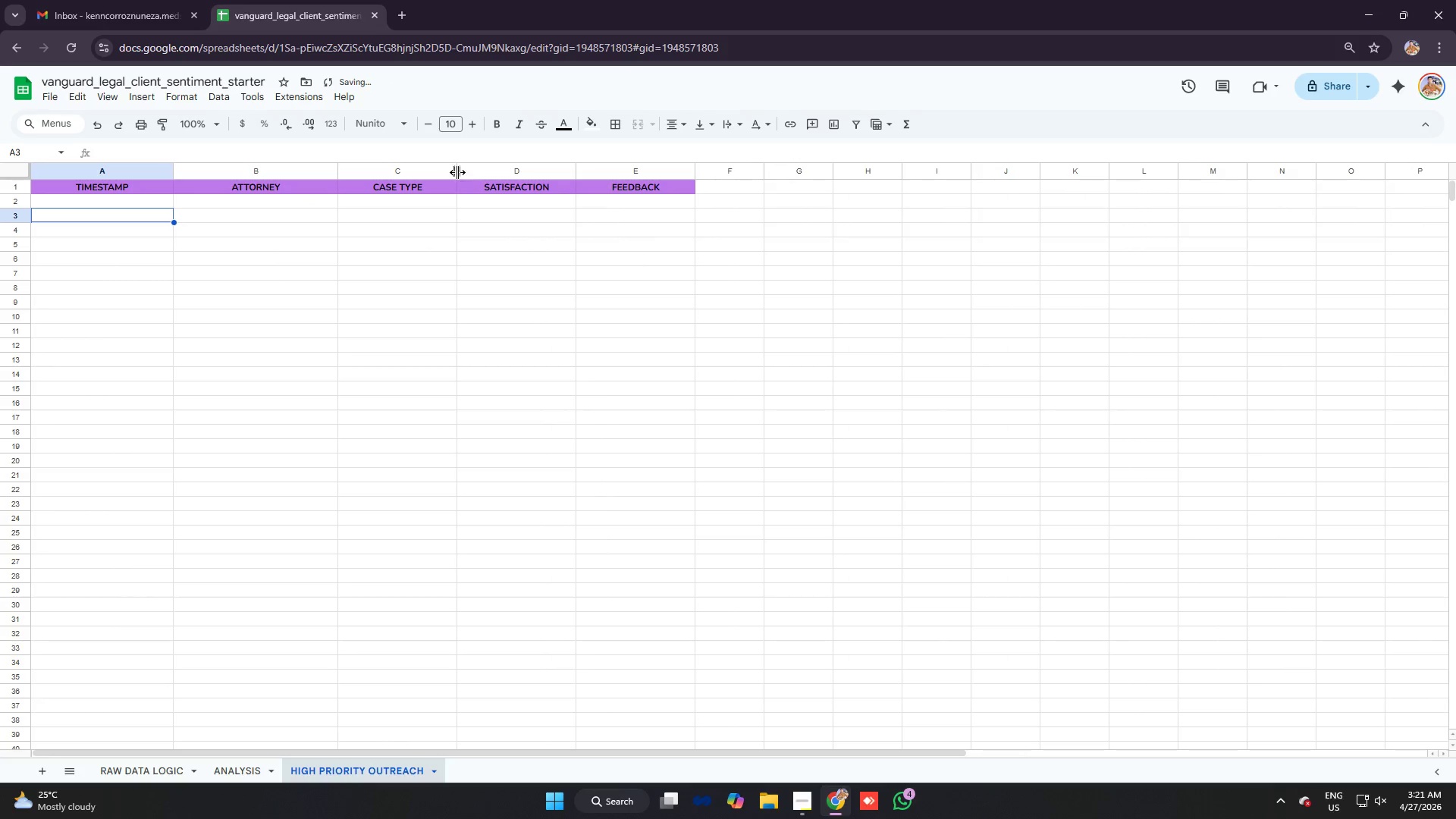 
left_click_drag(start_coordinate=[457, 172], to_coordinate=[491, 173])
 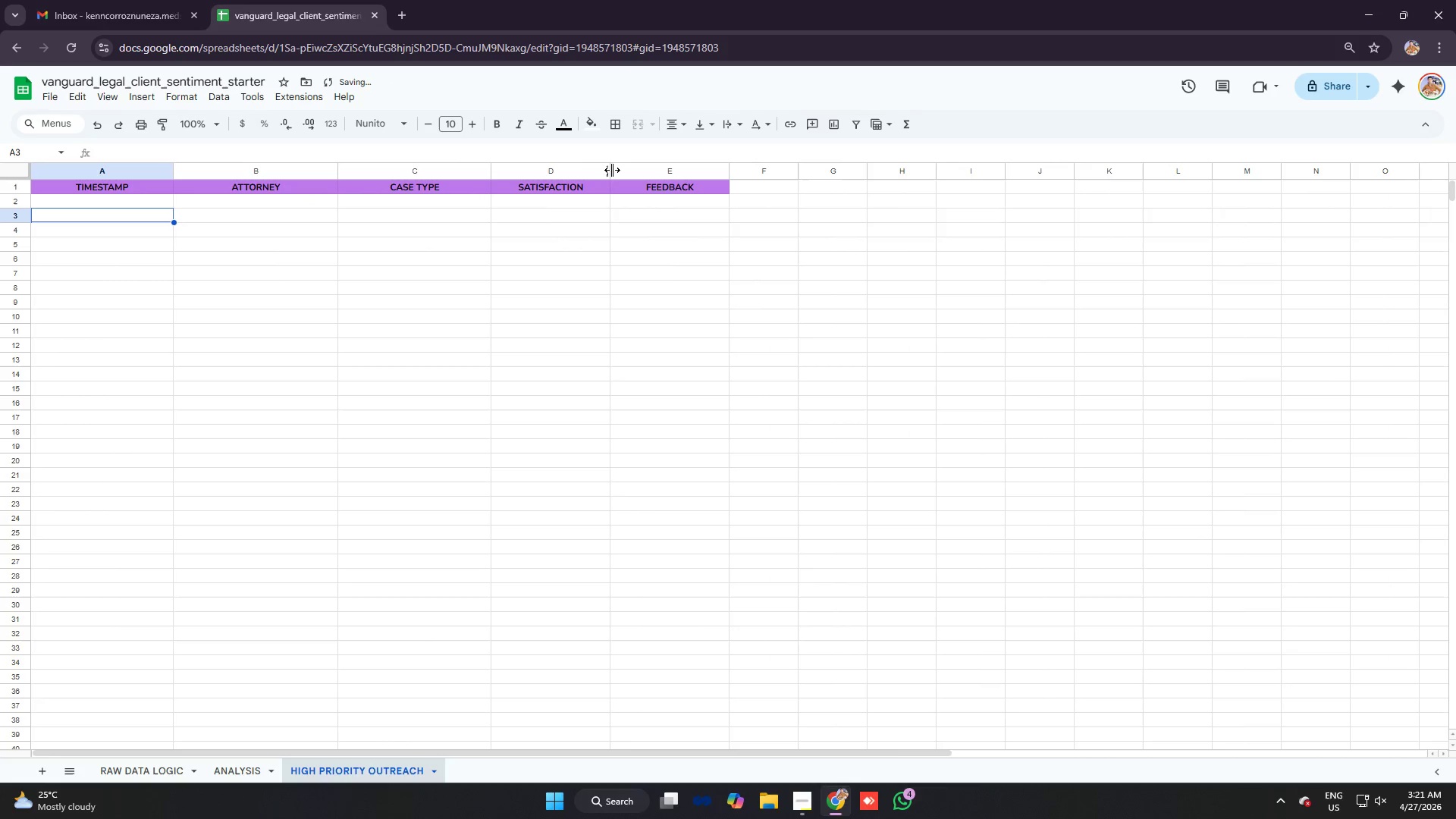 
left_click_drag(start_coordinate=[610, 167], to_coordinate=[676, 181])
 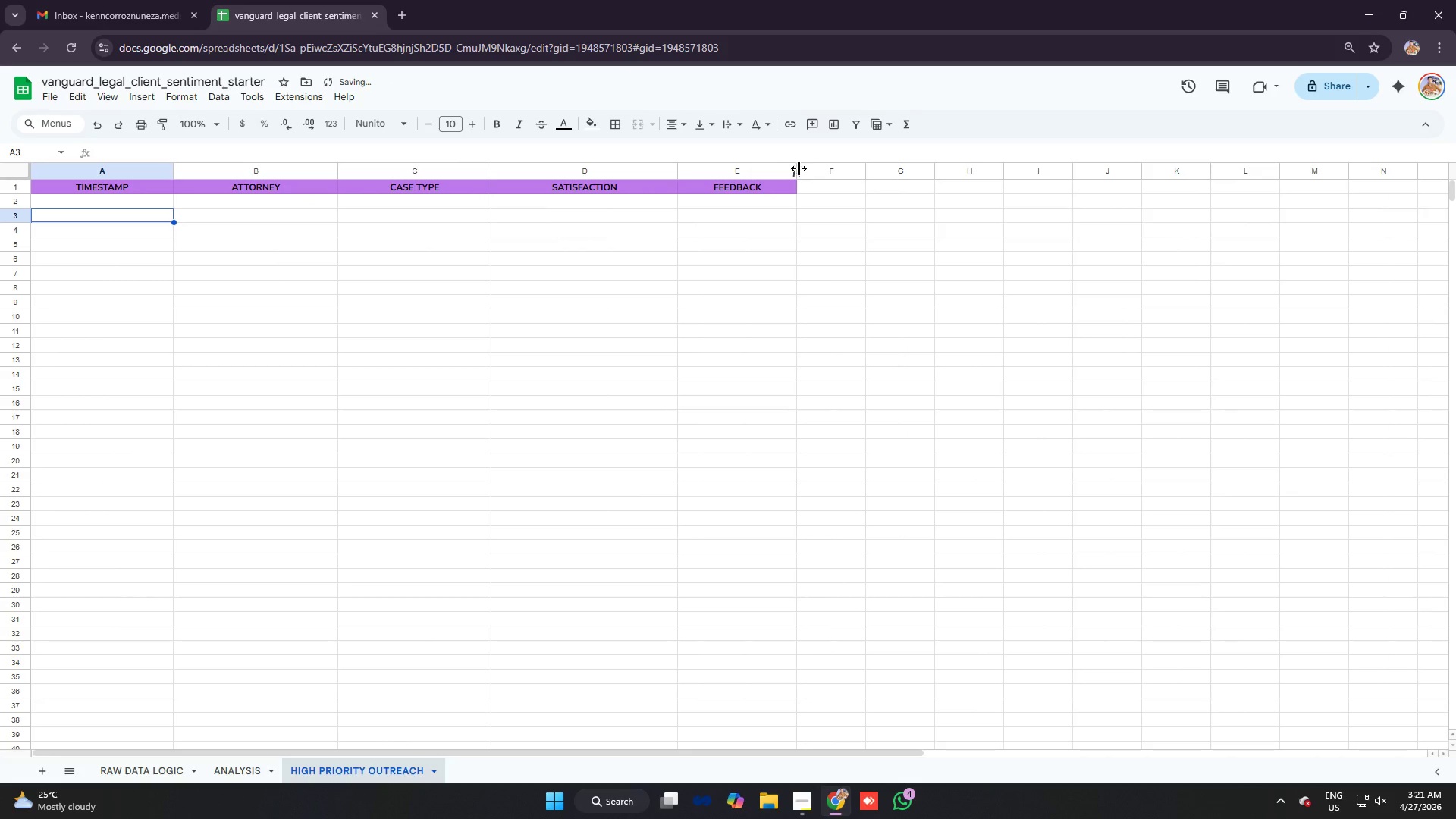 
left_click_drag(start_coordinate=[797, 168], to_coordinate=[1075, 198])
 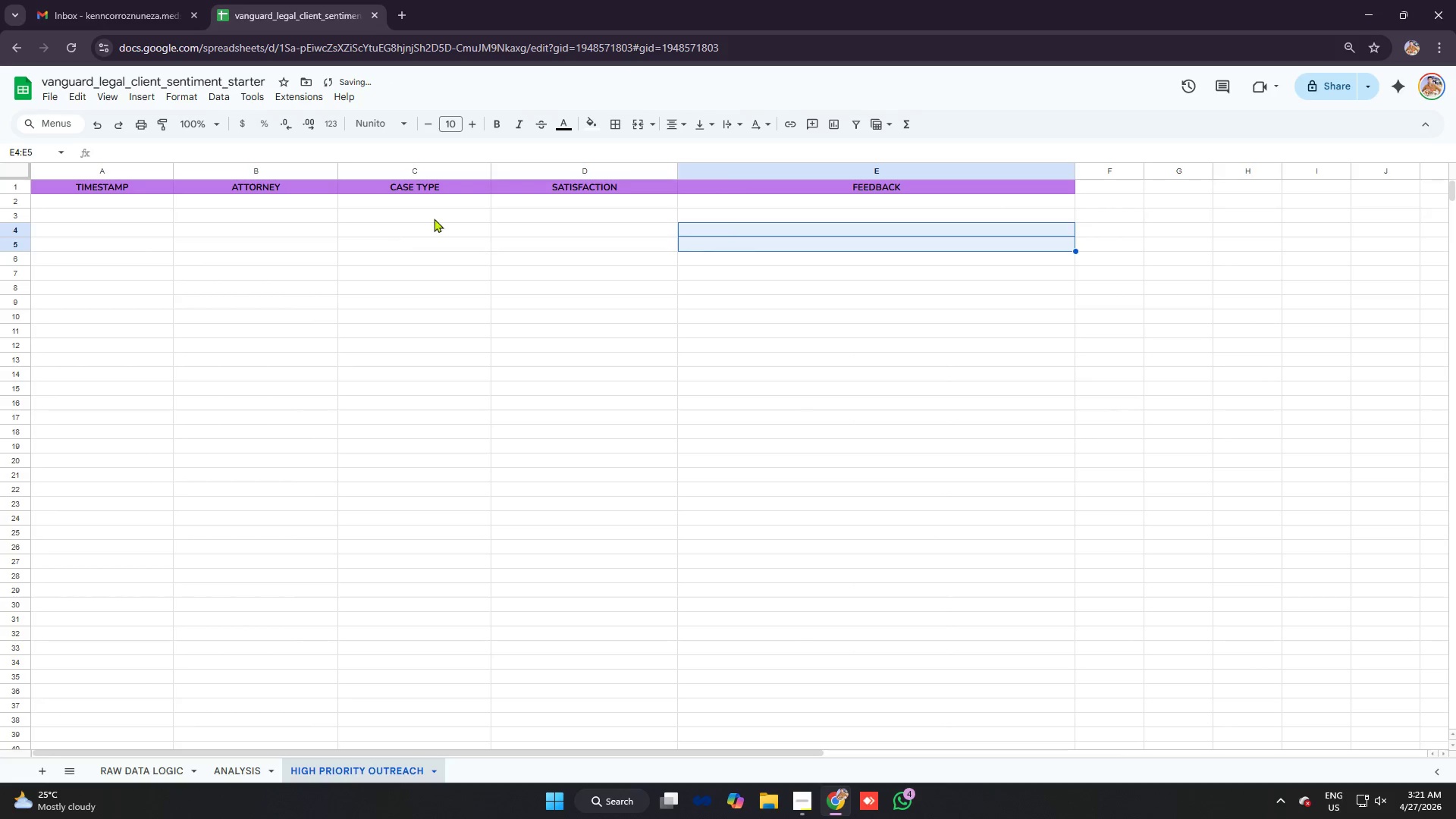 
mouse_move([436, 203])
 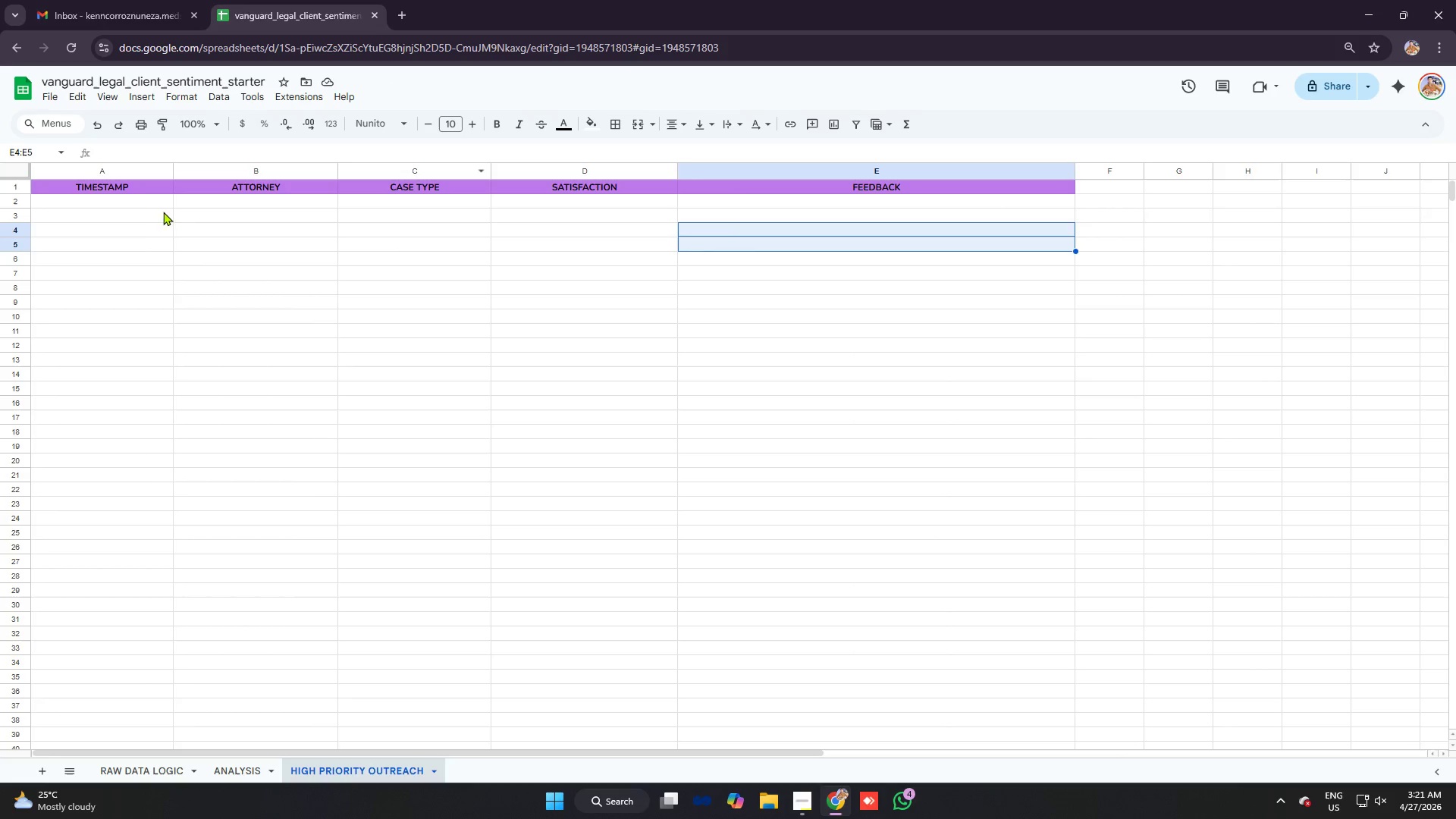 
left_click([147, 208])
 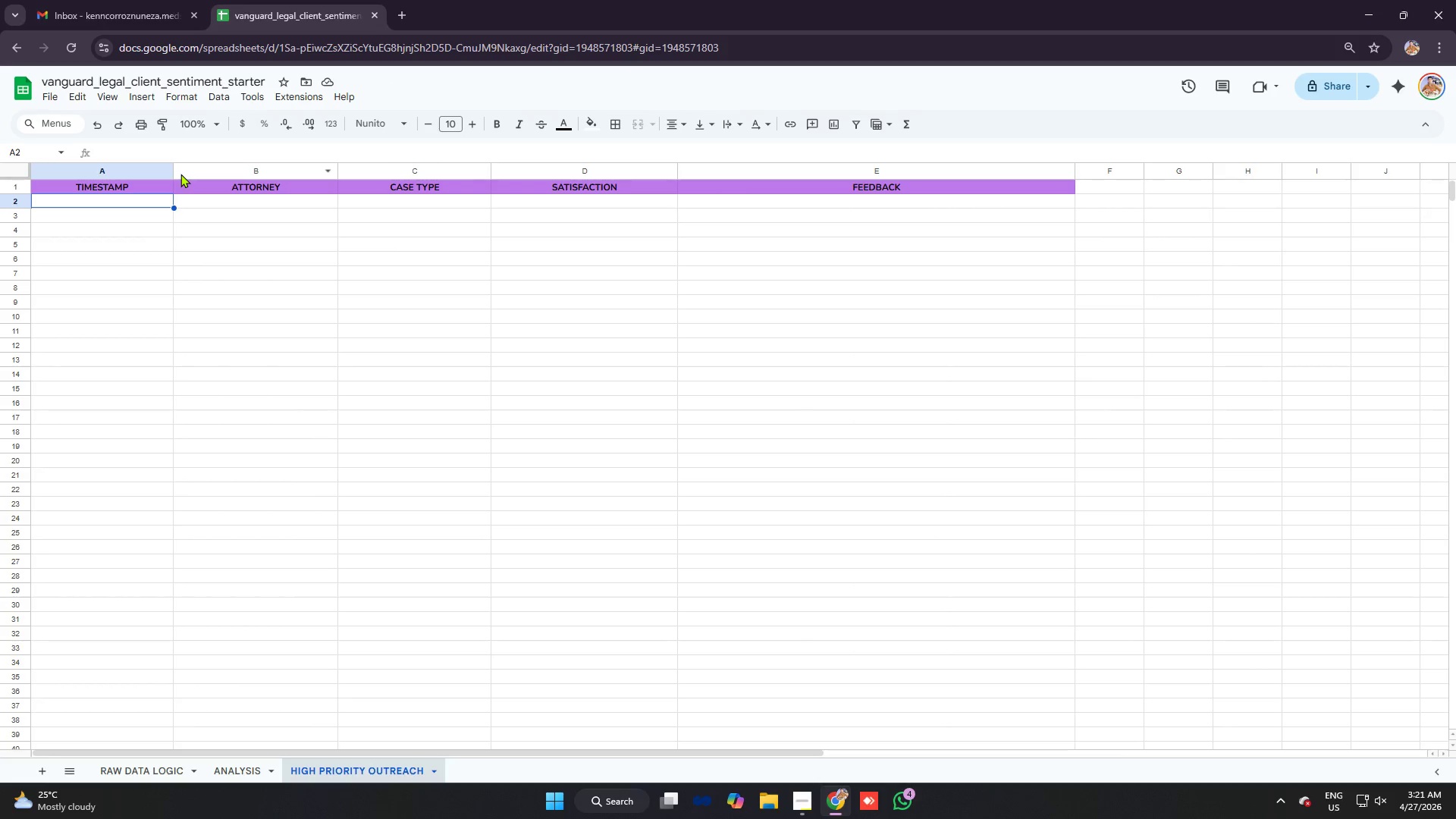 
left_click_drag(start_coordinate=[175, 172], to_coordinate=[230, 172])
 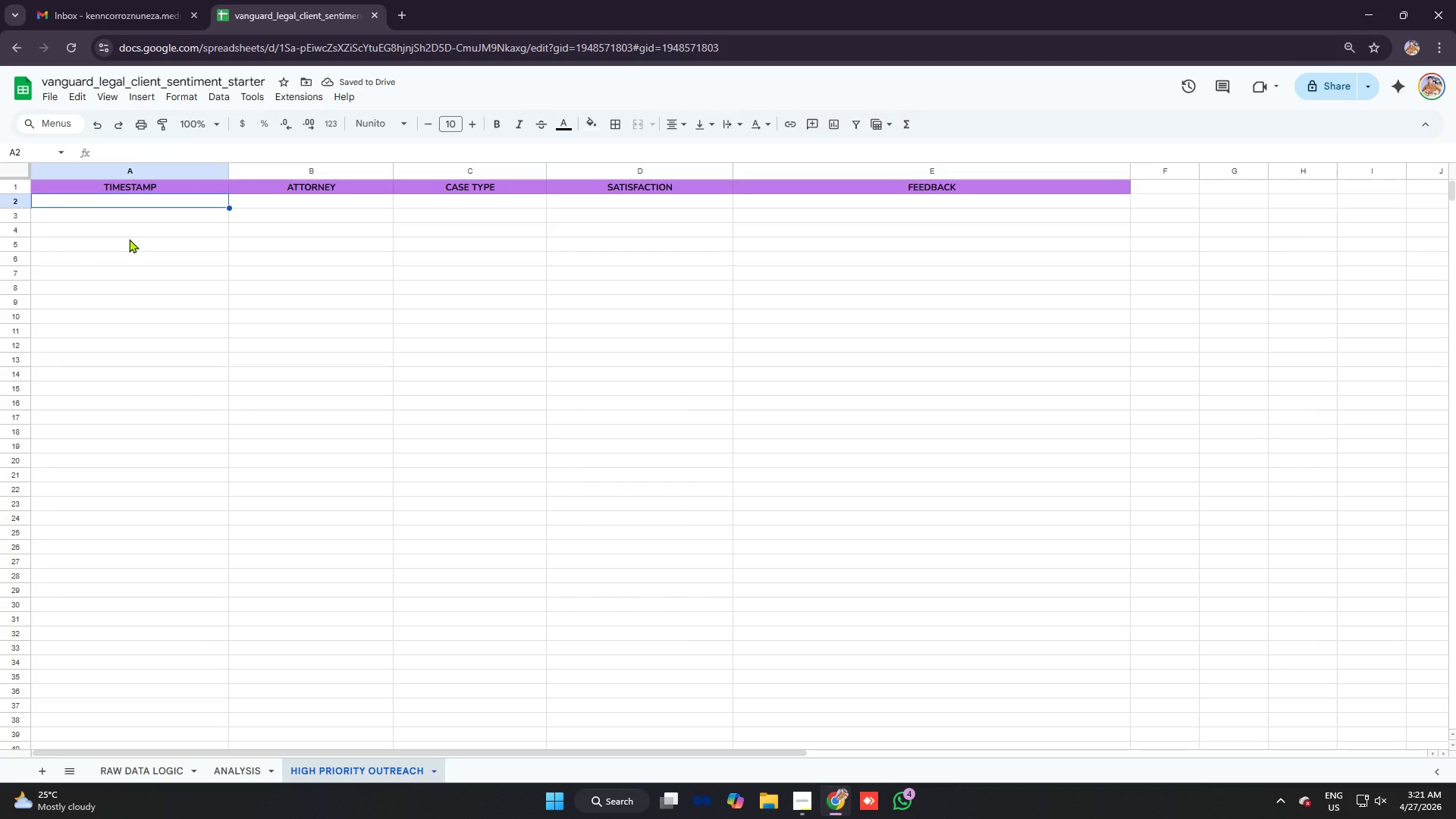 
wait(6.36)
 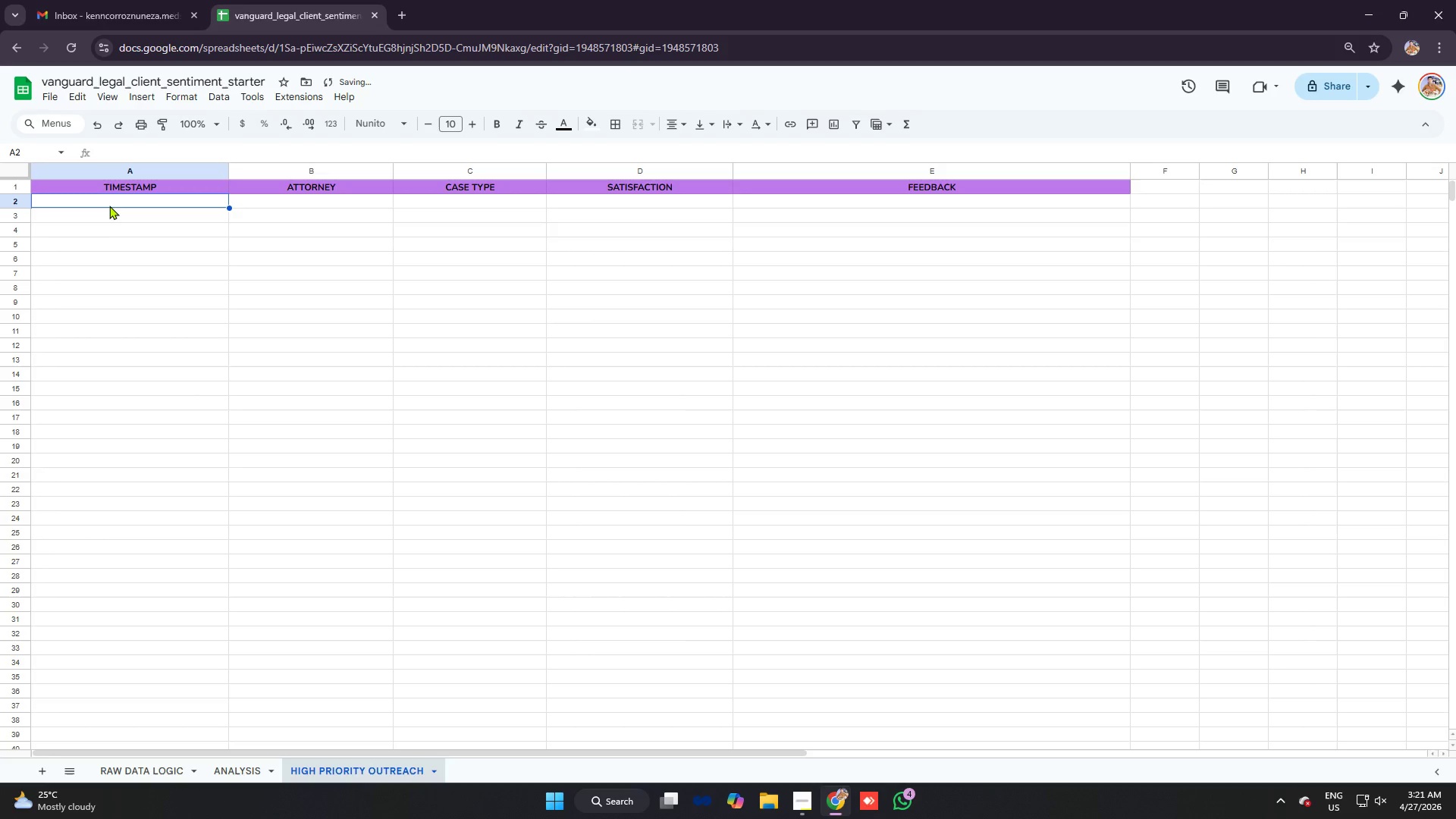 
type(=ifer)
key(Tab)
type(inde)
key(Tab)
type('raw data logic'!a:a,smal)
key(Tab)
type(if)
key(Tab)
 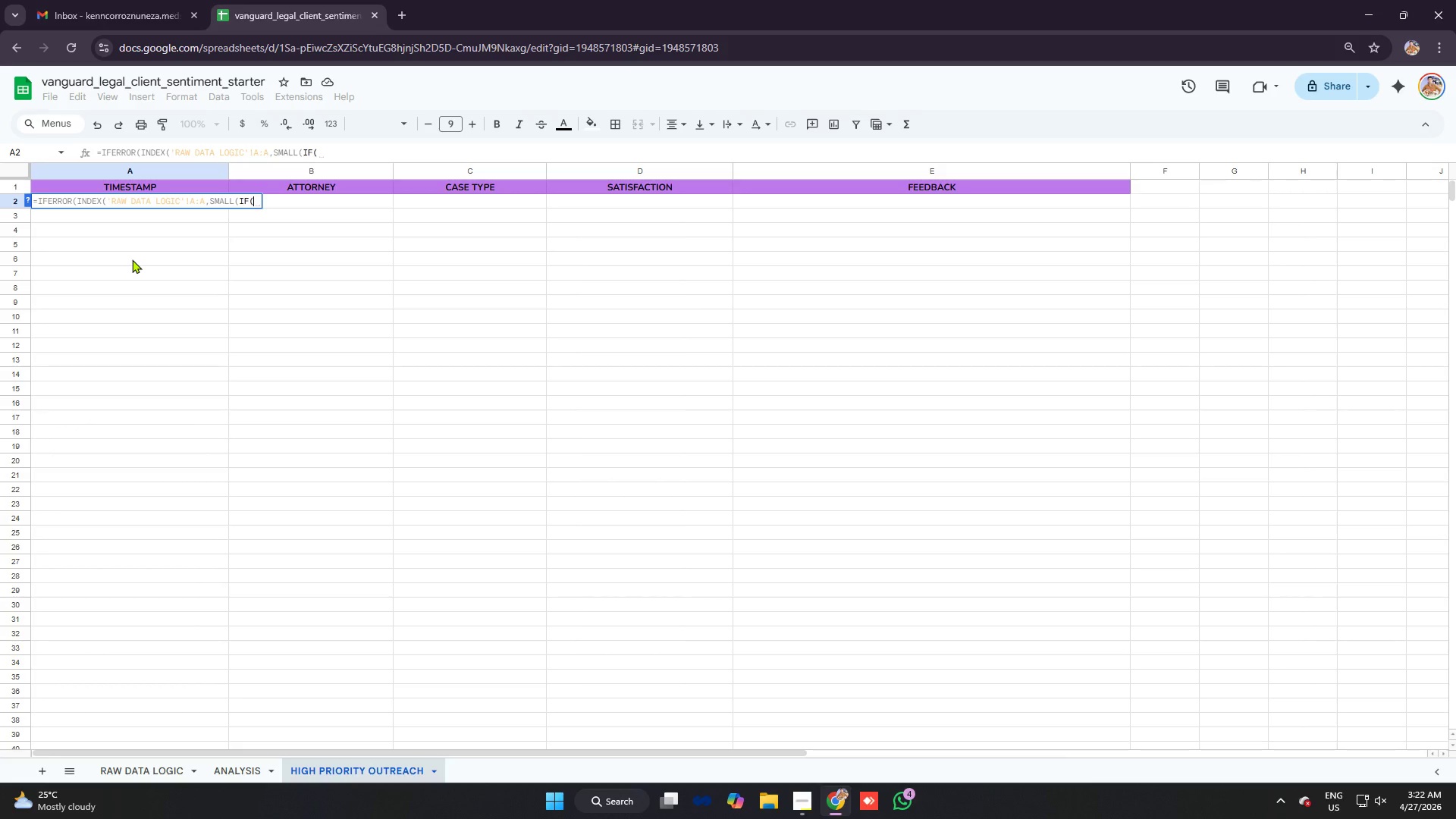 
type(('traw )
key(Backspace)
key(Backspace)
key(Backspace)
key(Backspace)
type(aw data logic'!)
 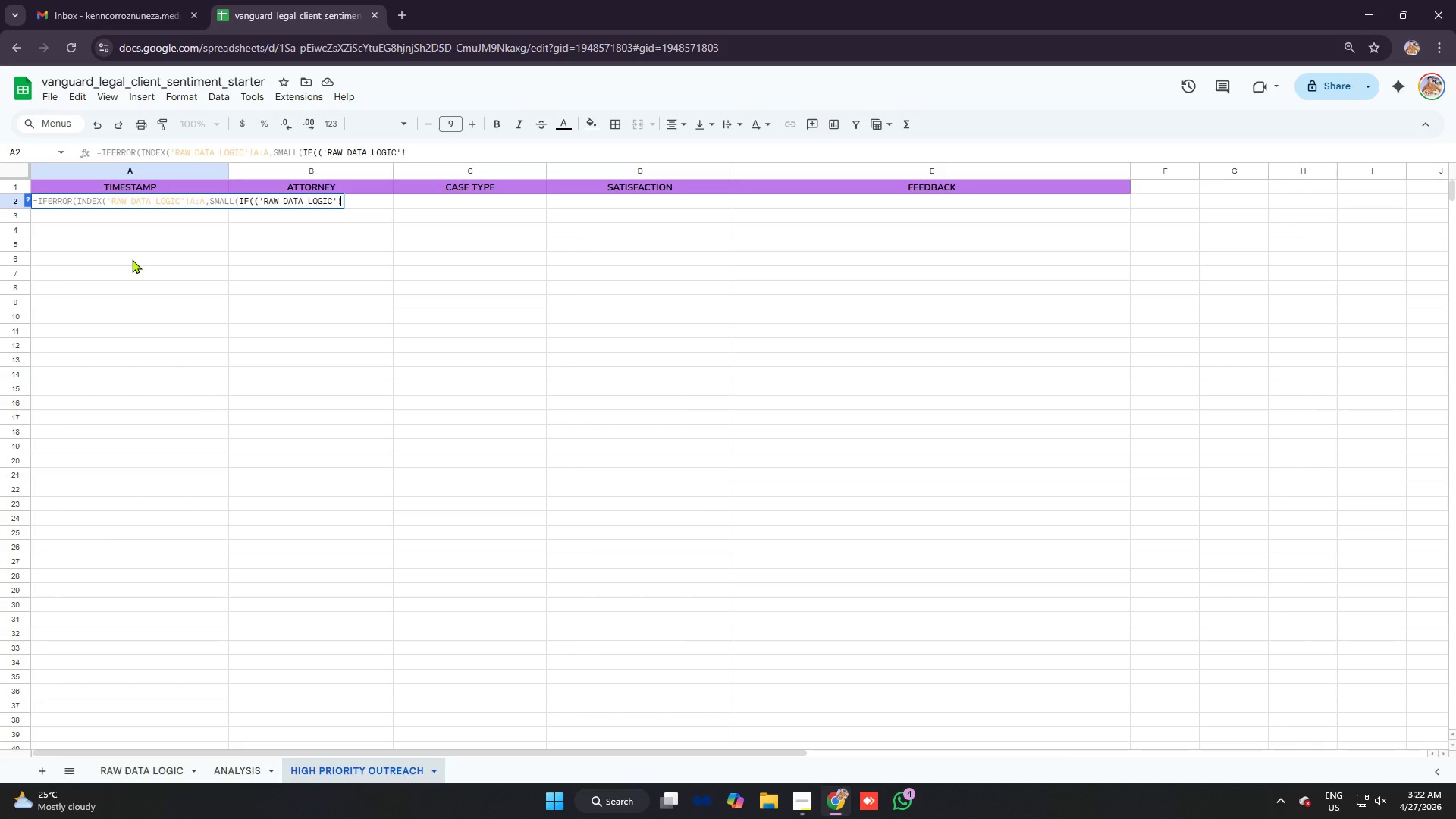 
wait(6.94)
 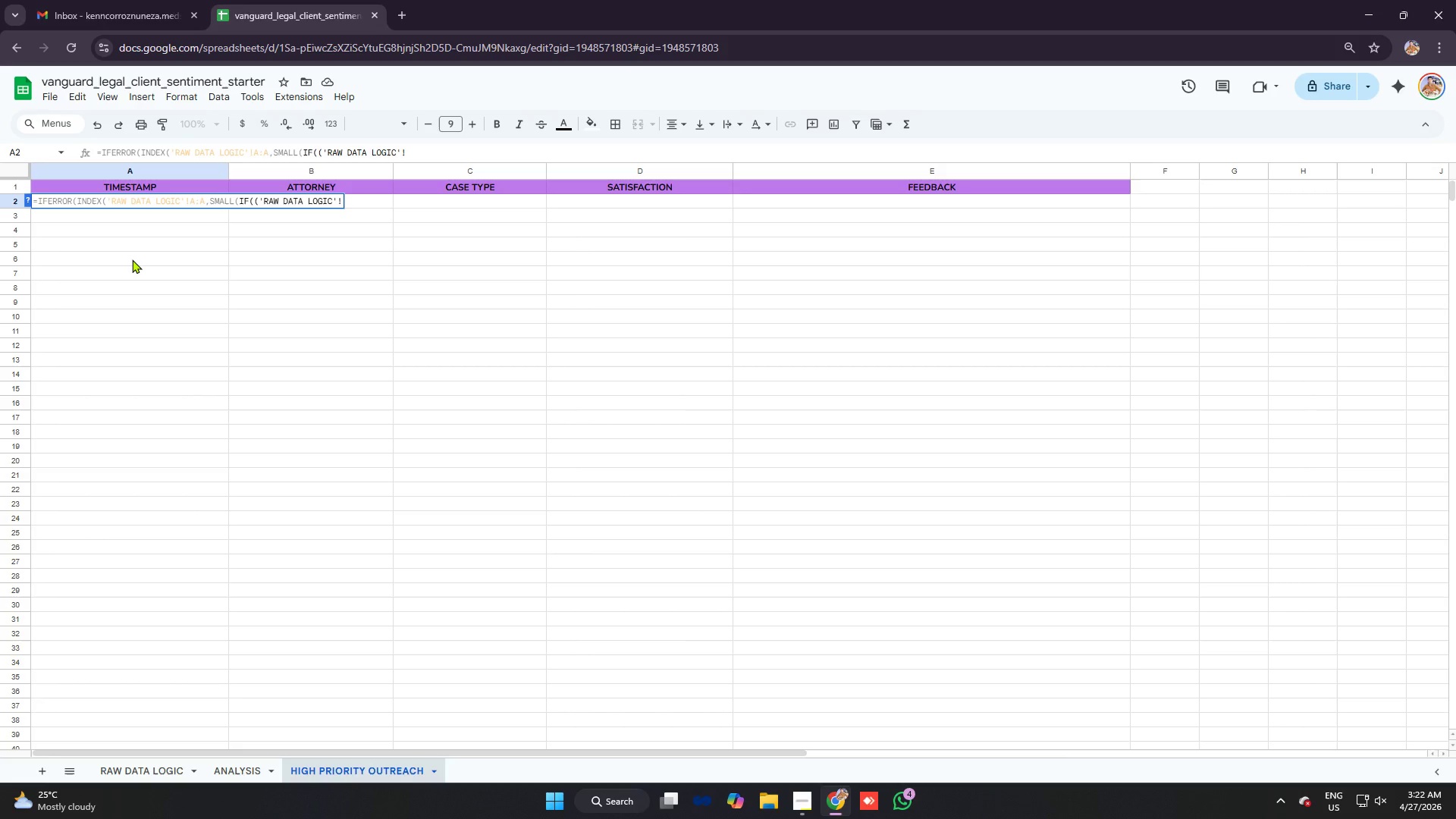 
type(e2:e200<3)
 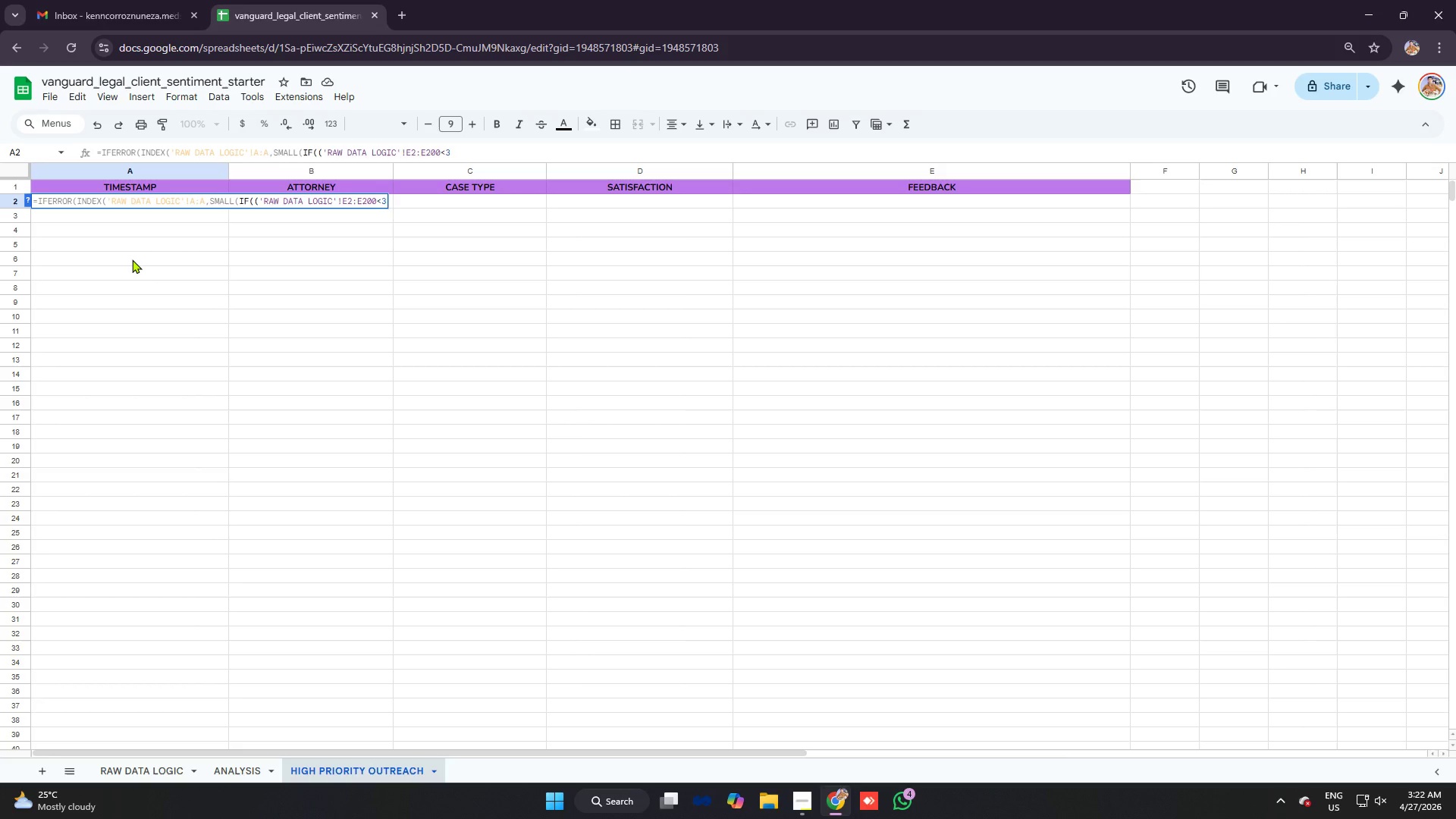 
key(Shift+0)
 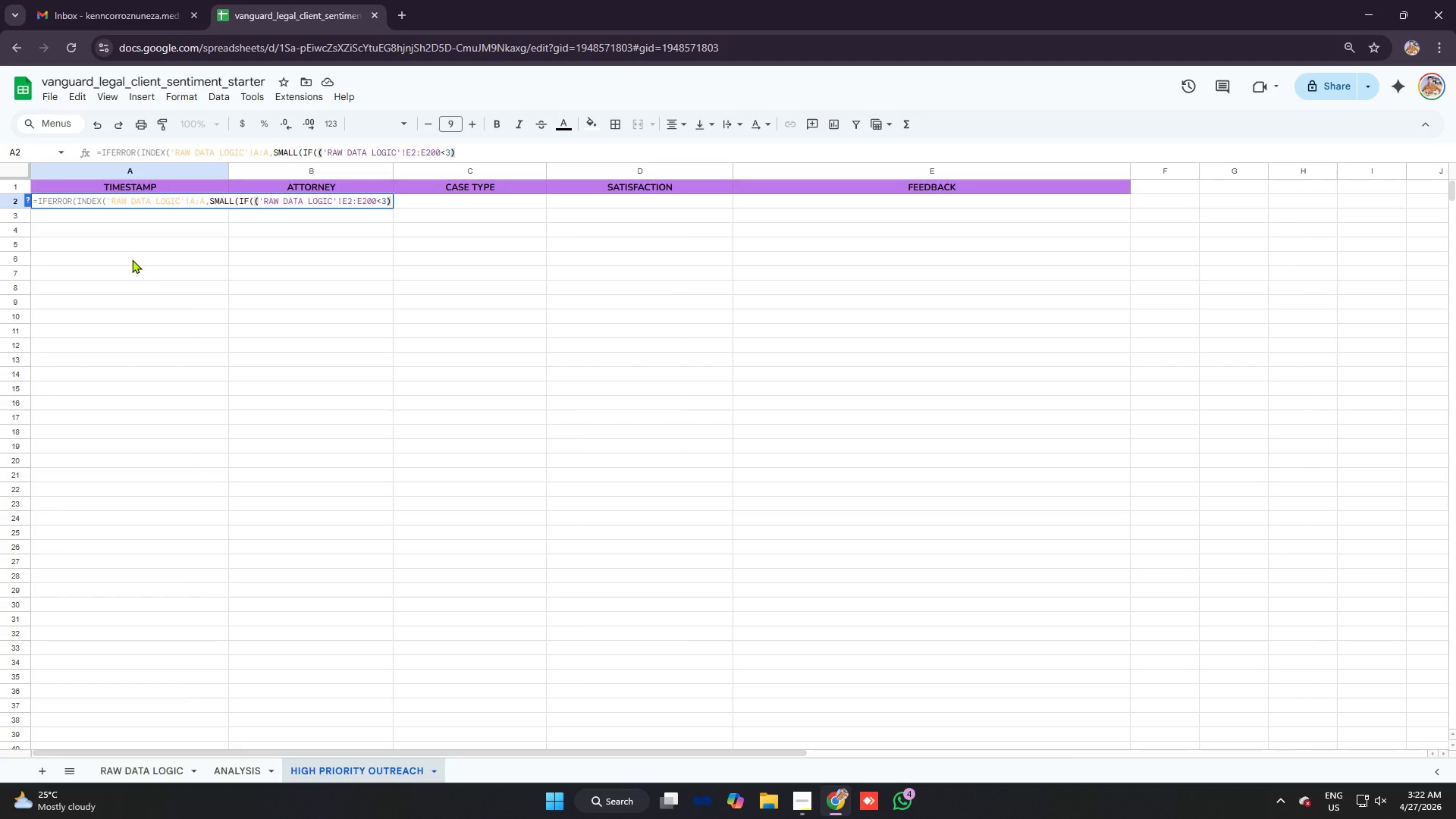 
type(* ('raw data logic'!fh2)
key(Backspace)
key(Backspace)
key(Backspace)
type(h2:h200=true),row)
key(Tab)
type('rfaw daty)
key(Backspace)
key(Backspace)
key(Backspace)
key(Backspace)
key(Backspace)
key(Backspace)
key(Backspace)
key(Backspace)
type(aw data logic)
 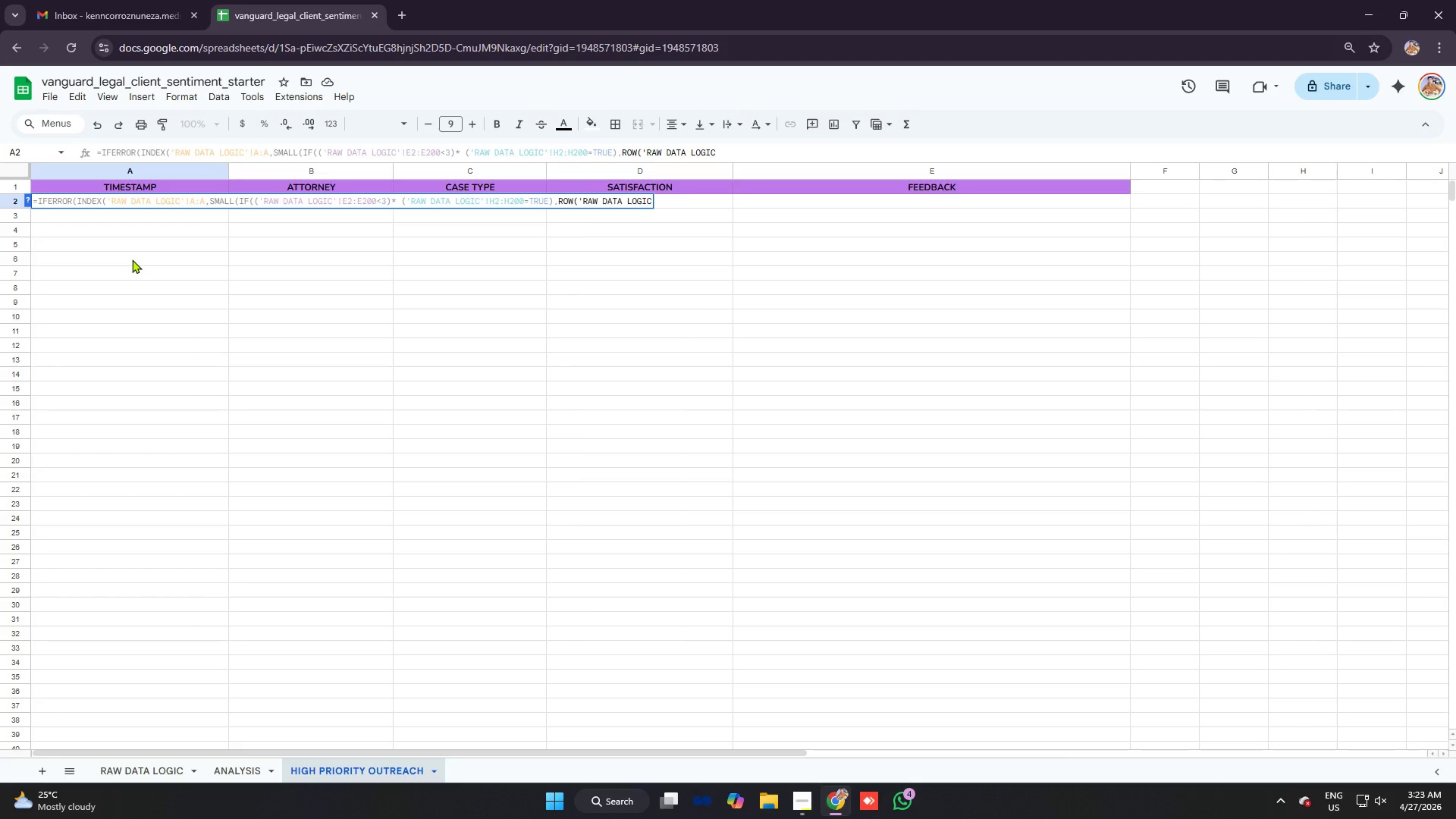 
wait(9.2)
 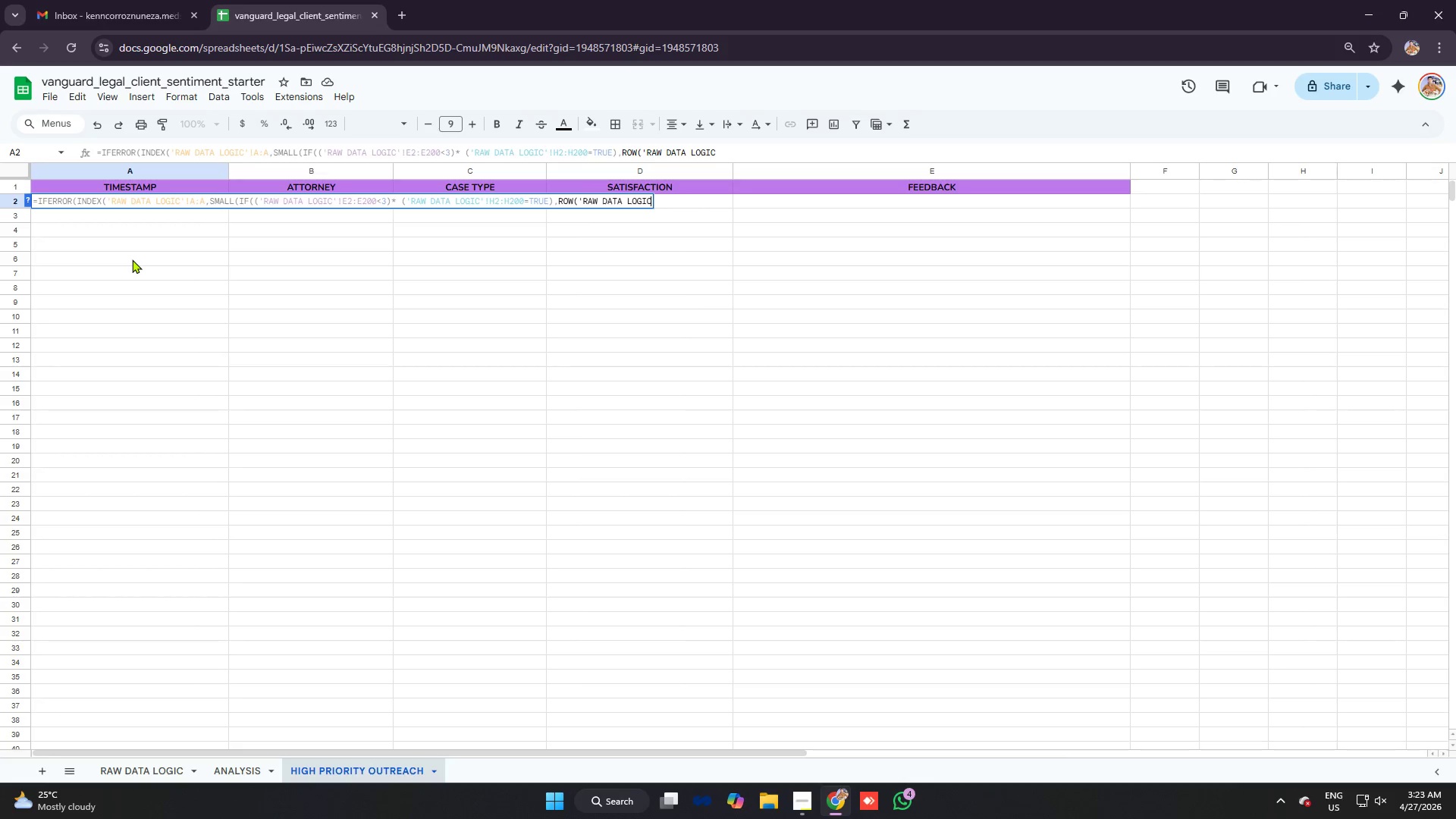 
type('!e2)
 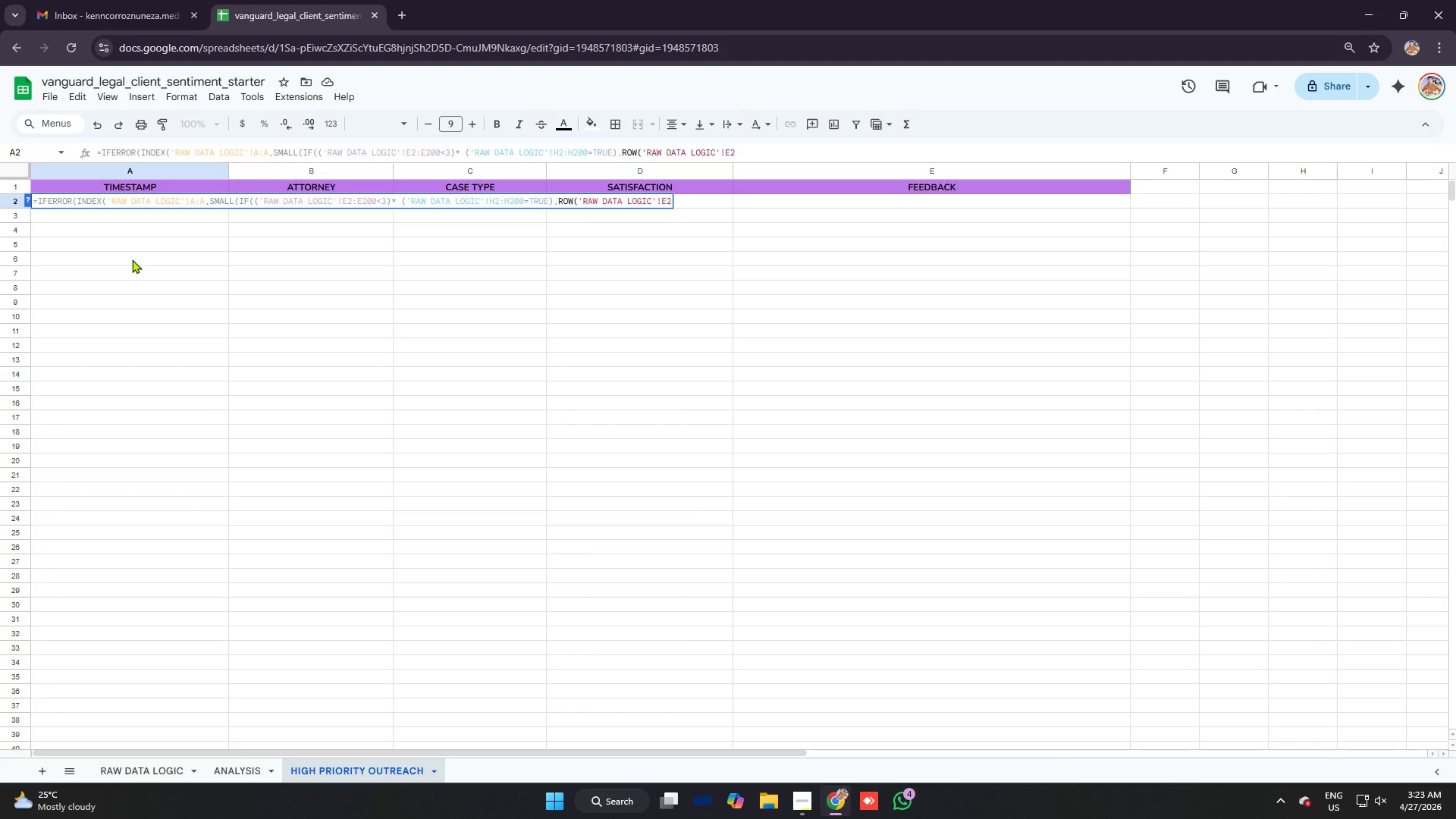 
type(:e200)))
 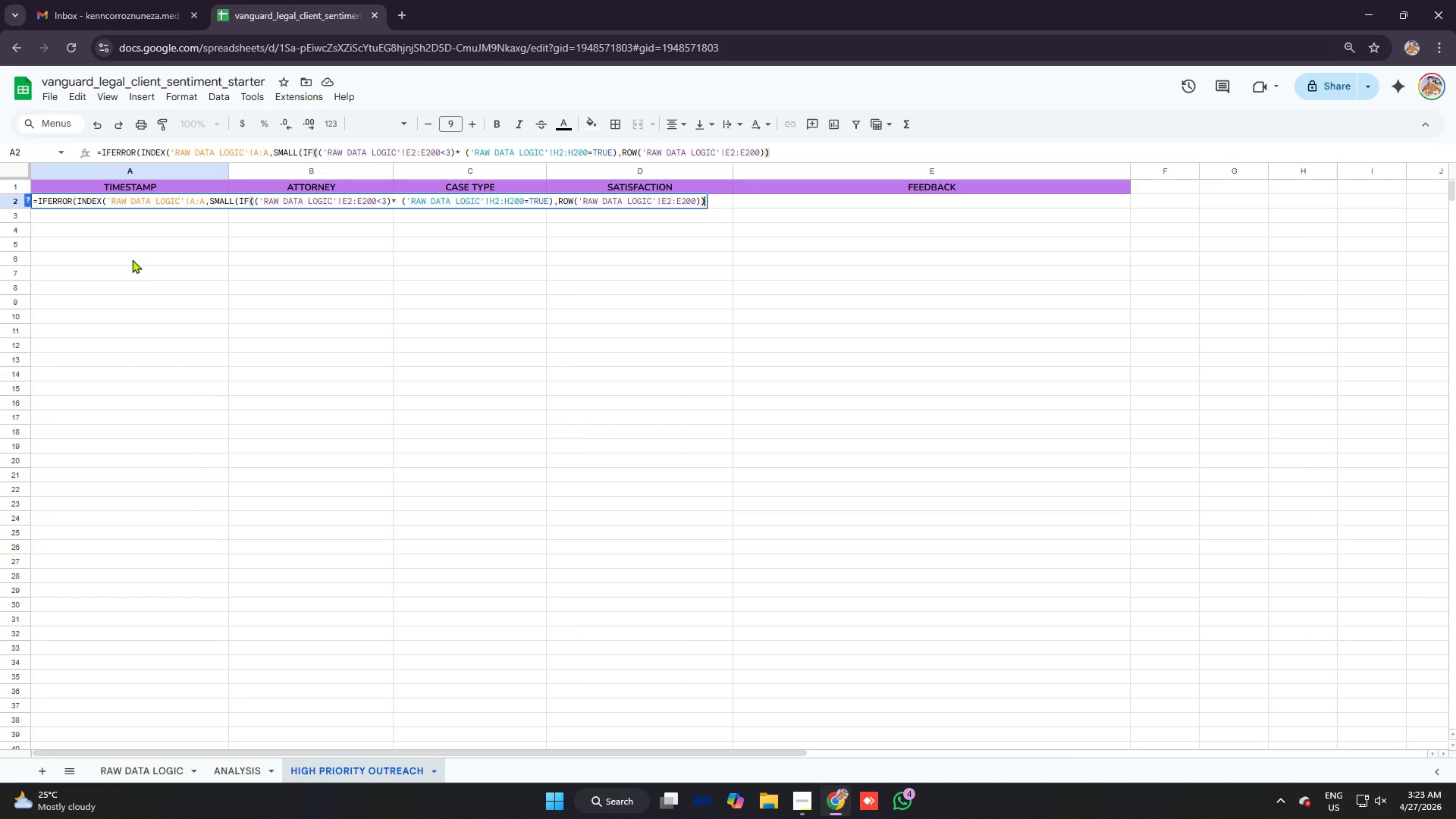 
type(,1)),""))
 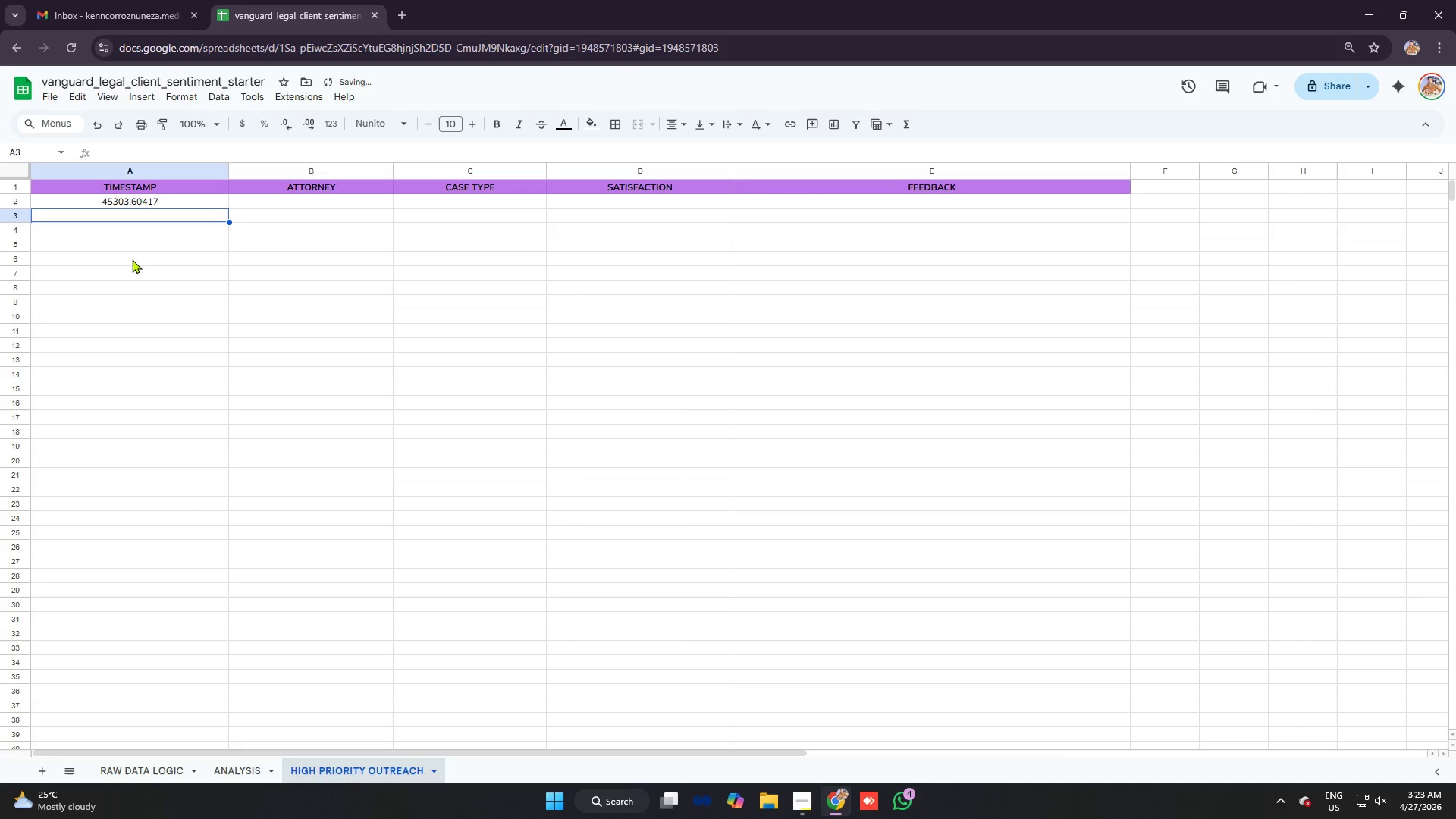 
 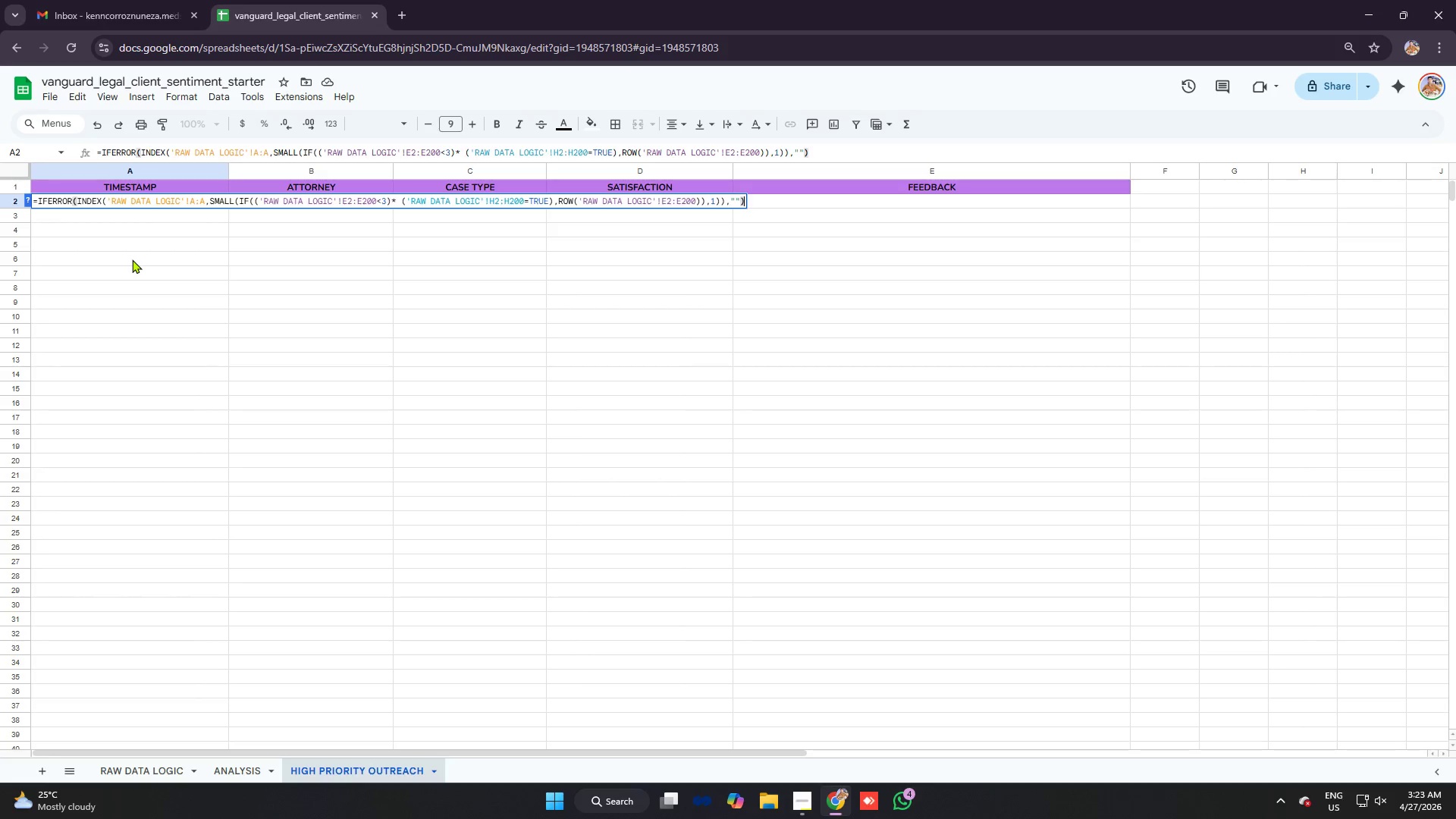 
key(Enter)
 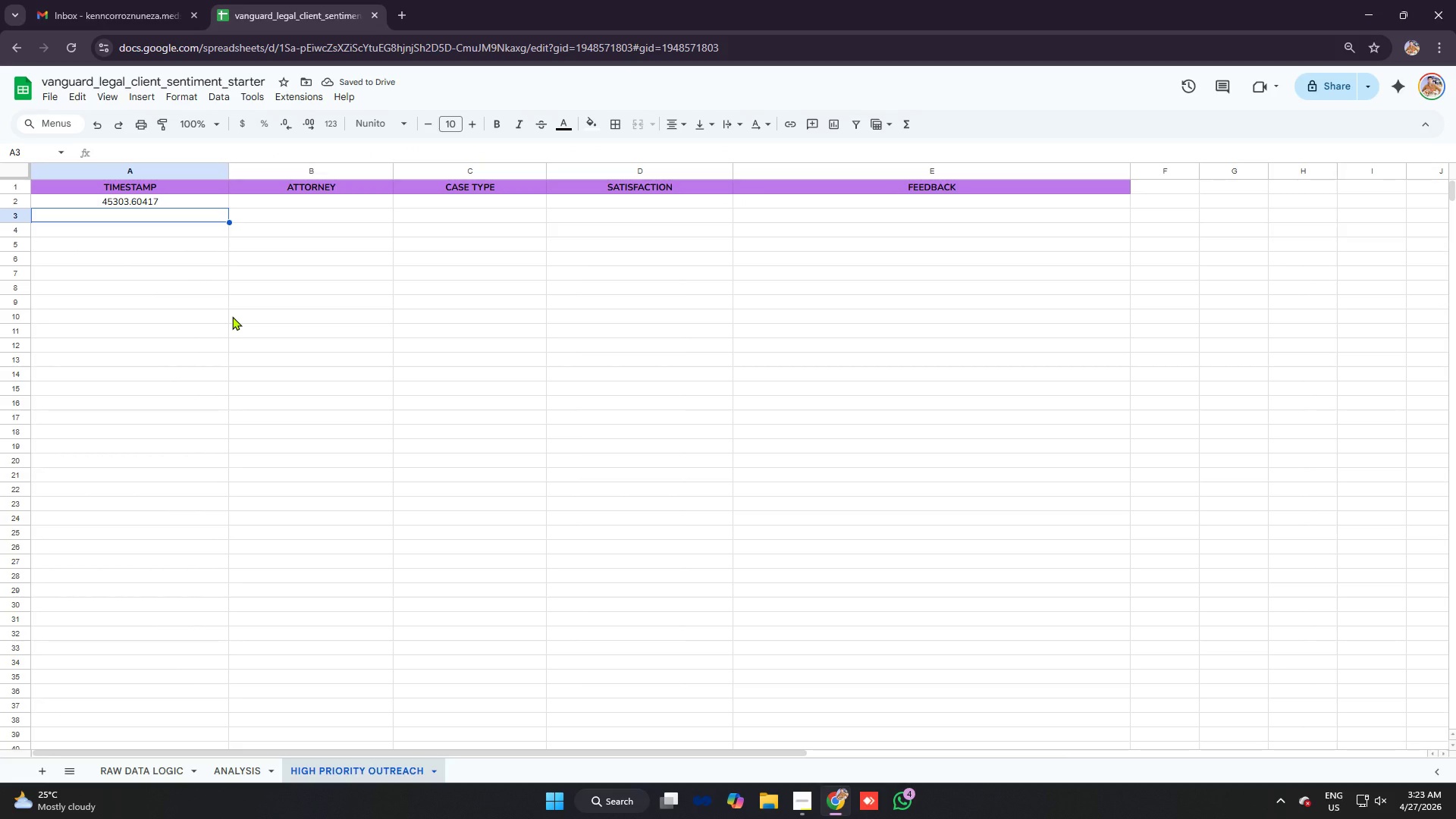 
wait(9.56)
 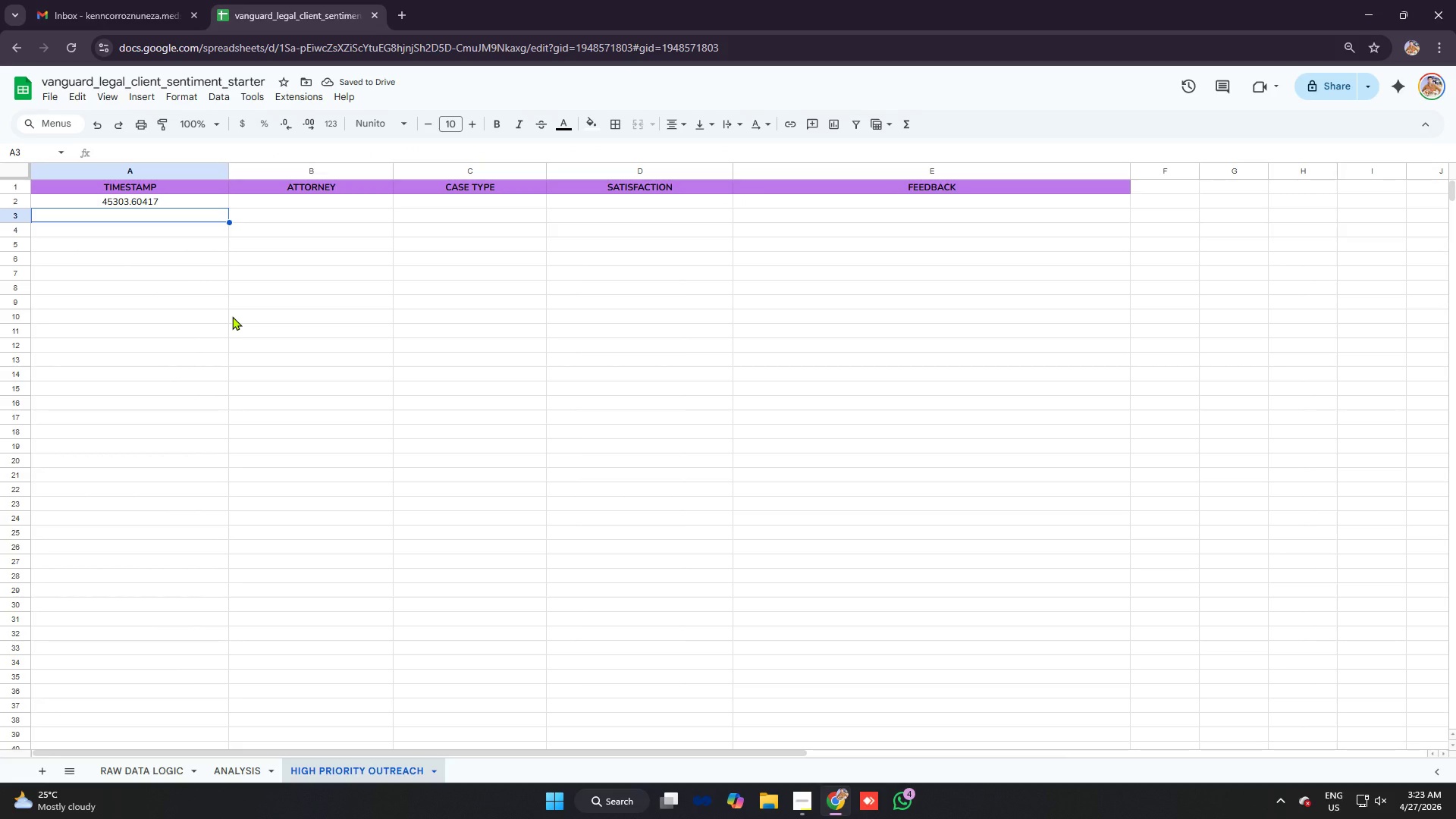 
left_click([146, 203])
 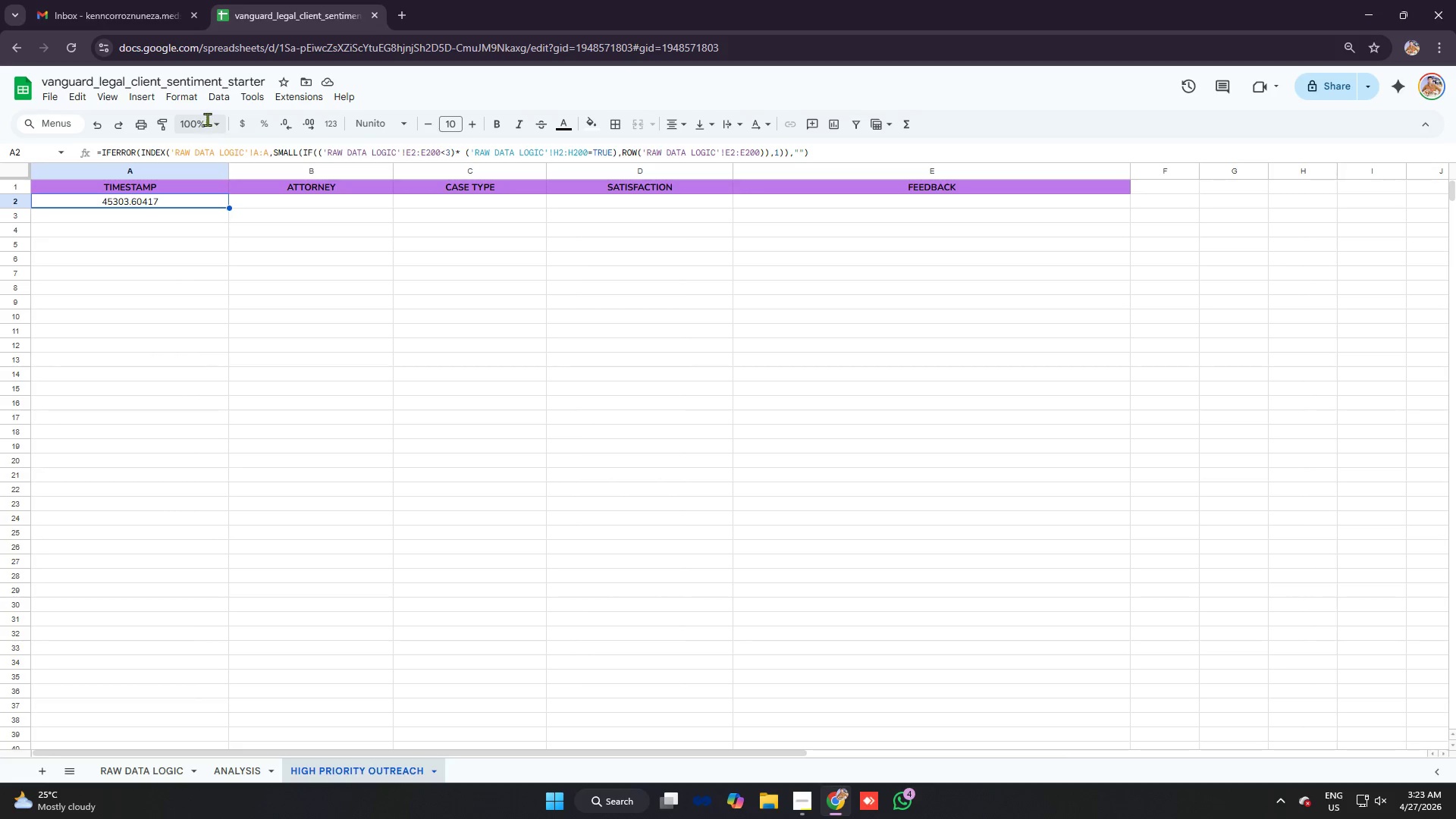 
left_click([185, 98])
 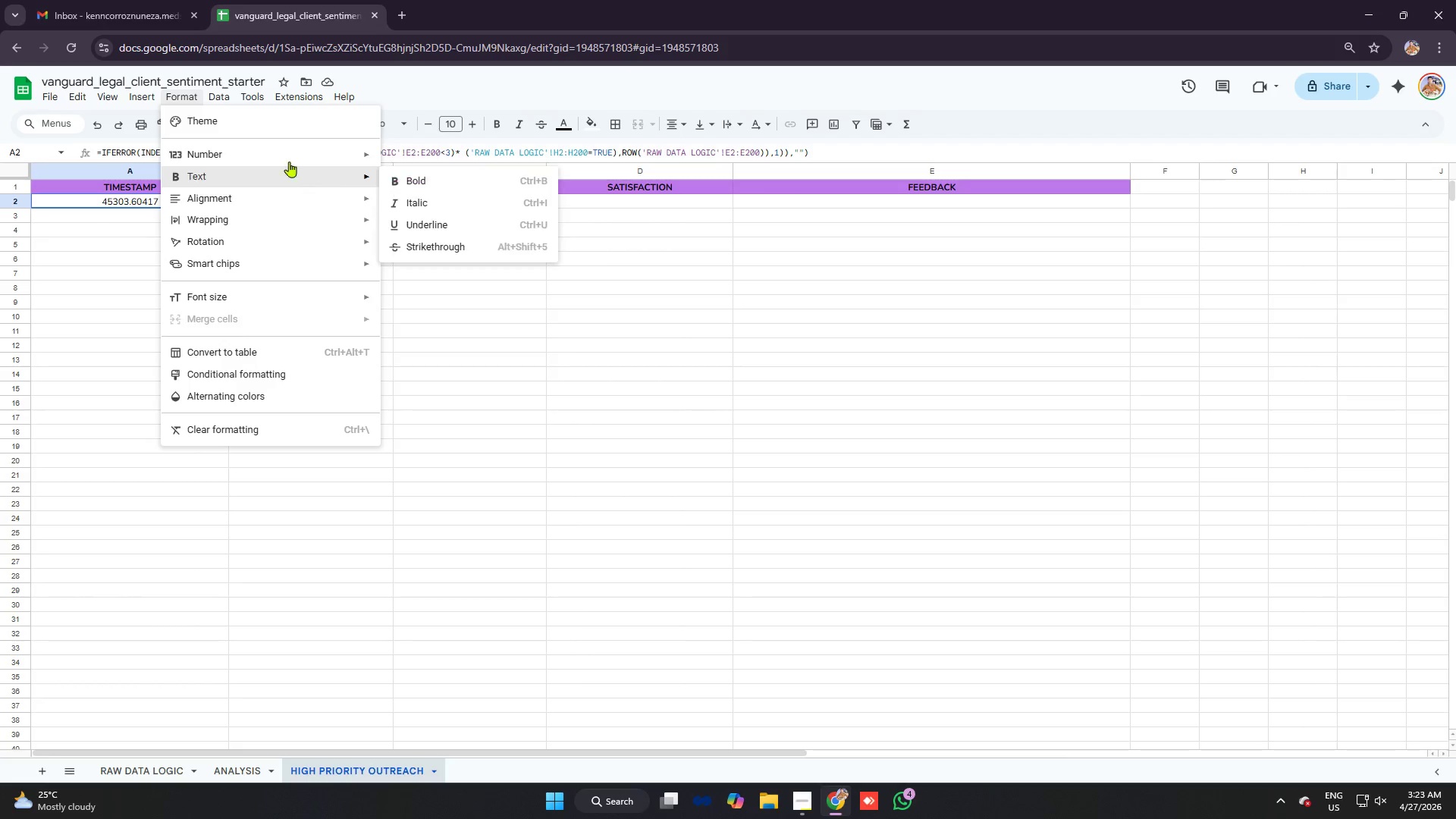 
left_click([287, 155])
 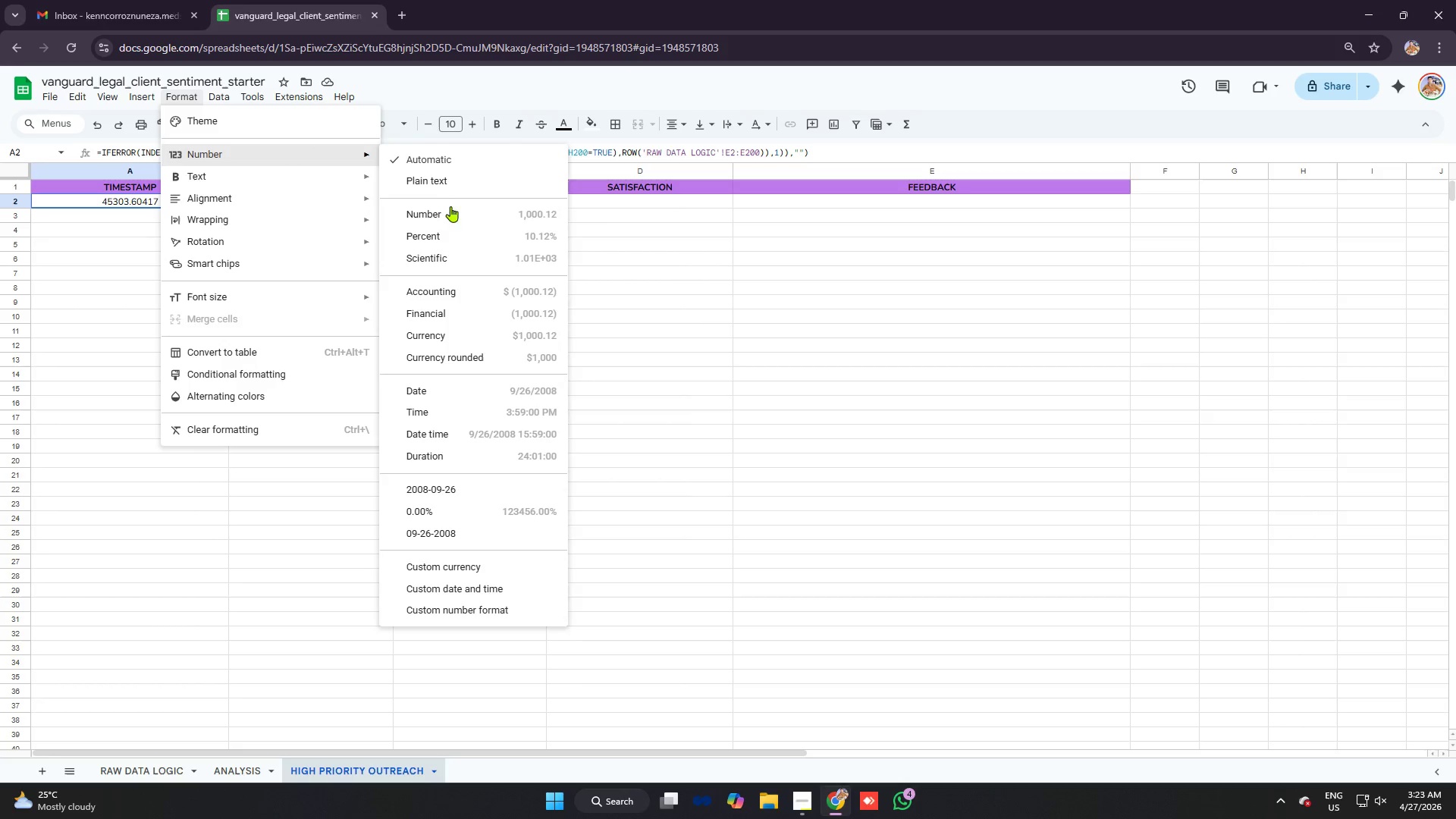 
left_click([449, 221])
 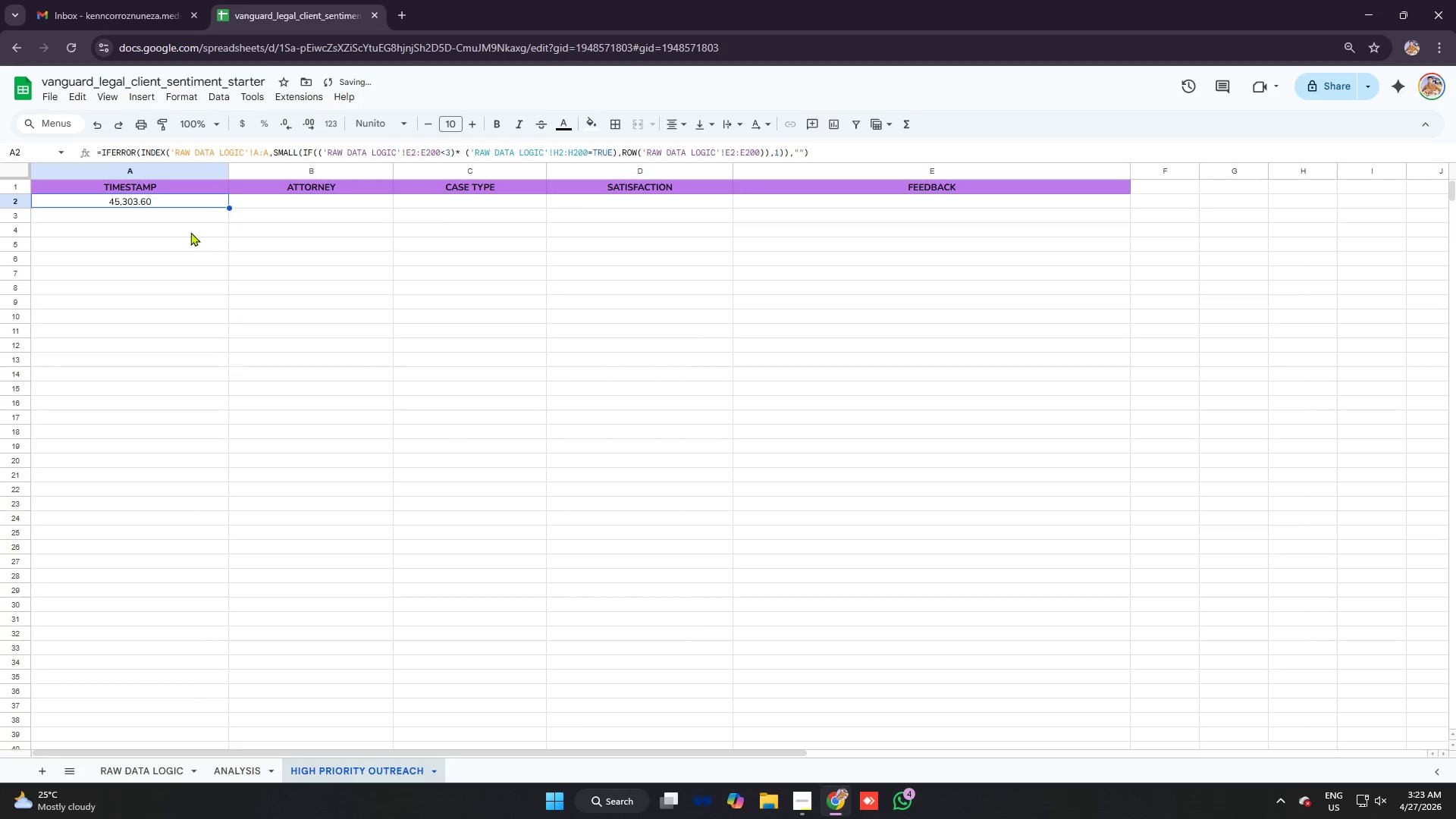 
left_click([177, 215])
 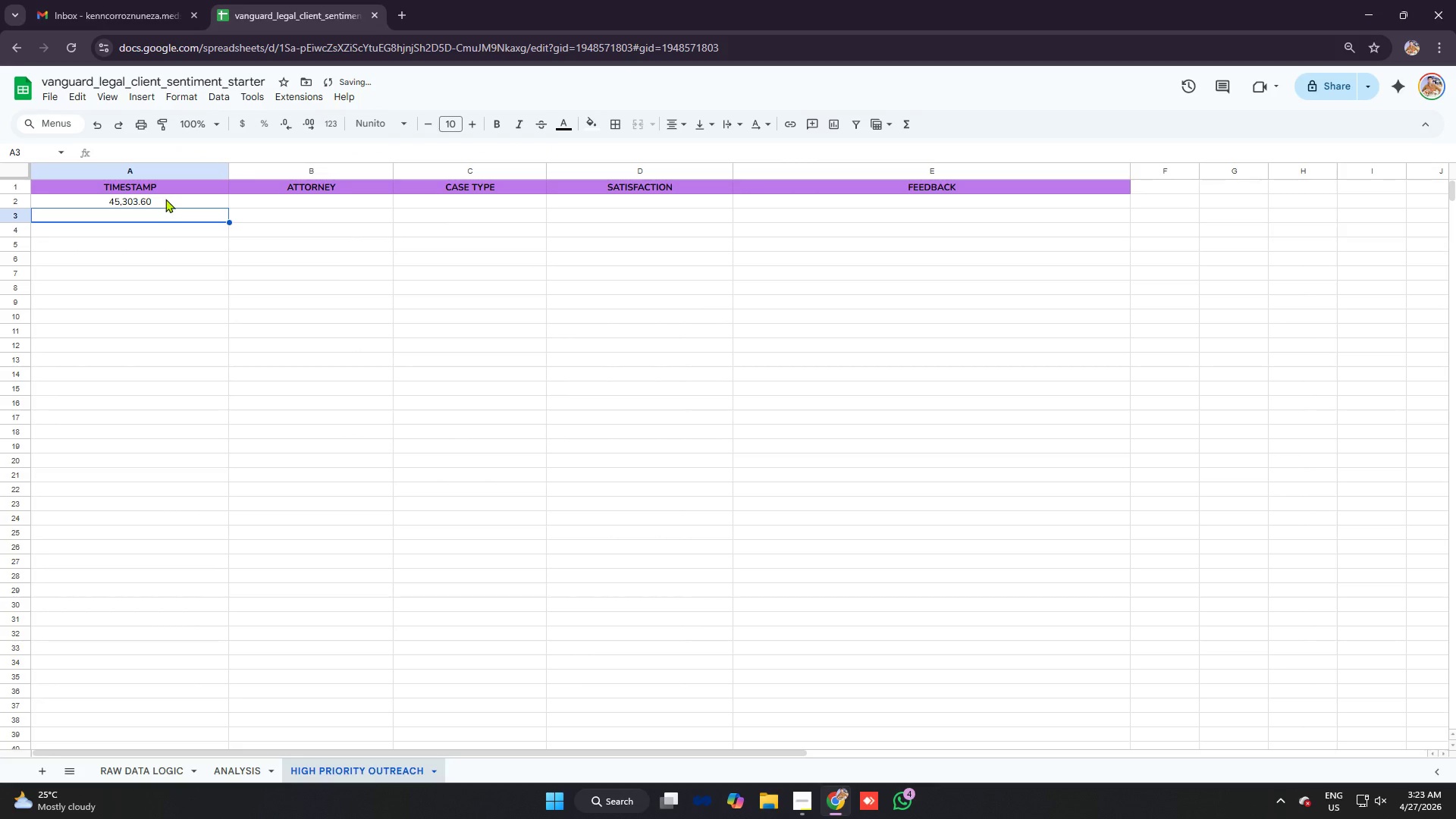 
left_click([164, 197])
 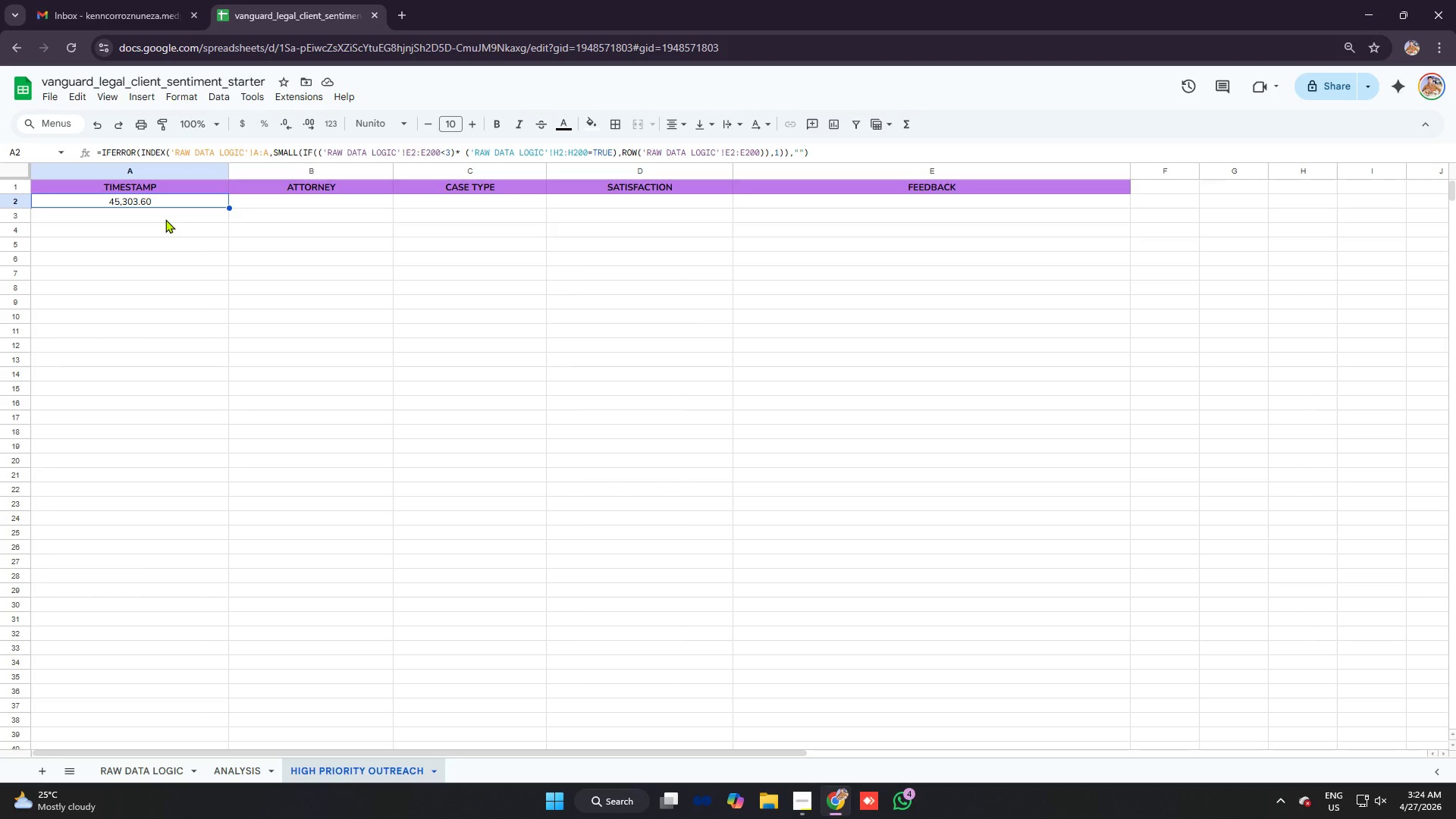 
wait(9.39)
 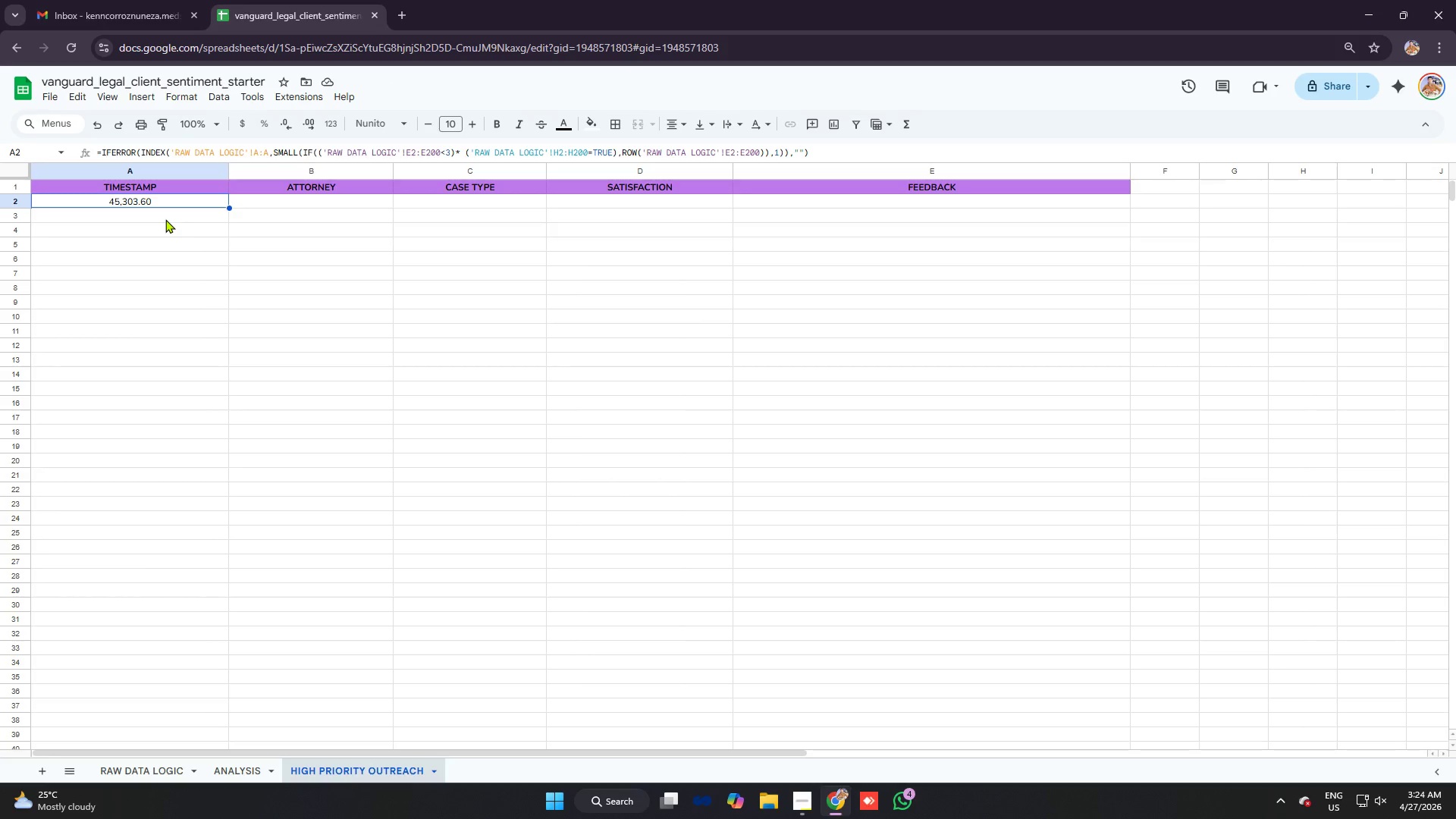 
left_click([225, 196])
 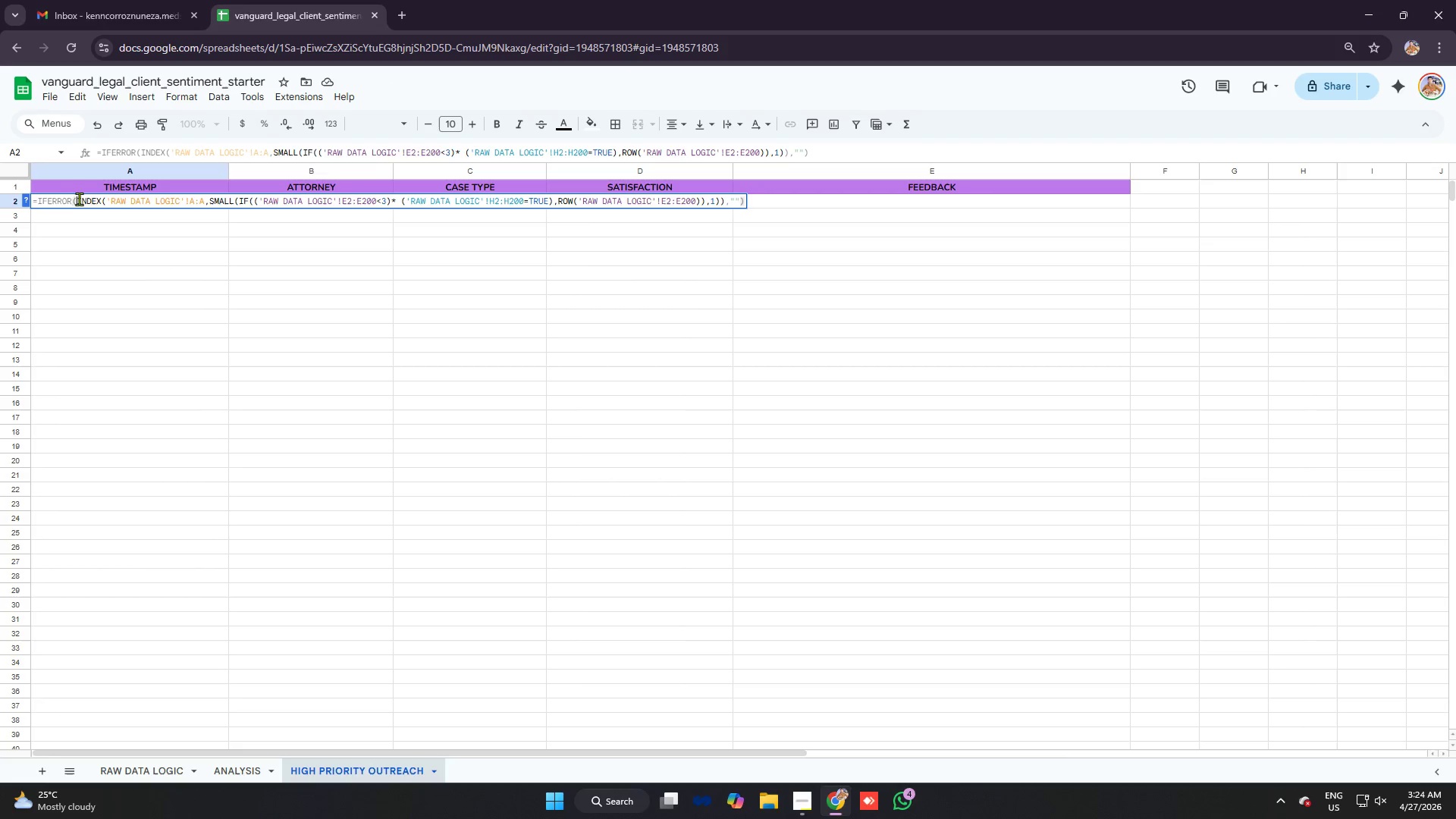 
left_click([64, 198])
 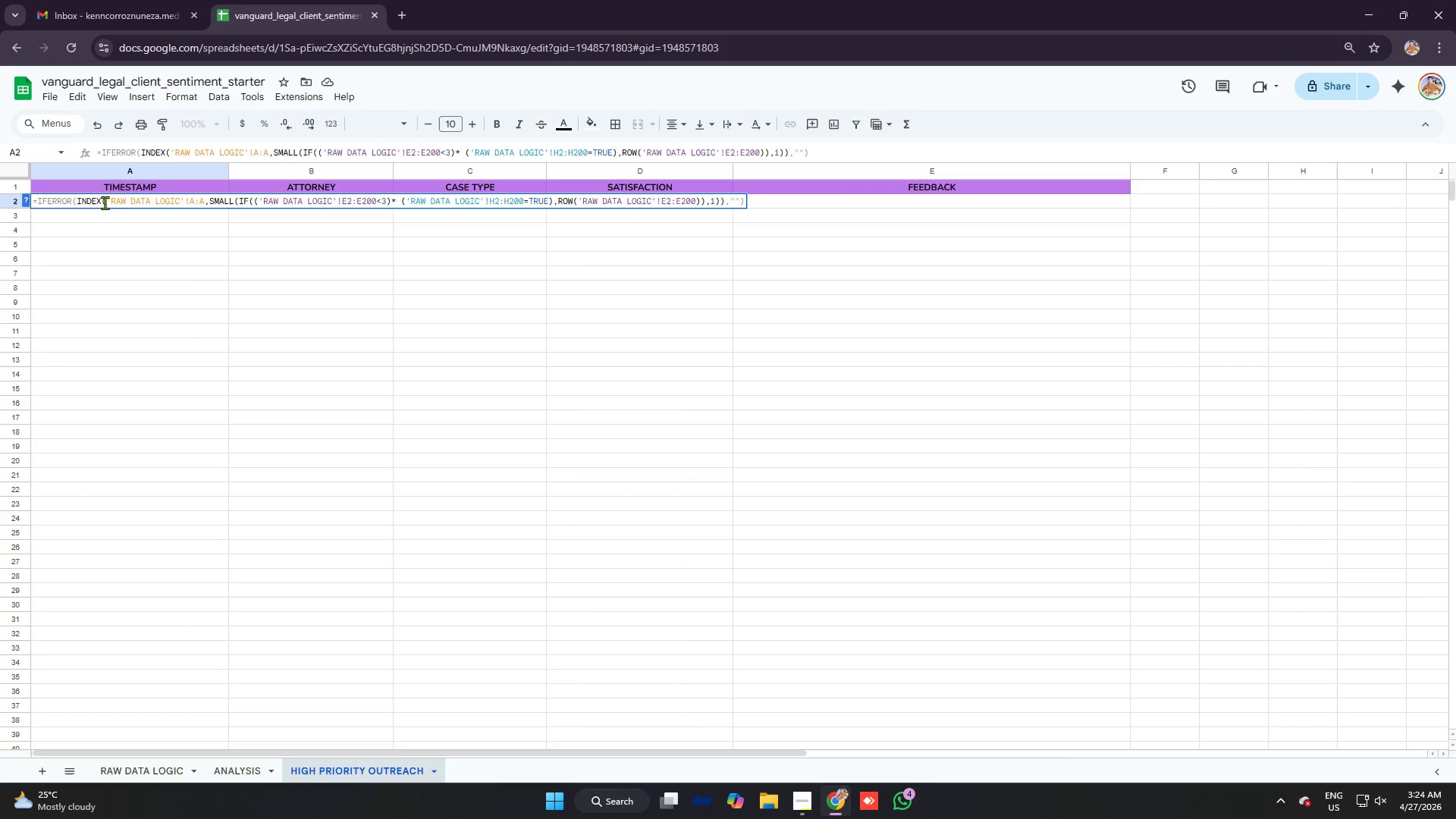 
wait(5.62)
 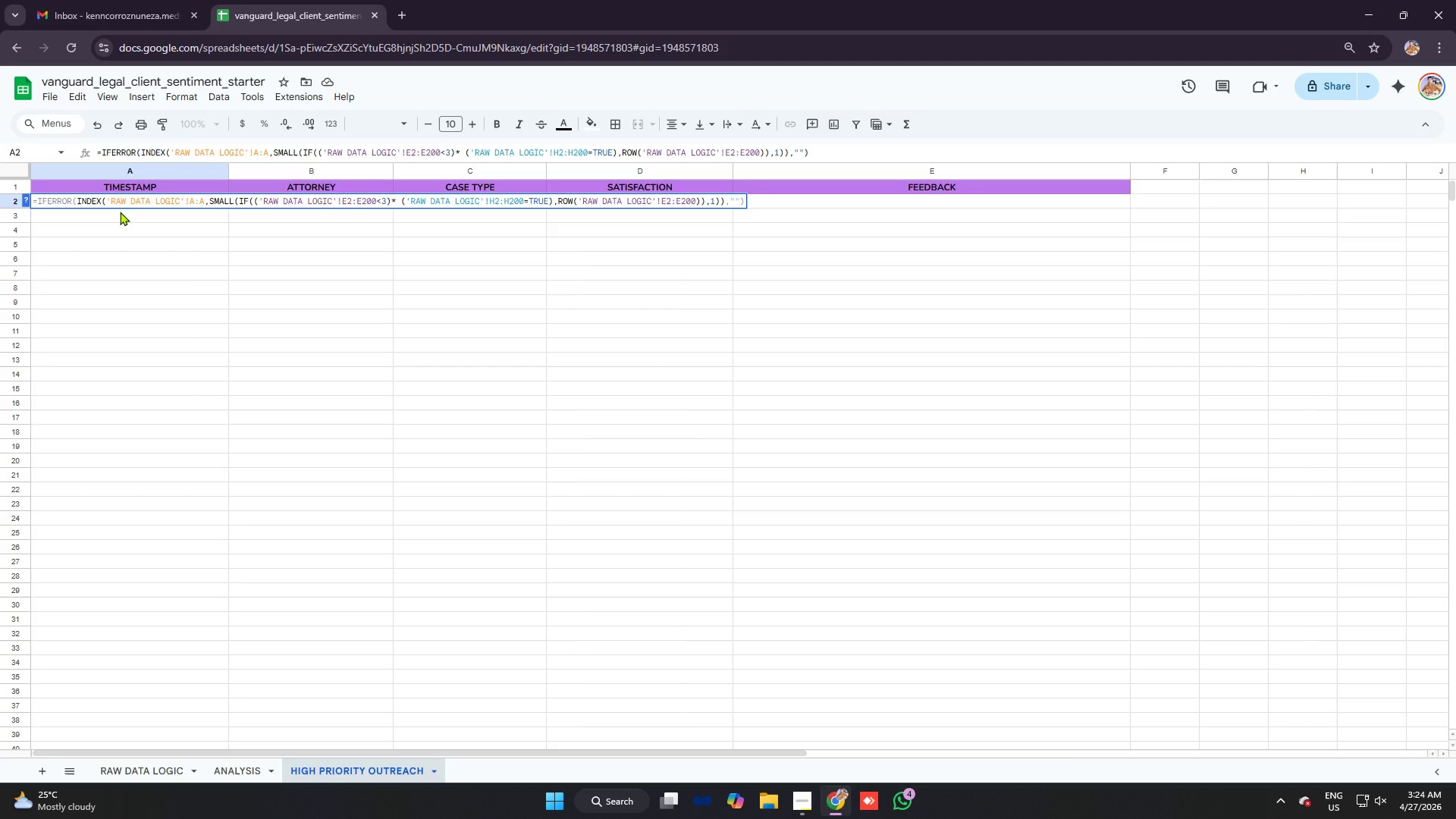 
left_click([166, 195])
 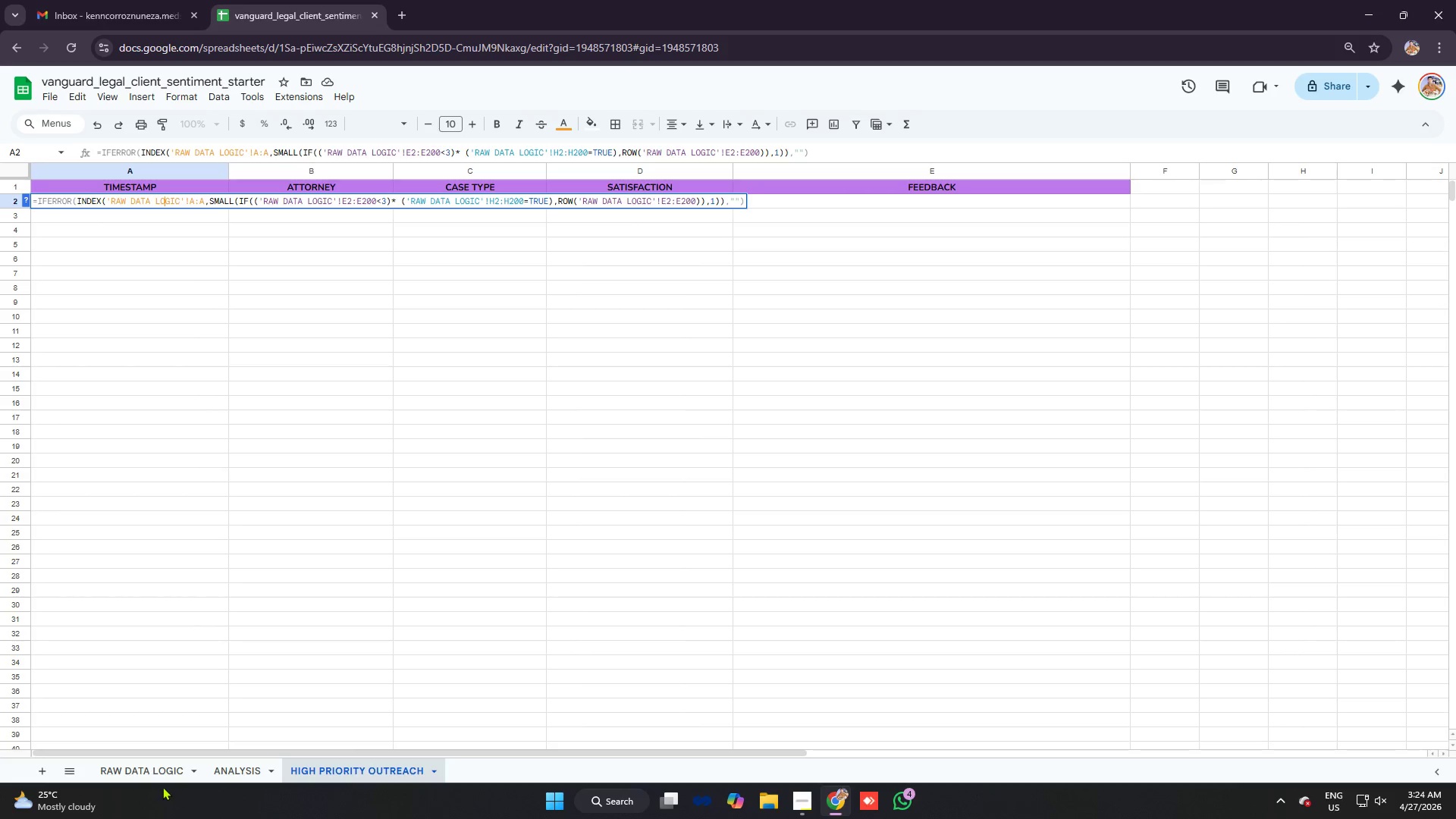 
left_click([150, 769])
 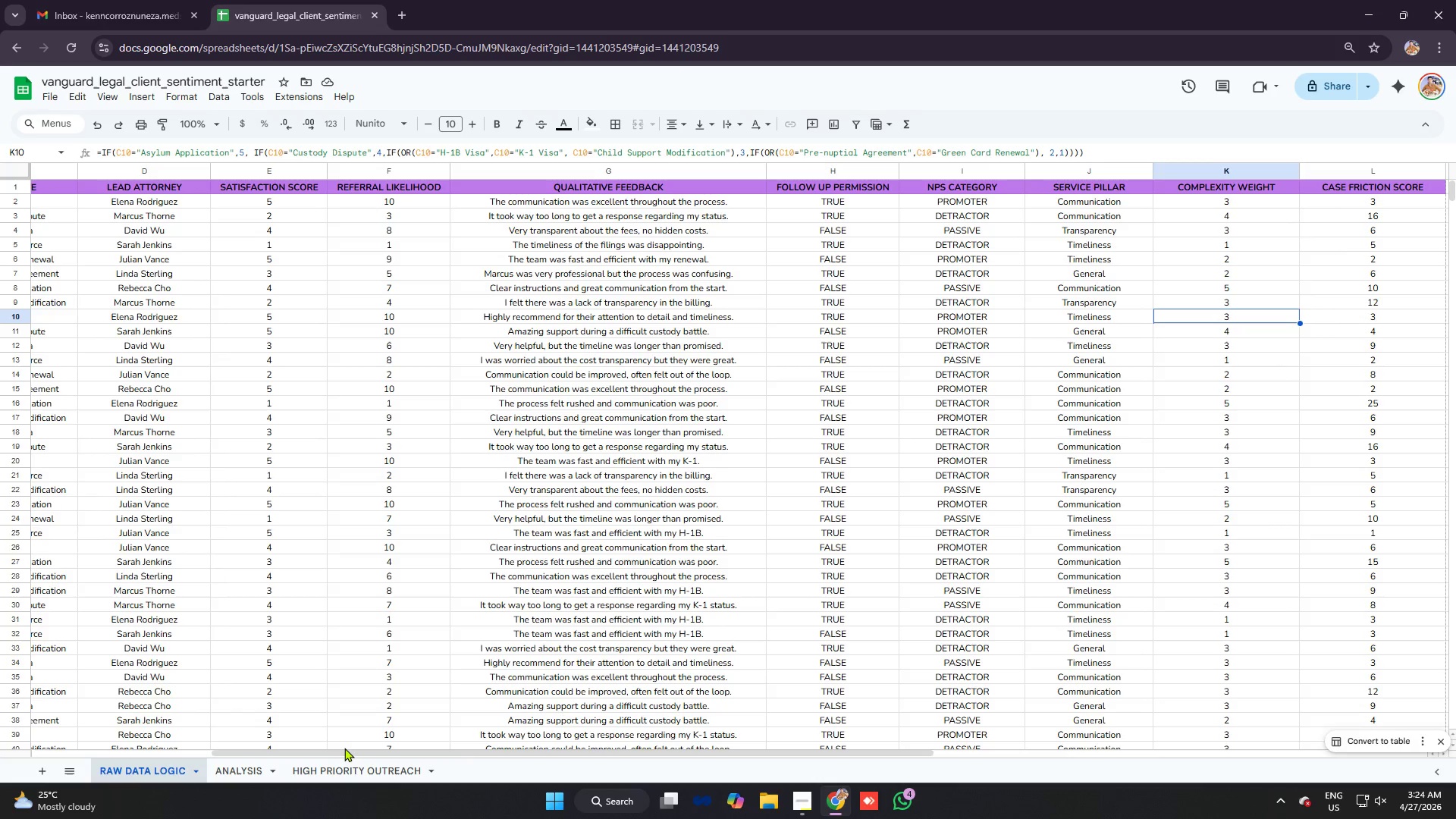 
left_click_drag(start_coordinate=[344, 754], to_coordinate=[0, 625])
 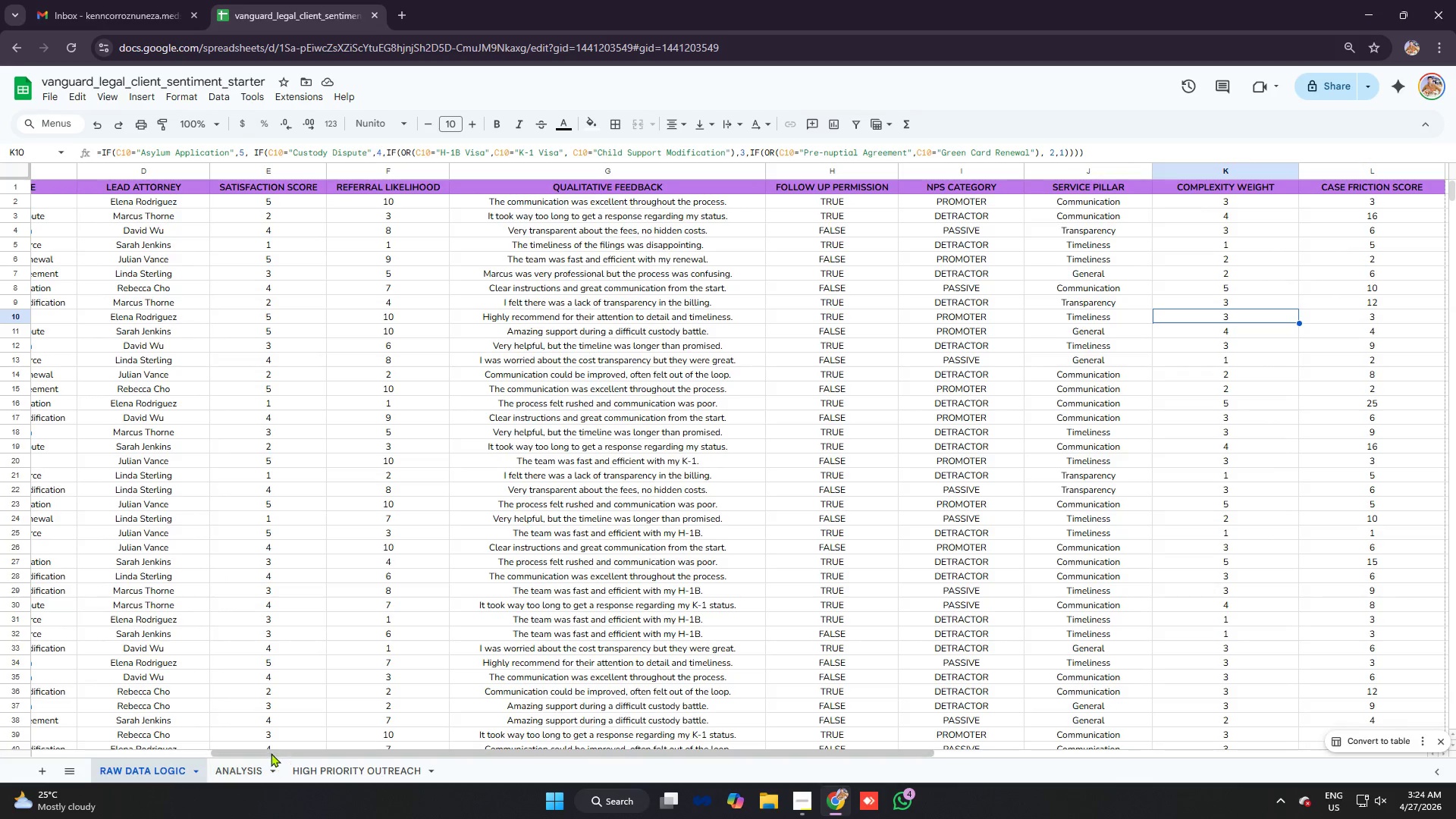 
left_click_drag(start_coordinate=[271, 752], to_coordinate=[72, 732])
 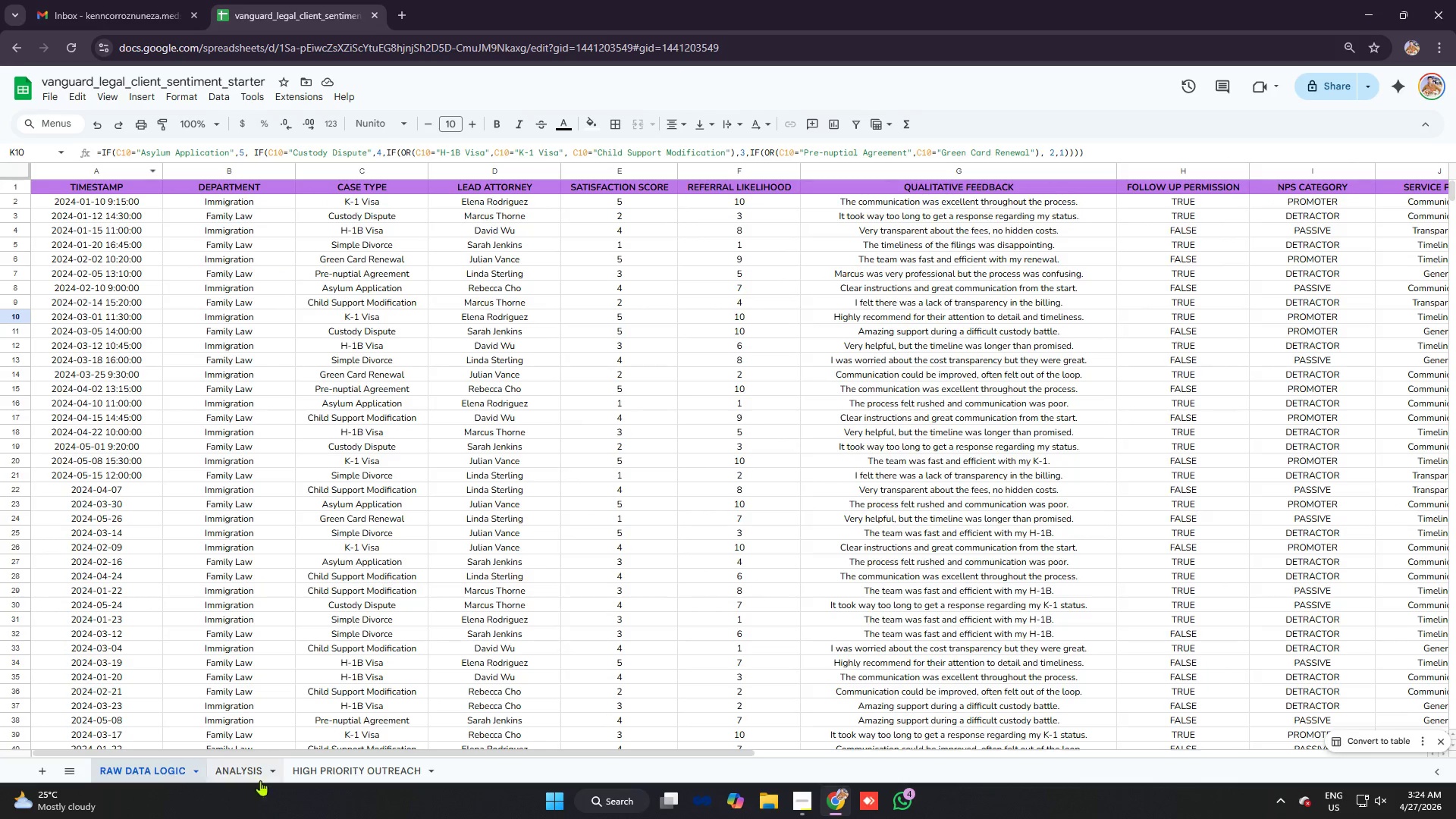 
scroll: coordinate [183, 445], scroll_direction: down, amount: 24.0
 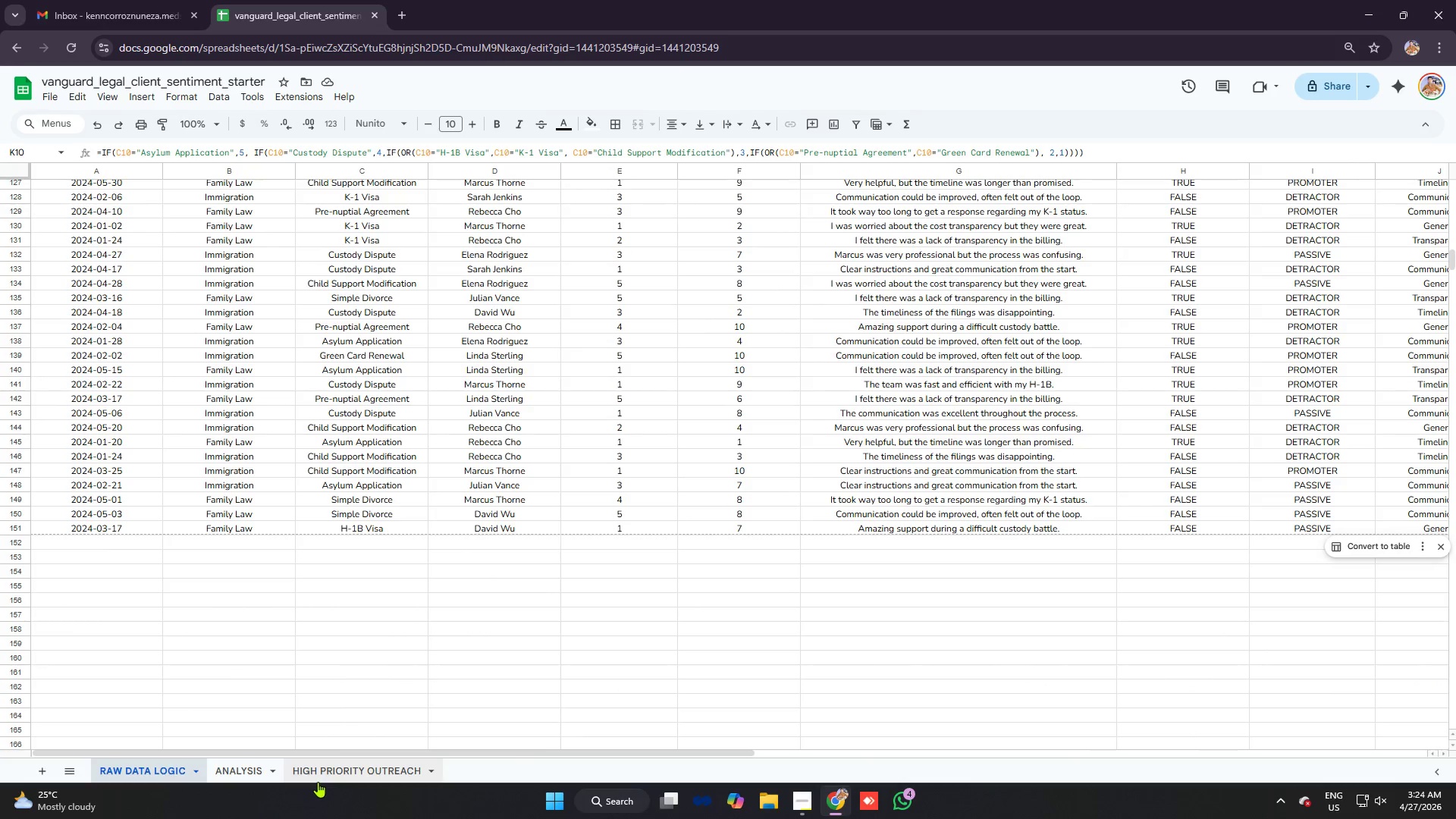 
left_click([318, 777])
 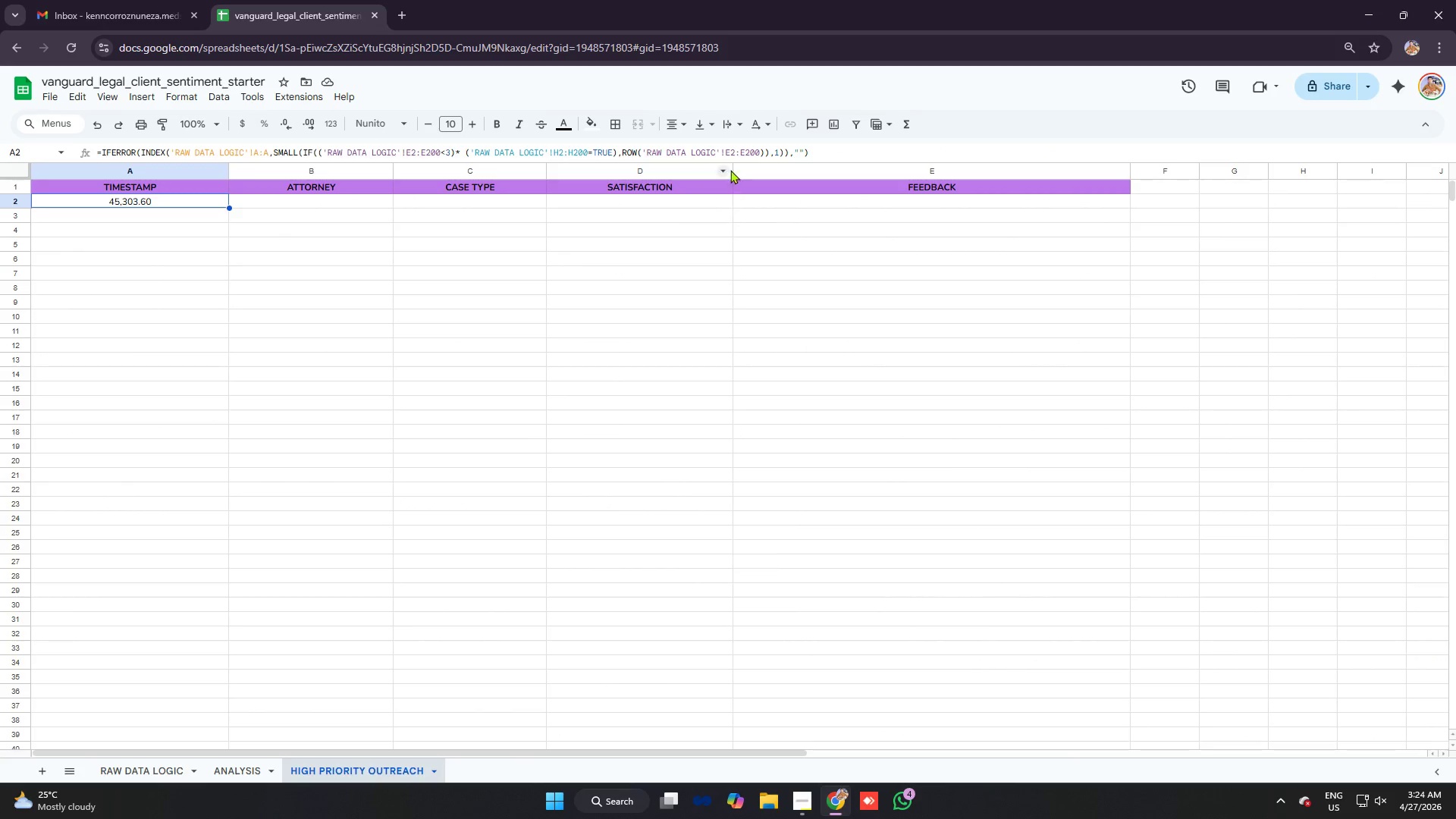 
left_click([758, 152])
 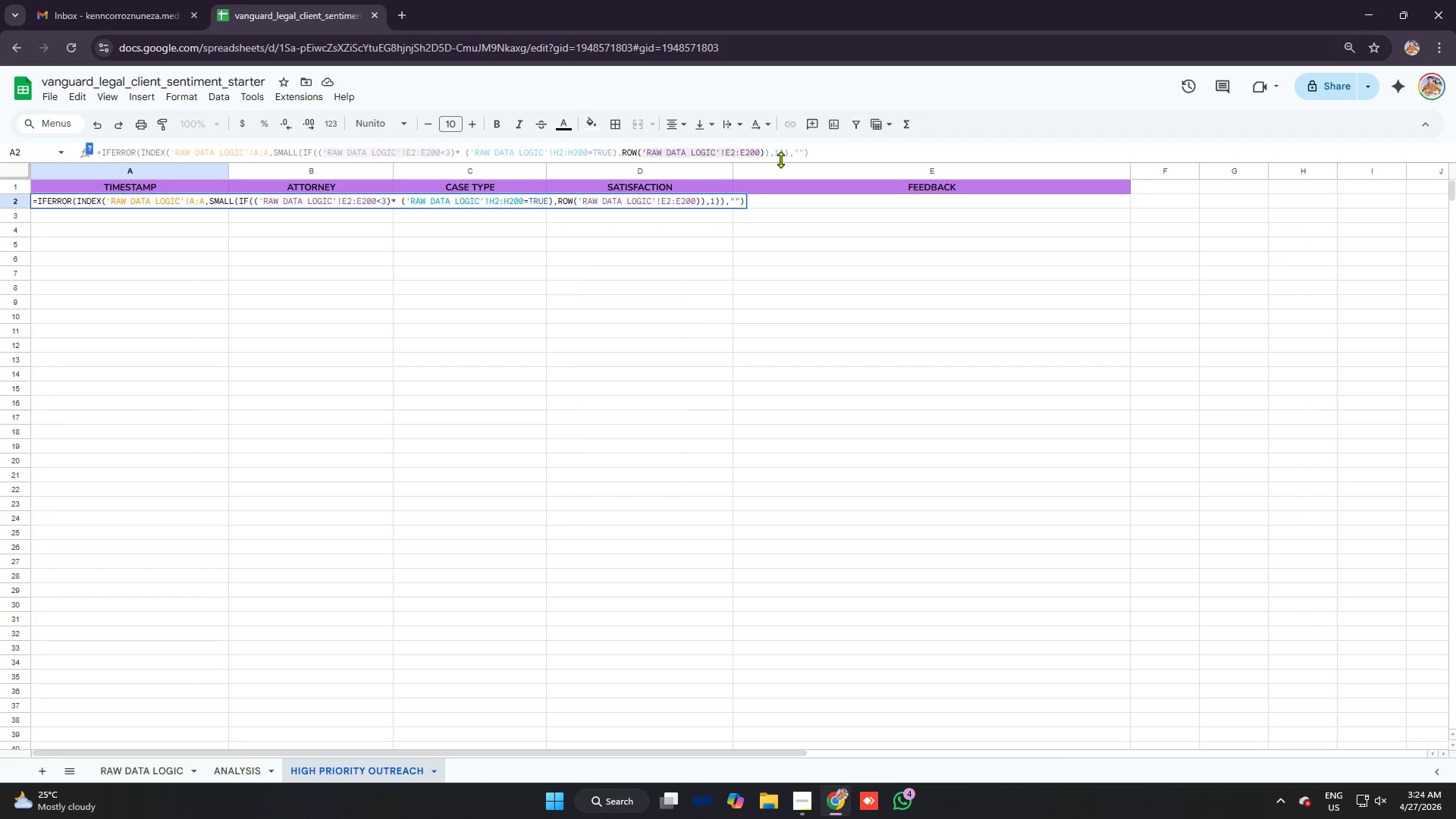 
key(Backspace)
key(Backspace)
key(Backspace)
type(150)
 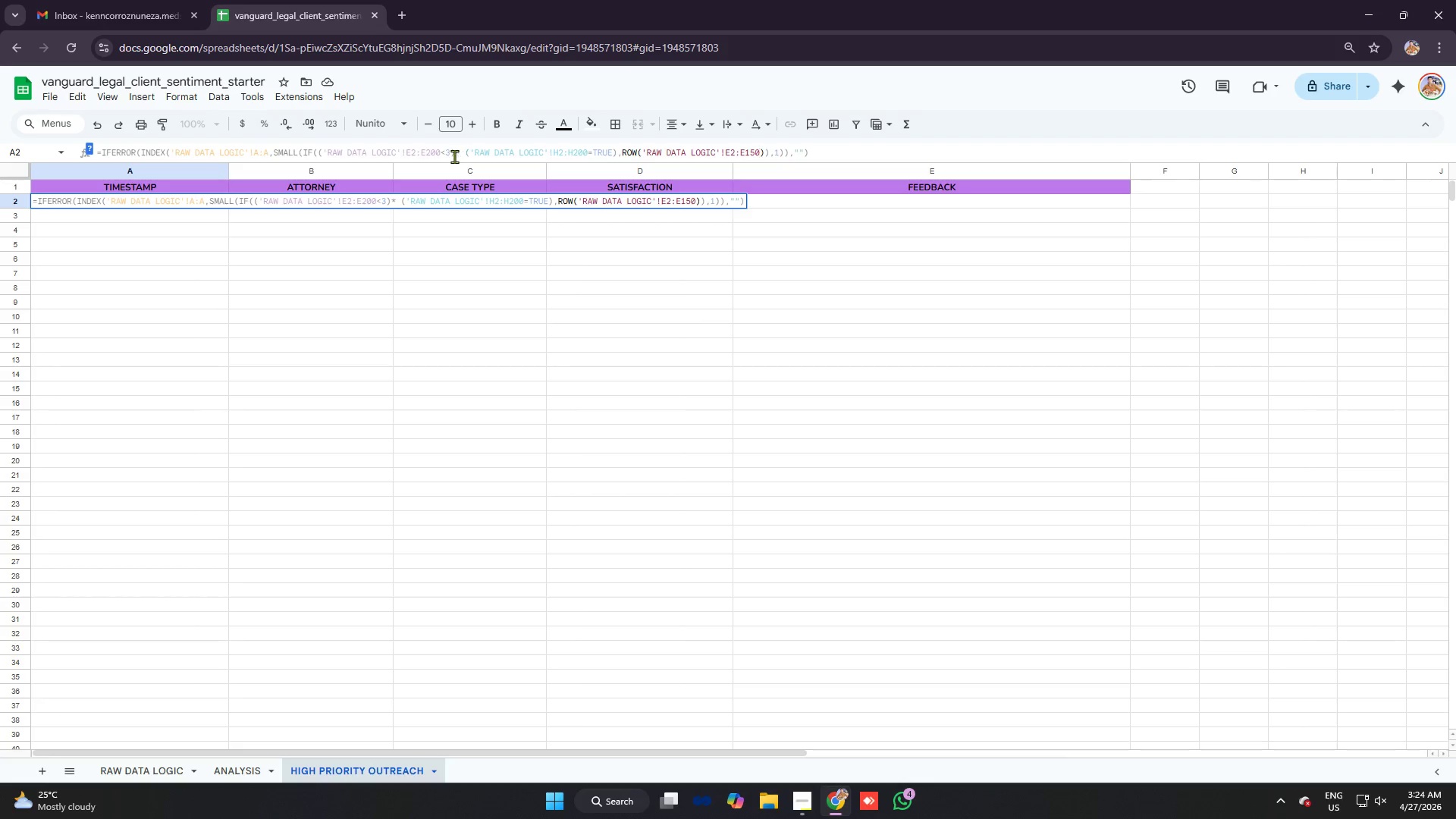 
left_click([438, 151])
 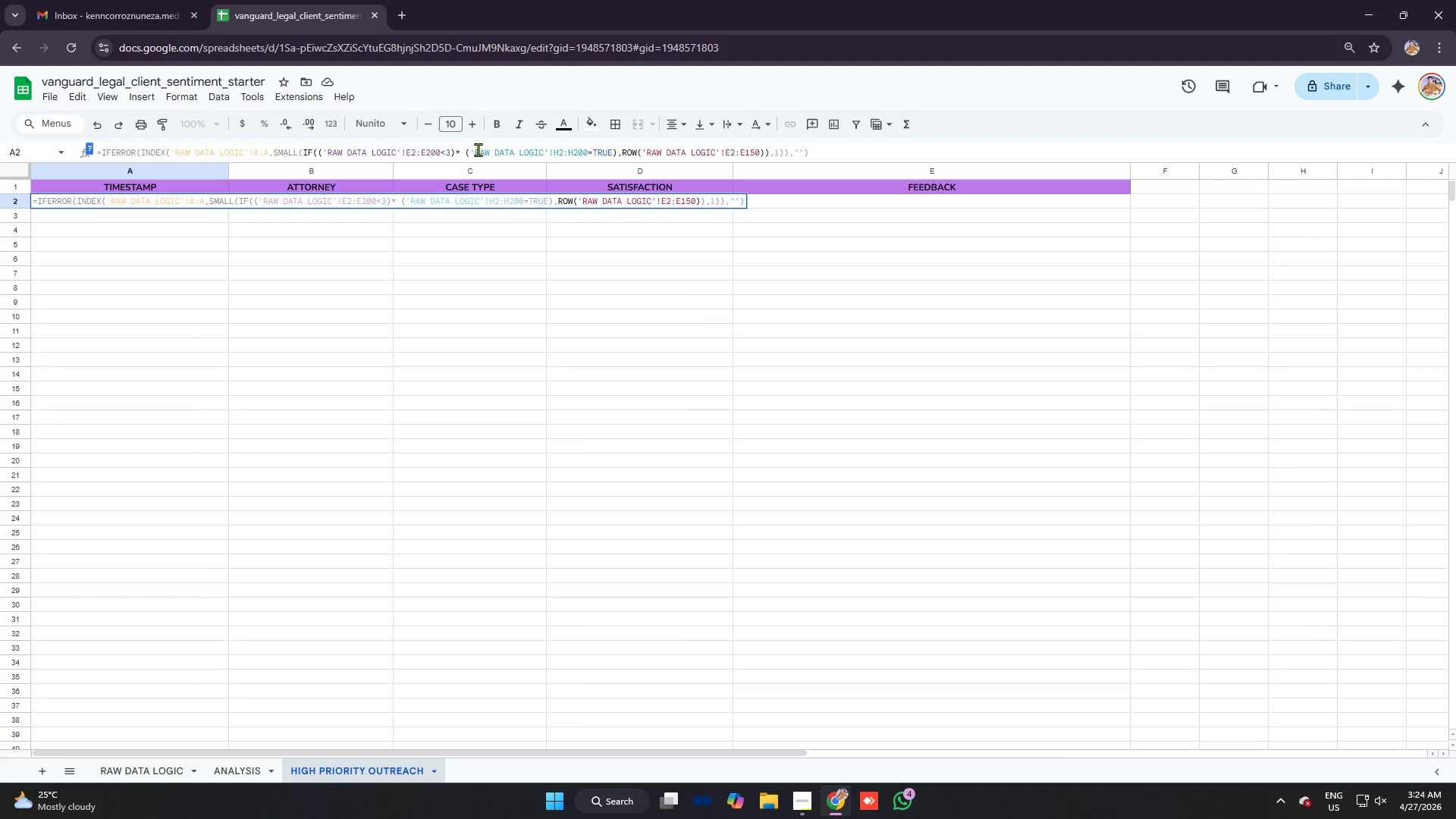 
key(Backspace)
key(Backspace)
key(Backspace)
type(150)
 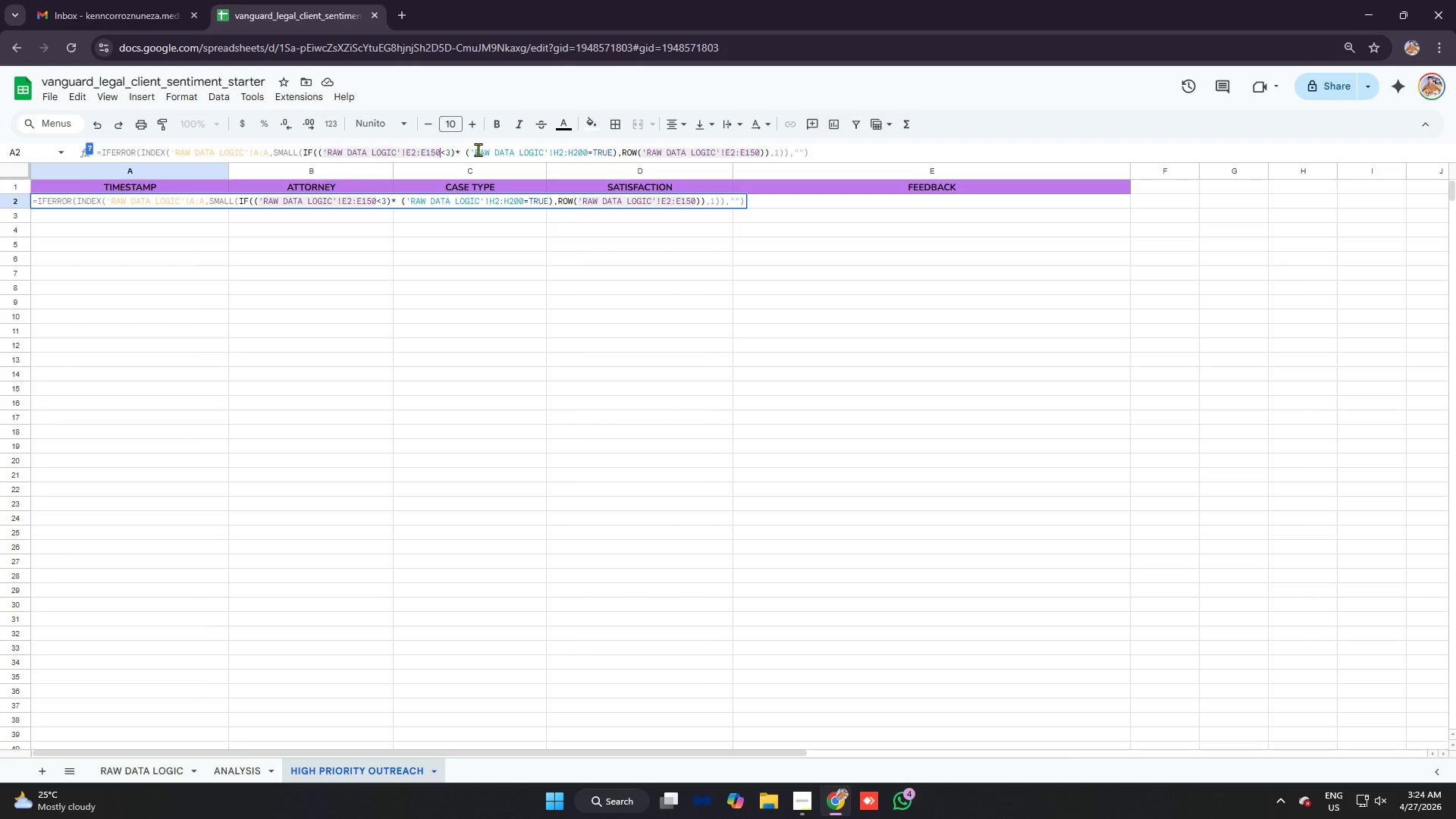 
key(Enter)
 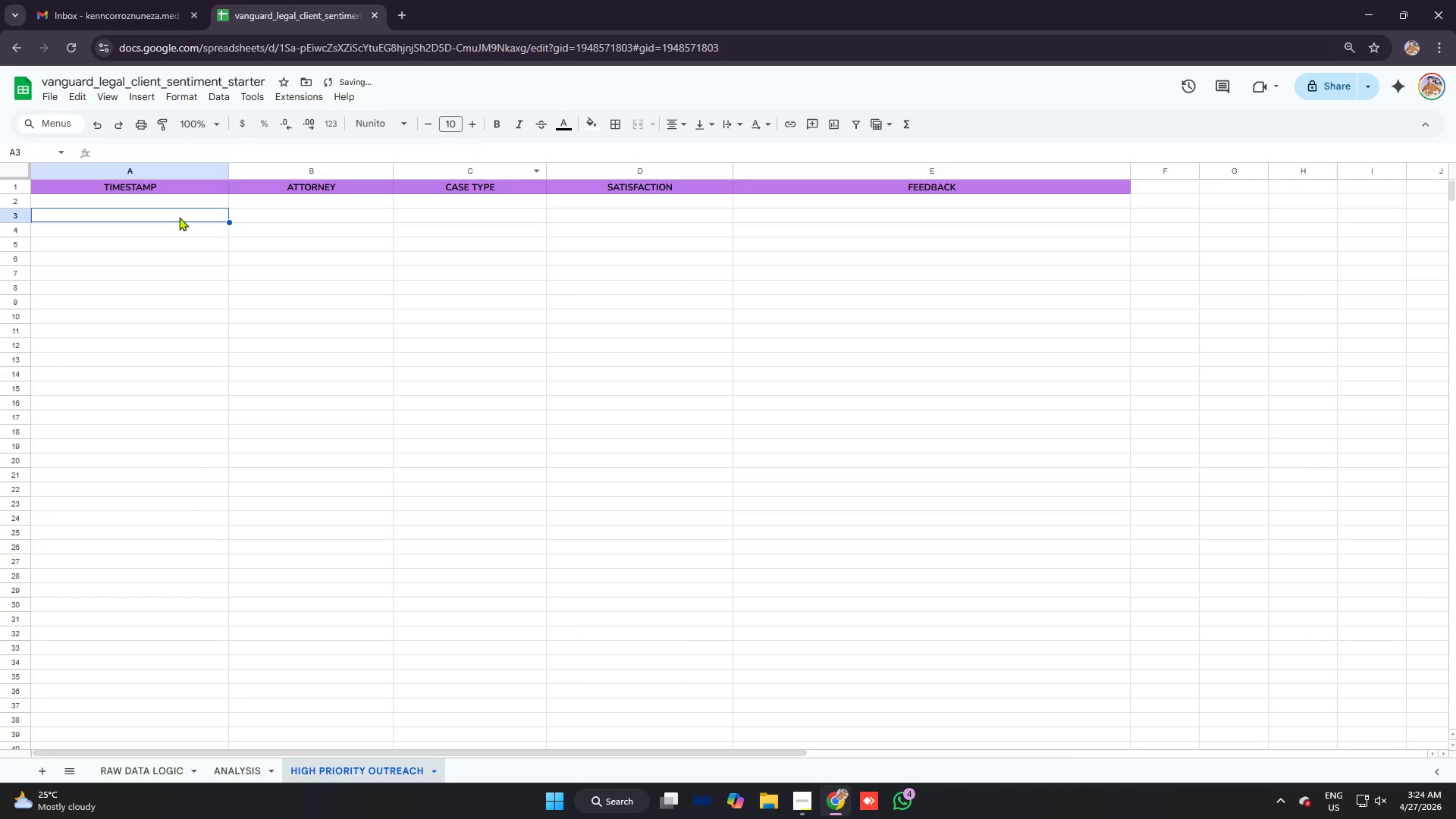 
left_click([183, 201])
 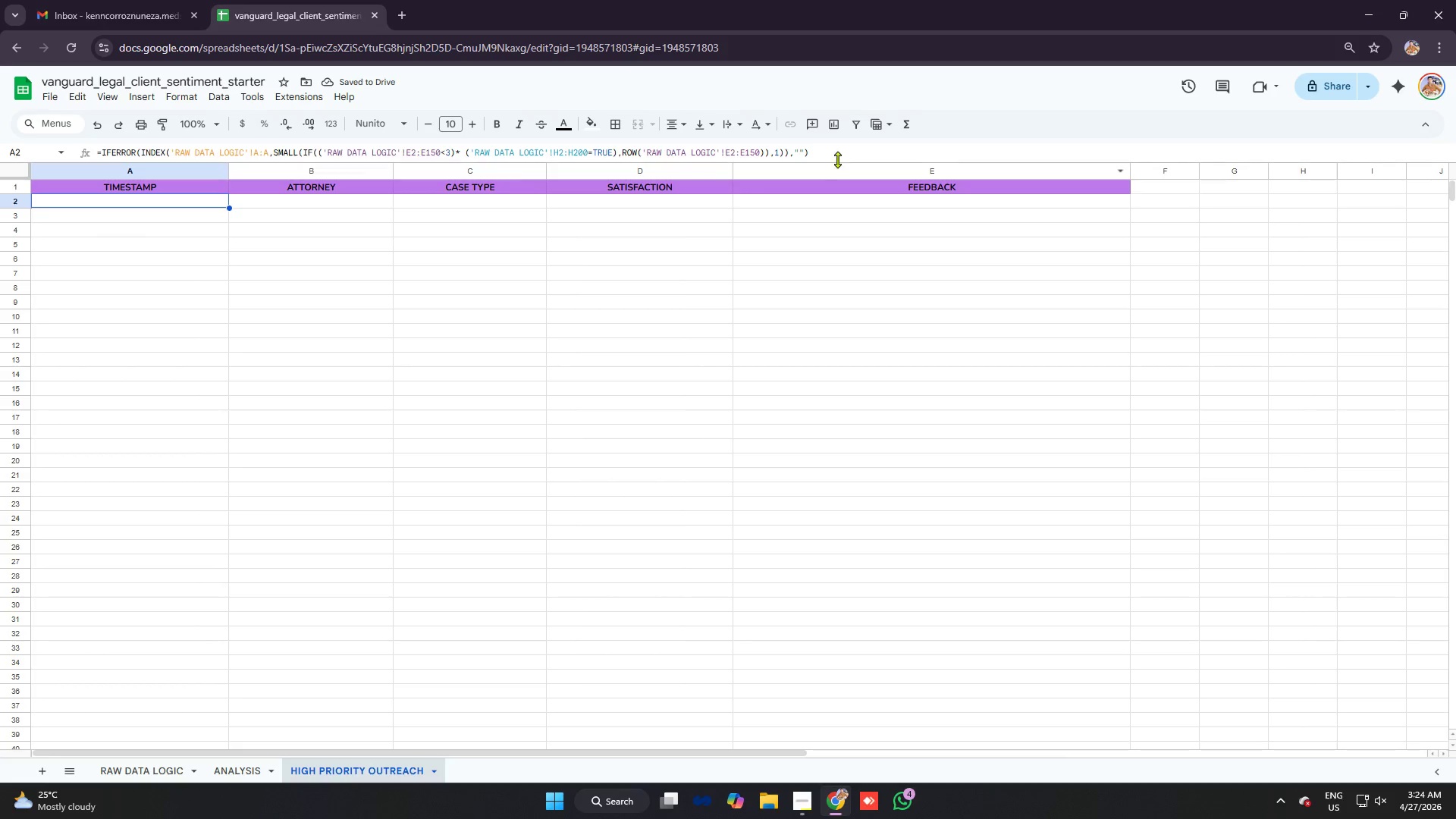 
left_click([849, 153])
 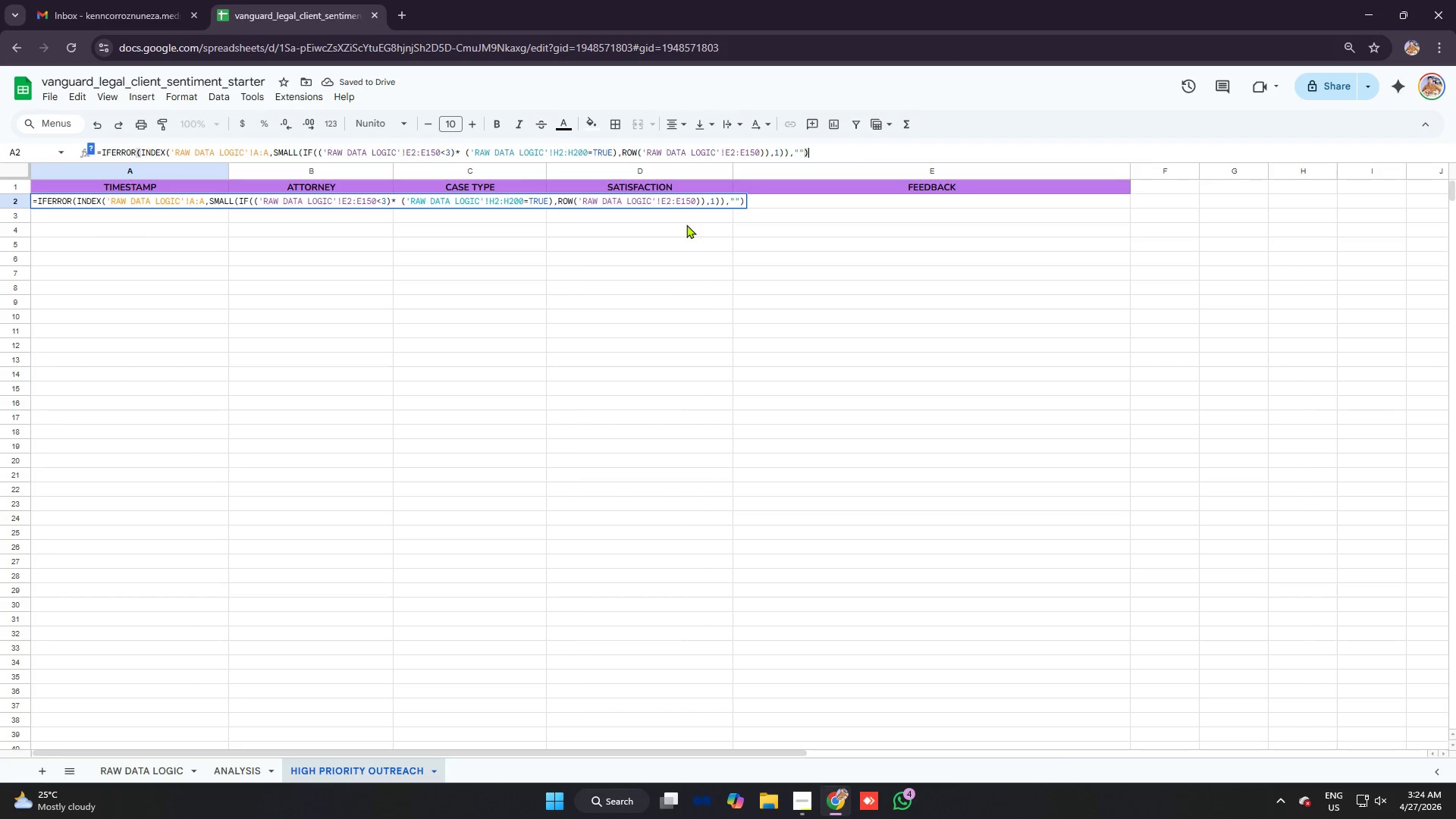 
key(Enter)
 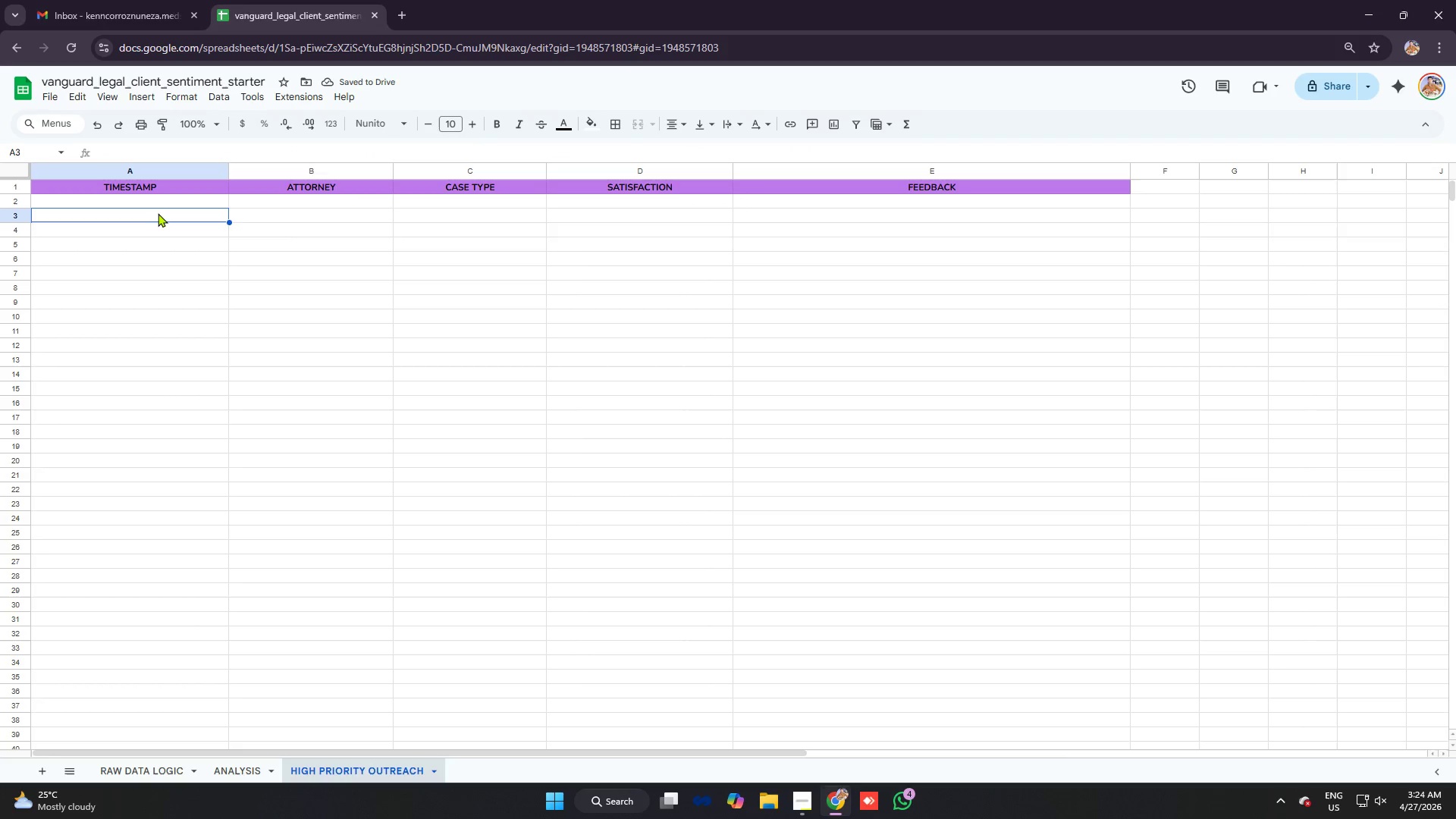 
left_click([156, 204])
 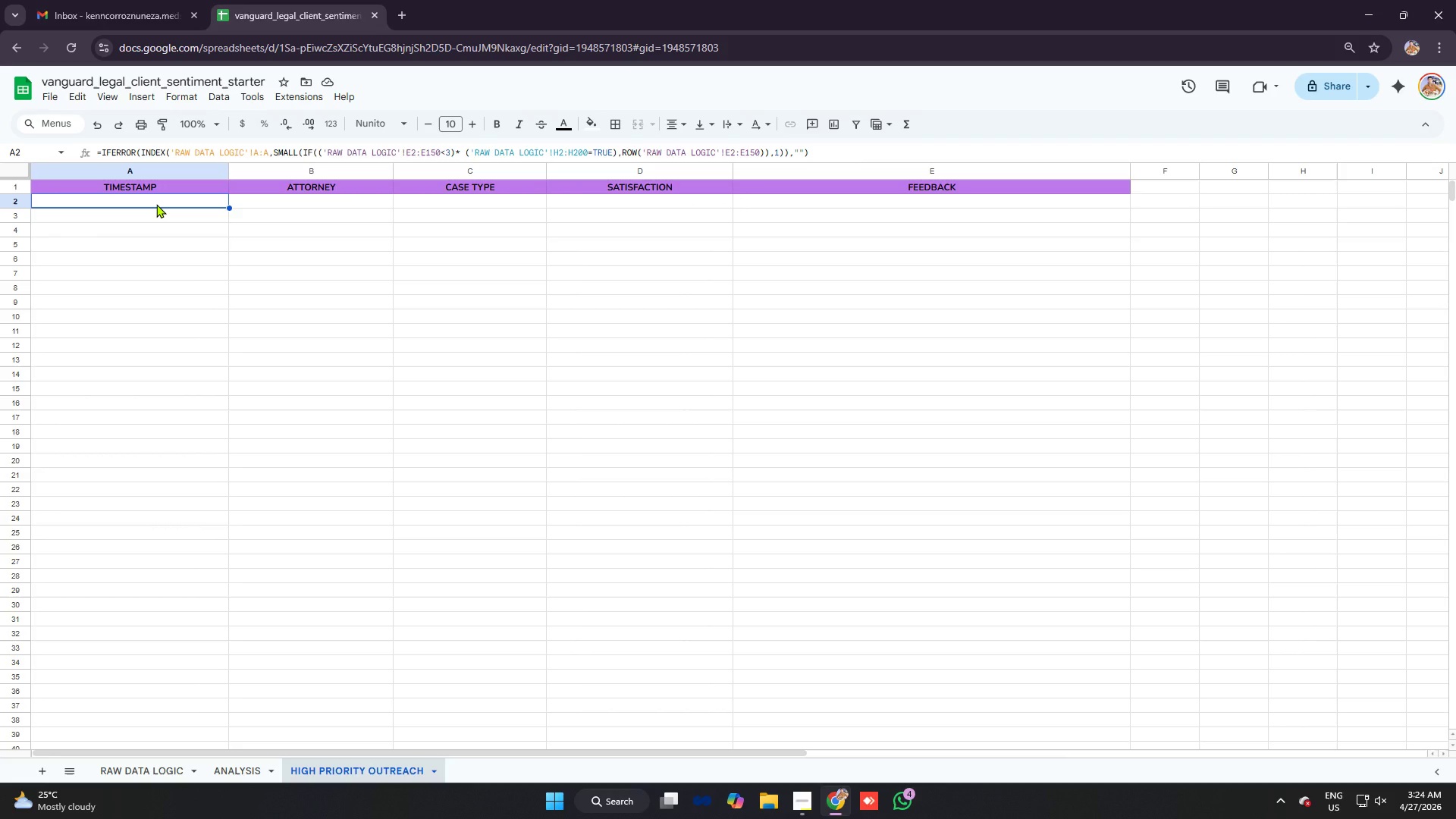 
key(Control+Z)
 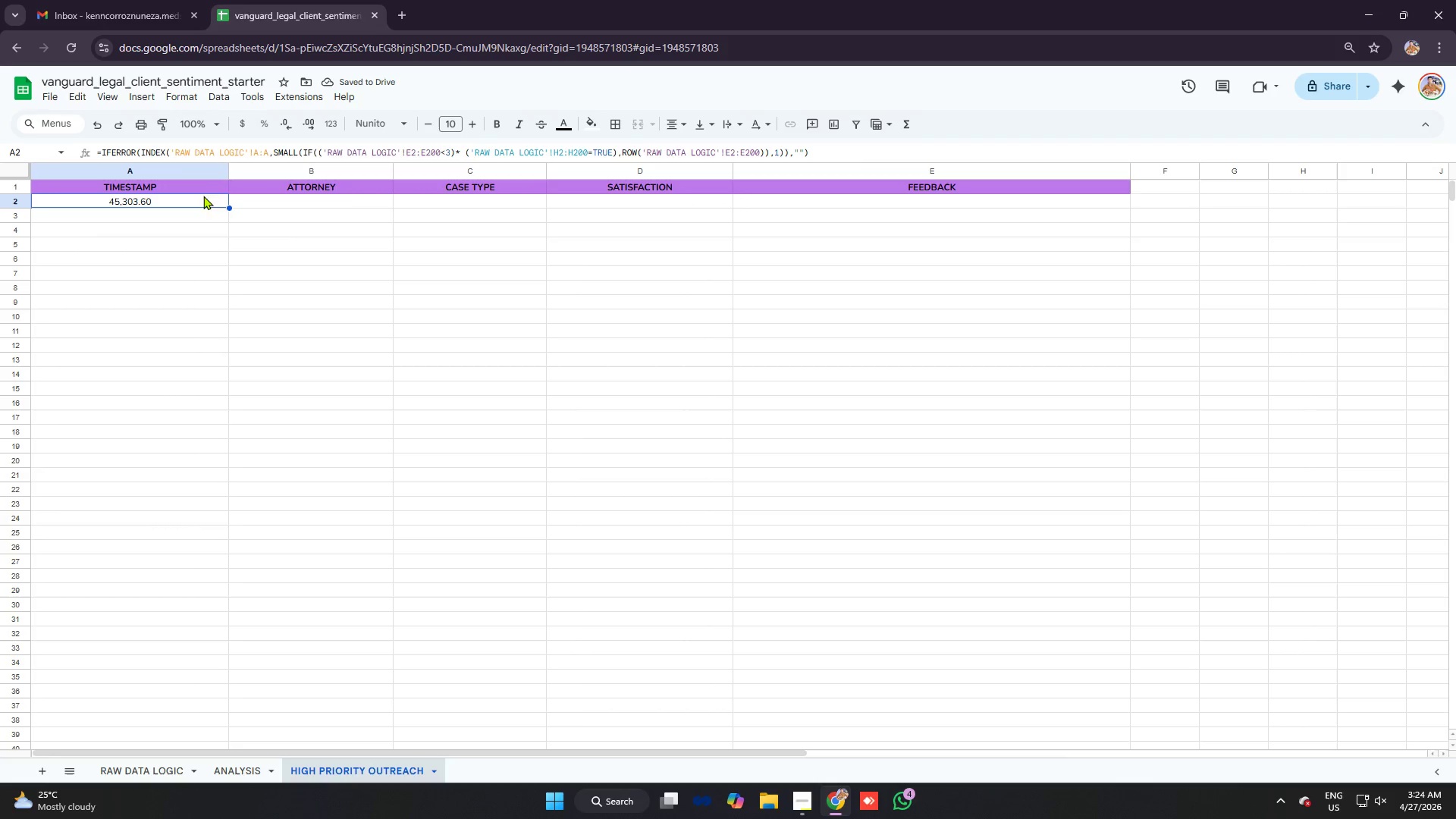 
double_click([265, 150])
 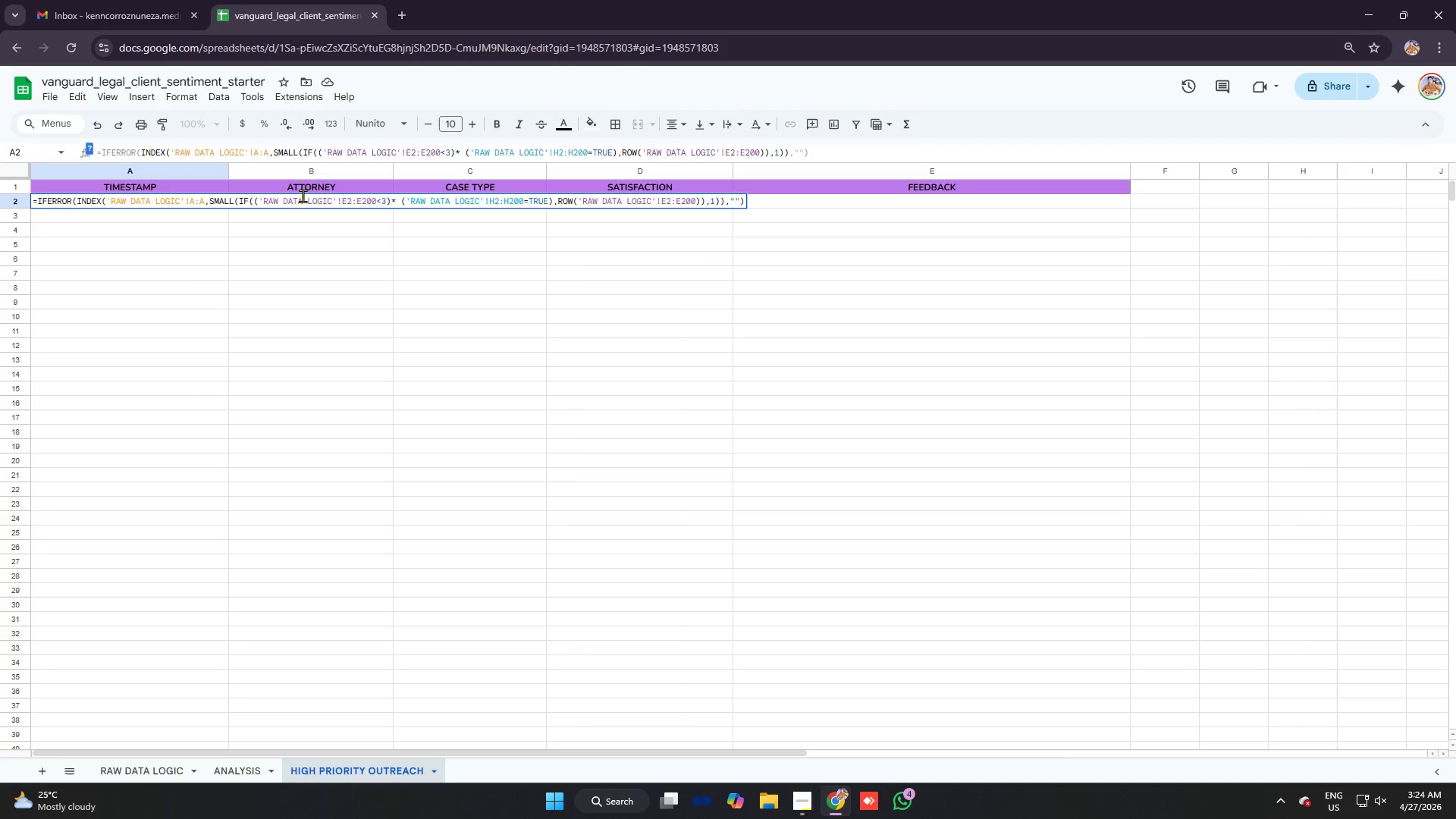 
left_click([278, 154])
 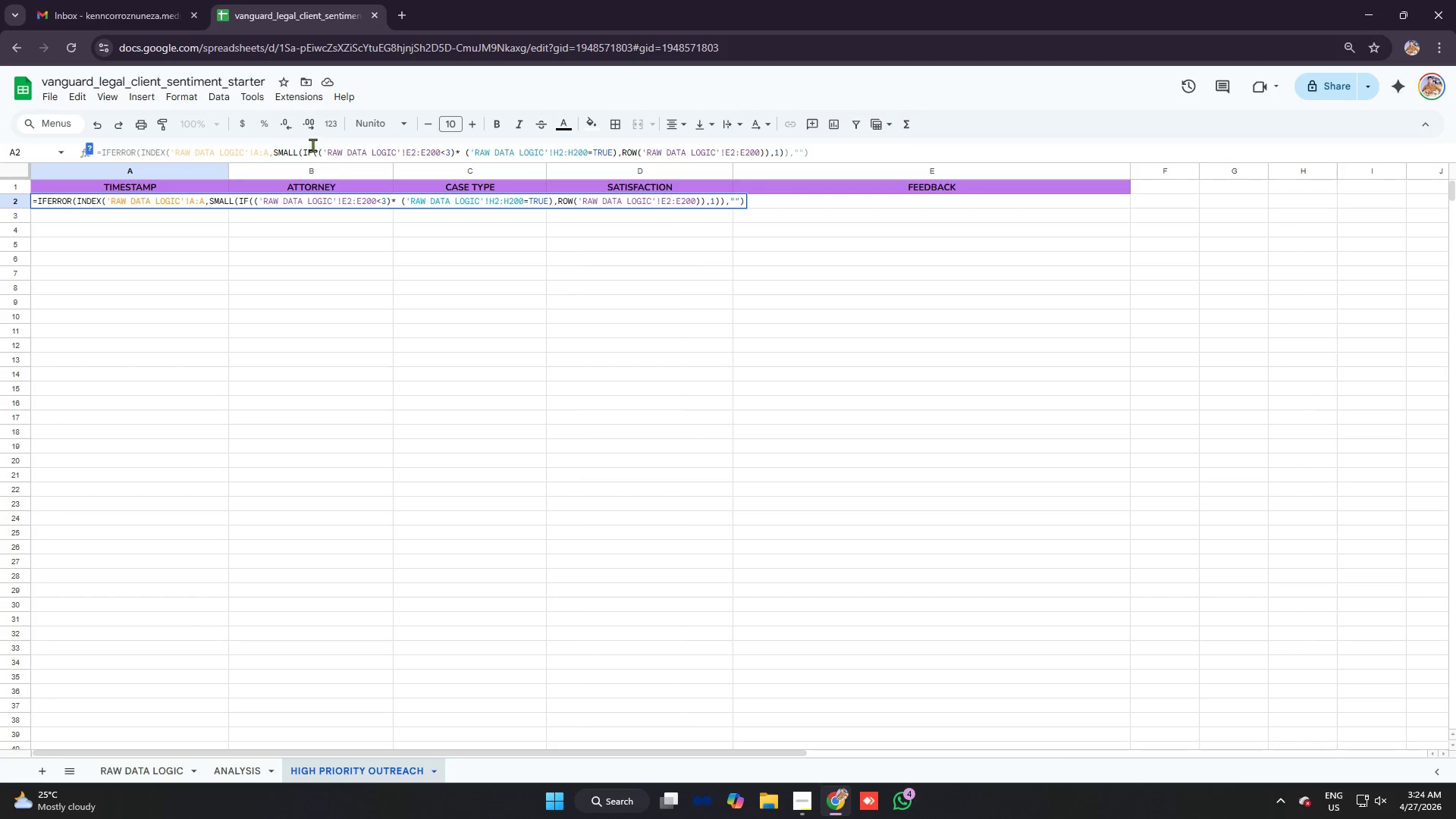 
left_click([312, 145])
 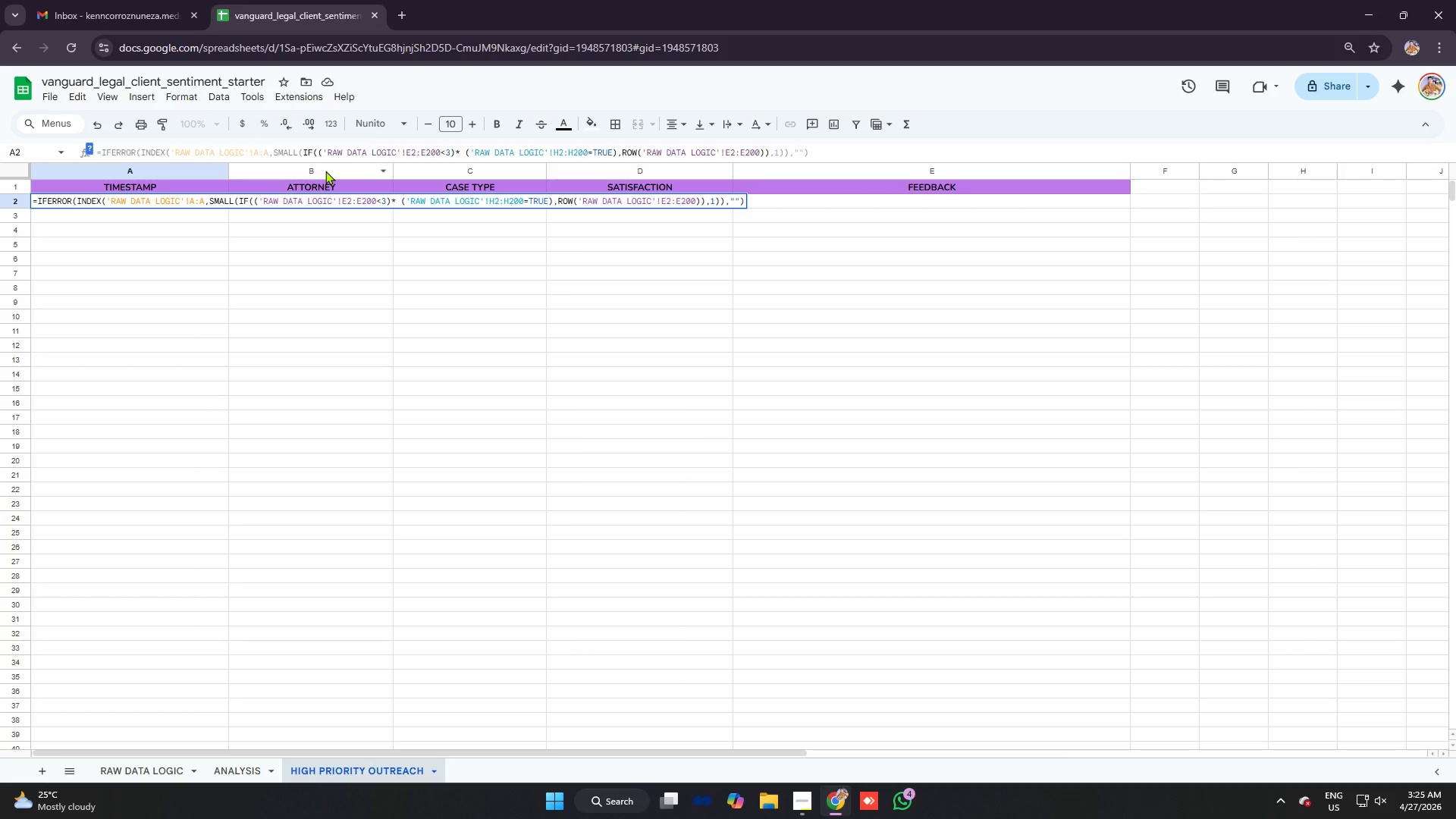 
wait(5.14)
 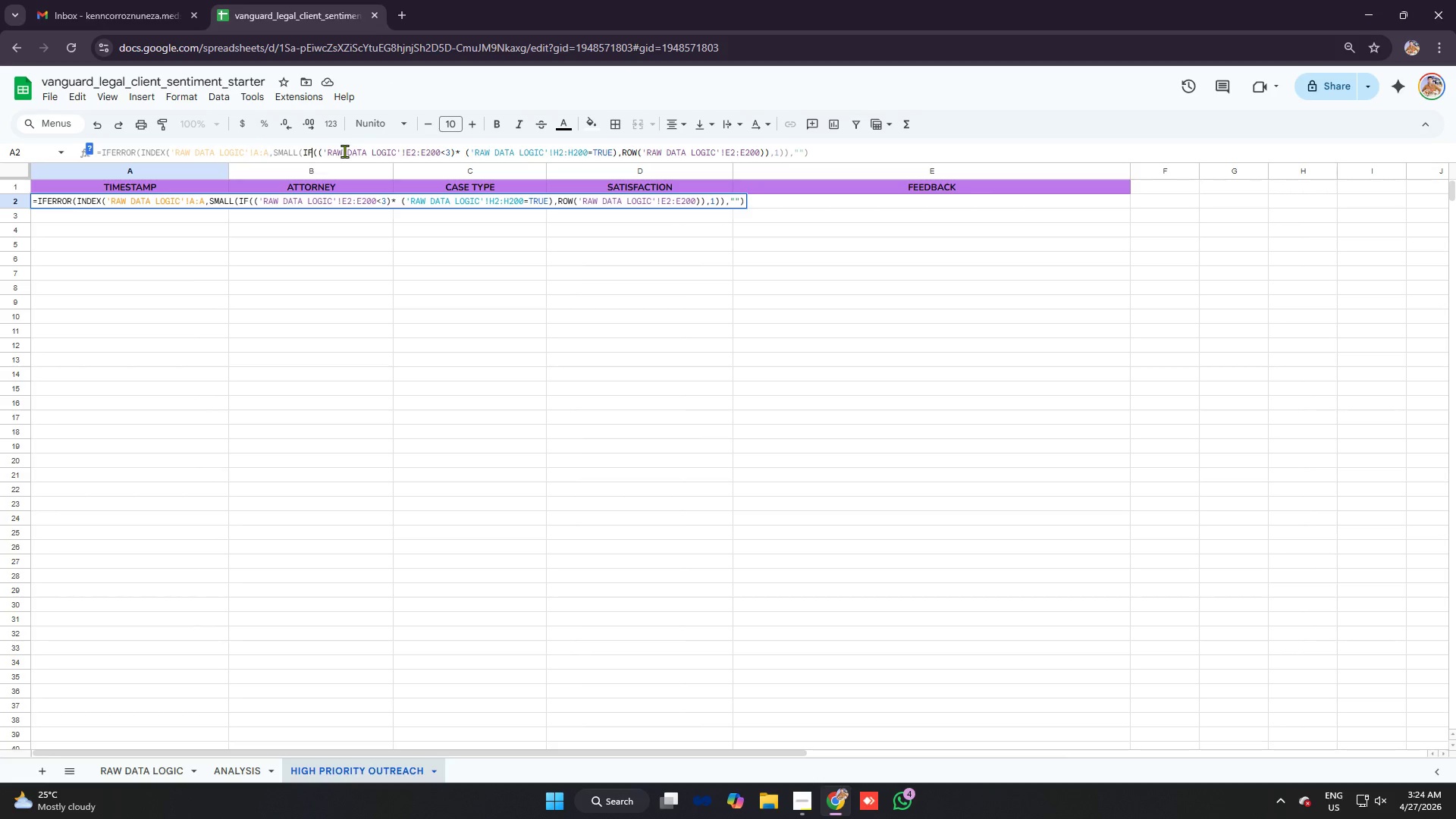 
left_click([373, 150])
 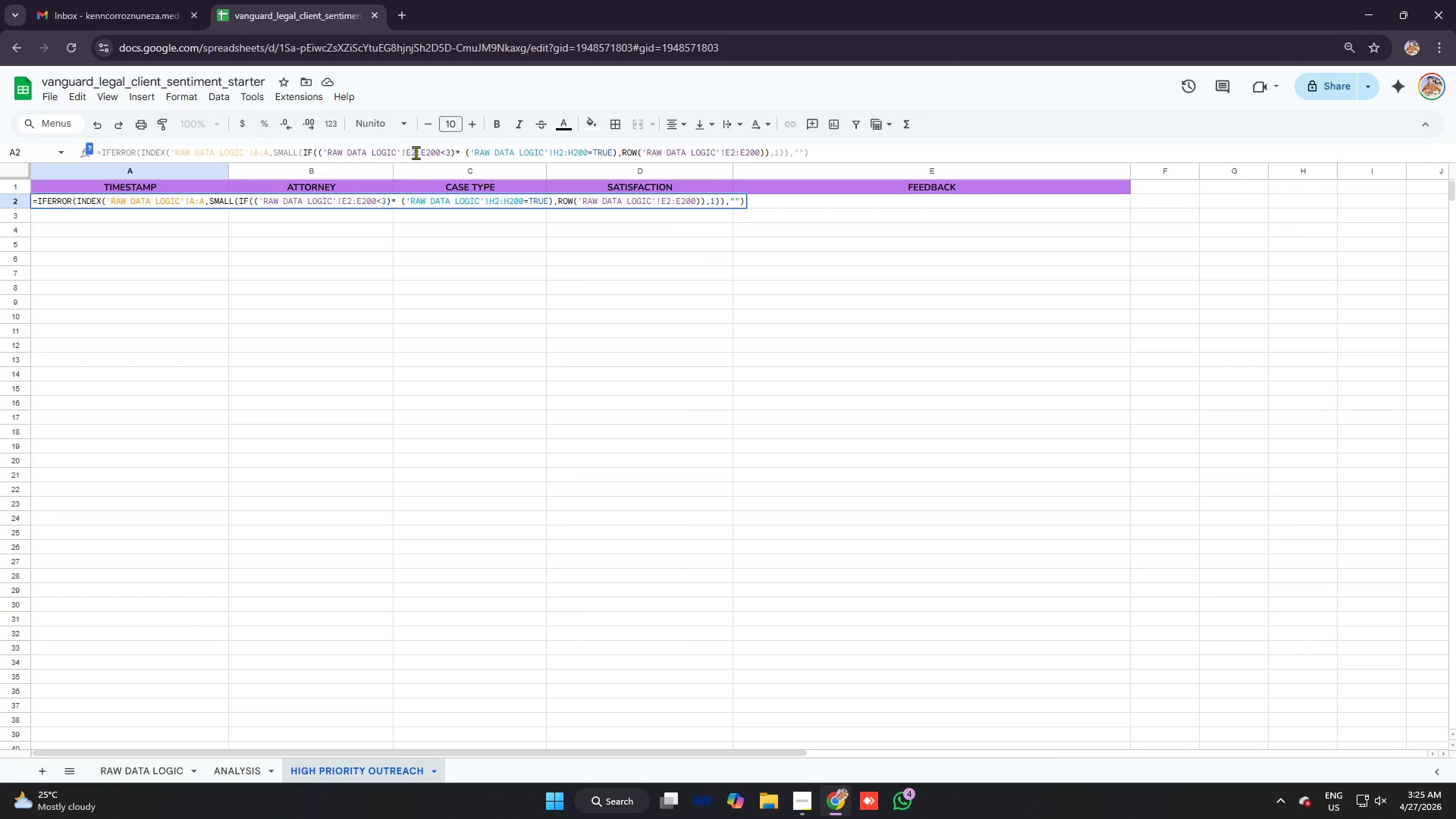 
left_click([417, 152])
 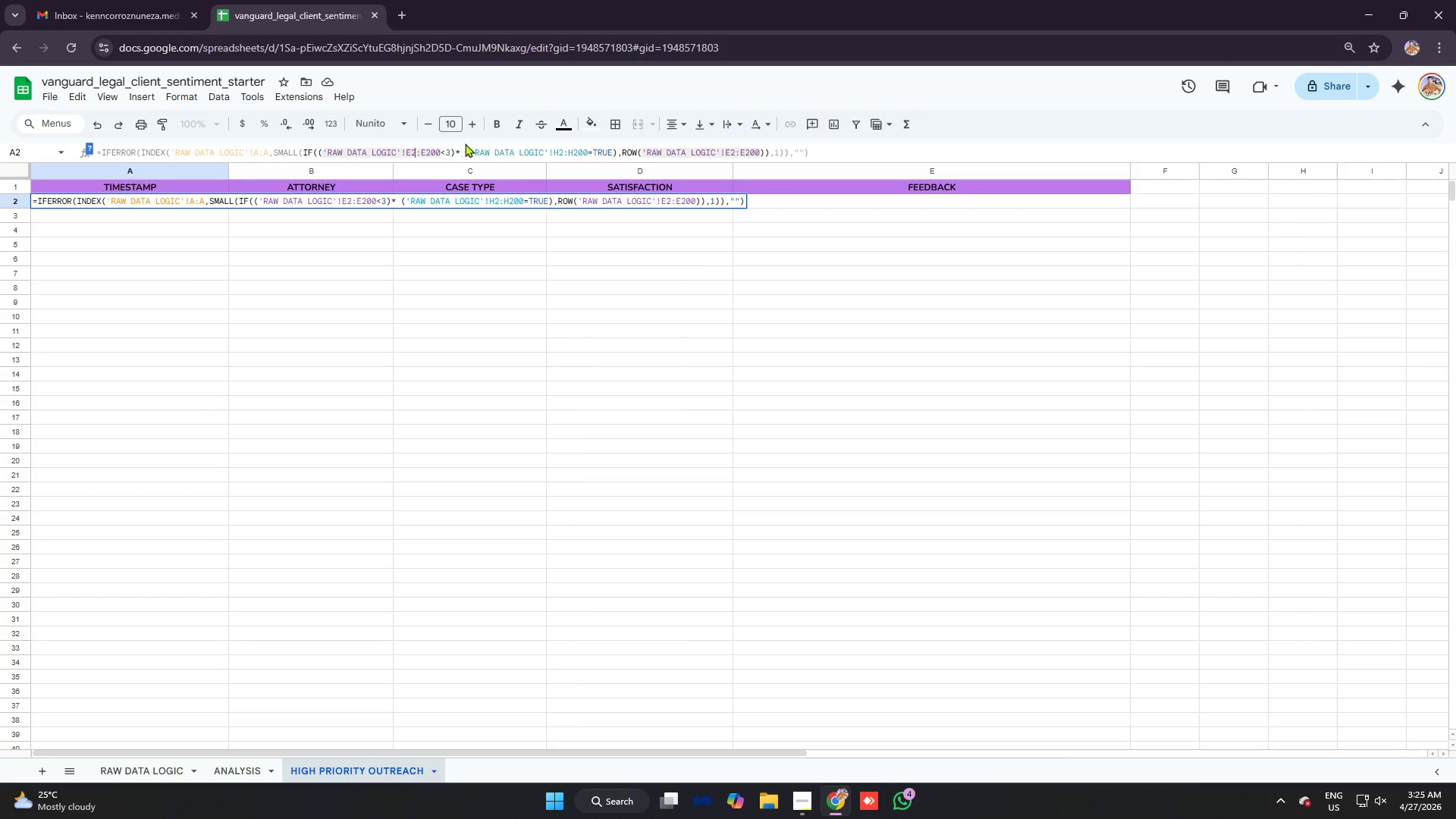 
left_click([449, 152])
 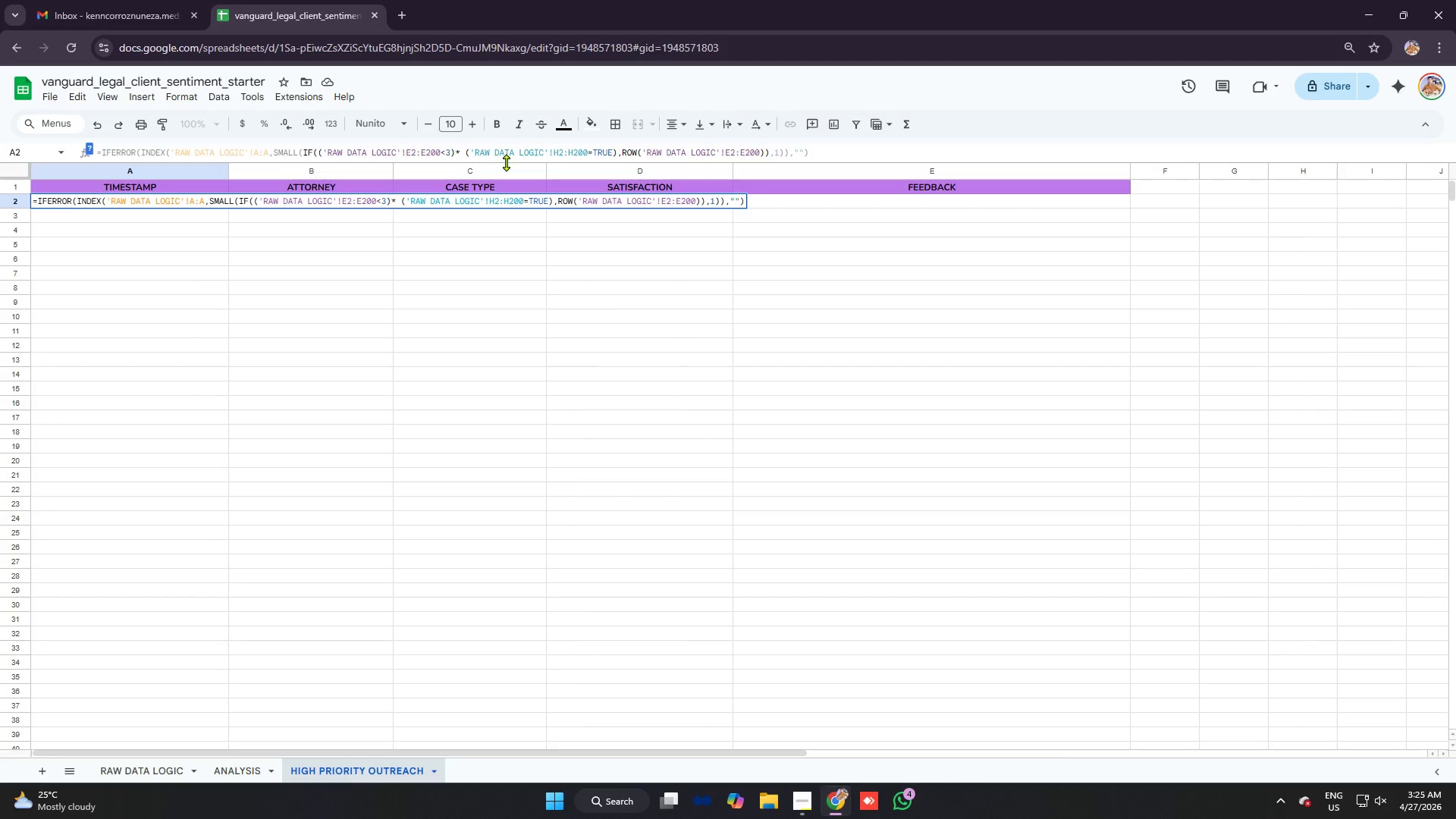 
left_click([457, 150])
 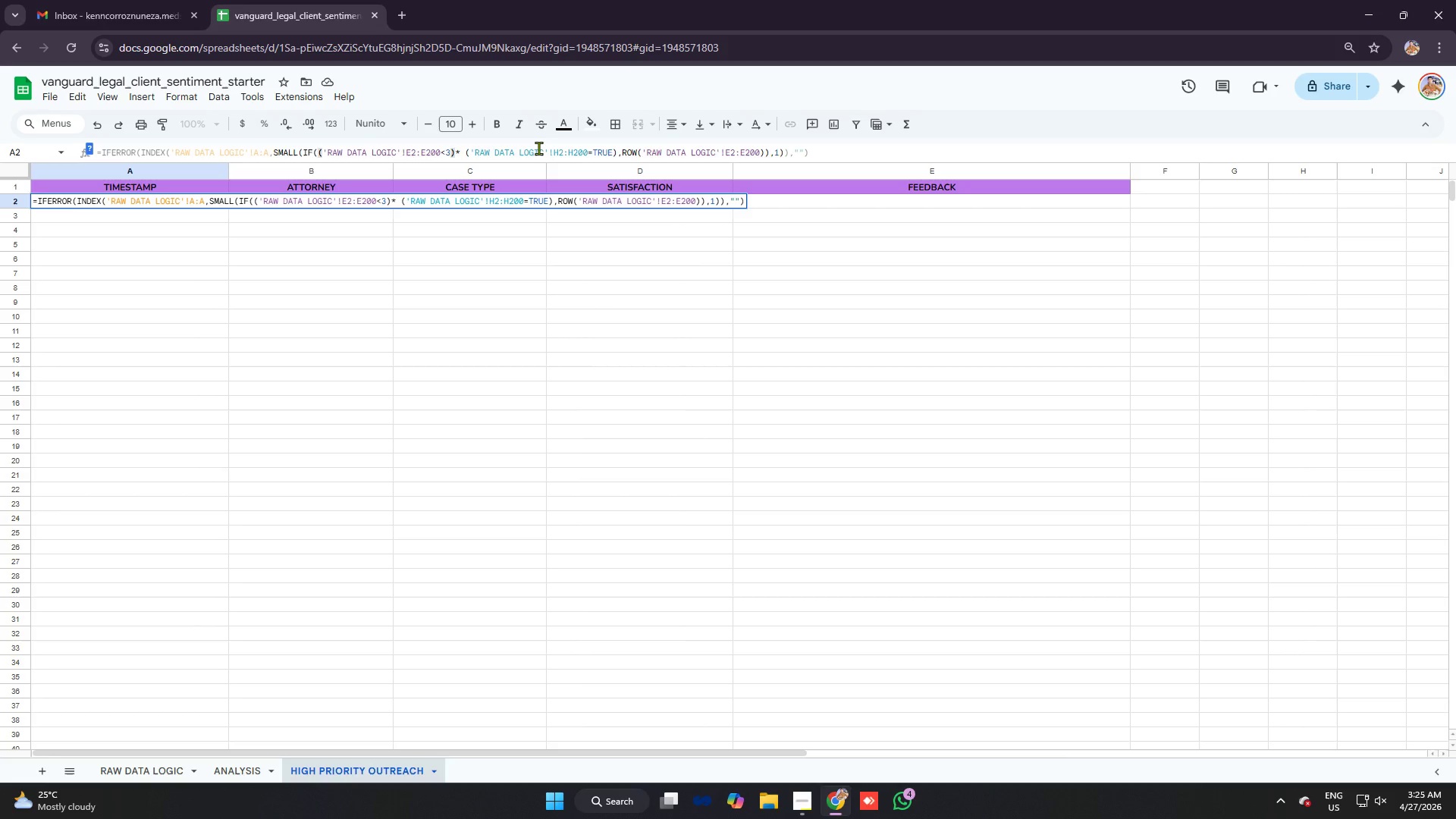 
key(Space)
 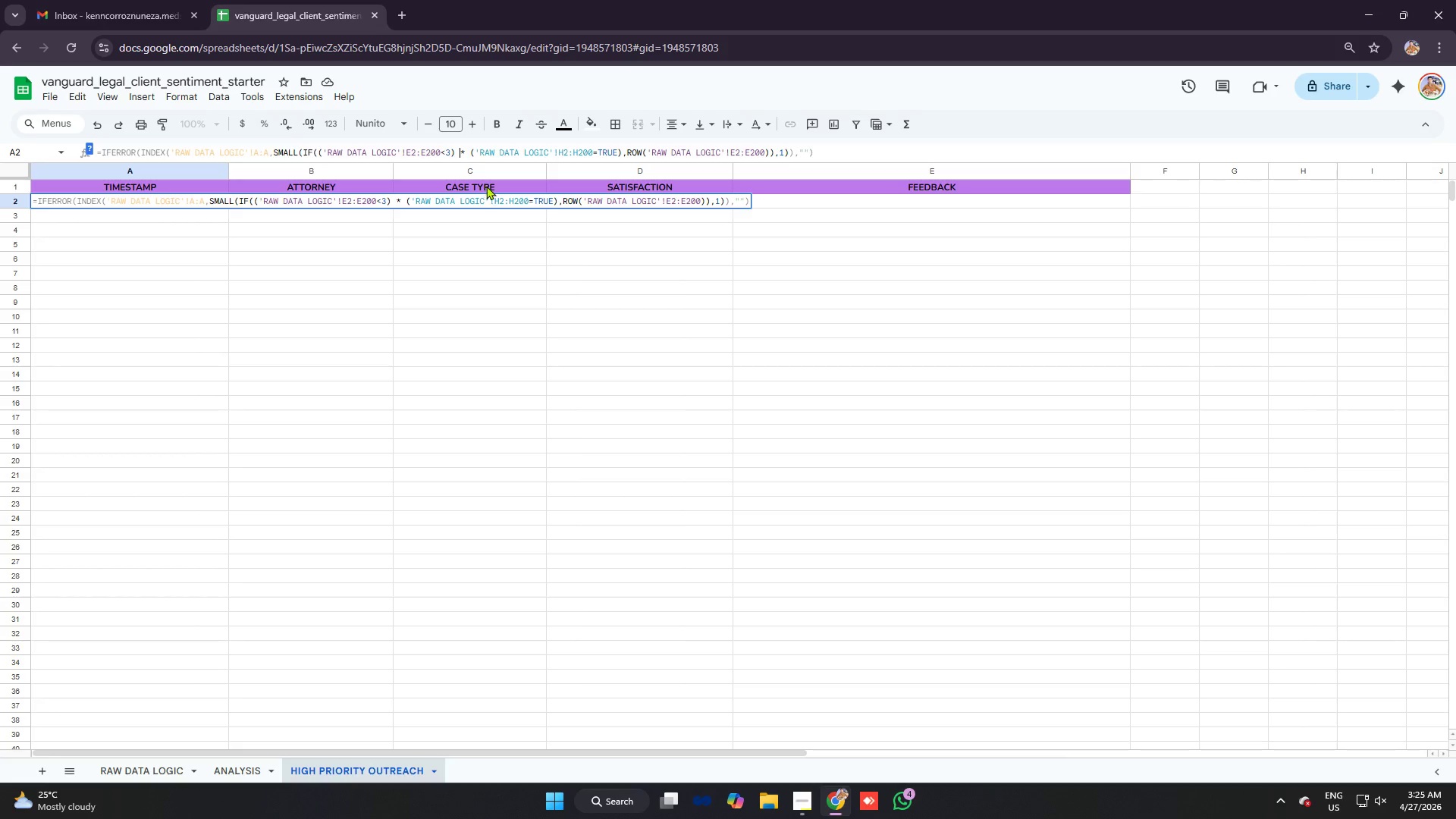 
wait(6.14)
 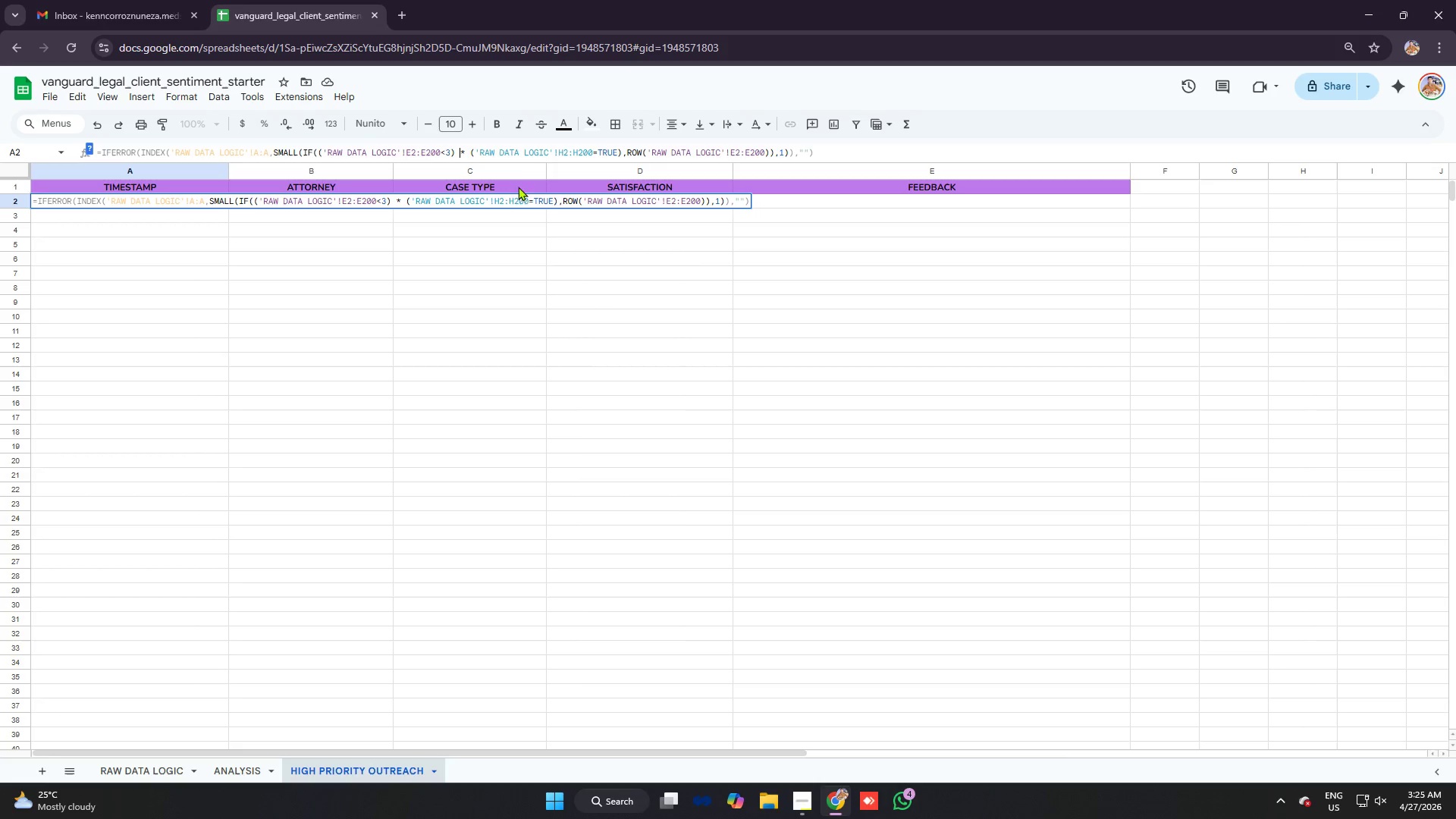 
double_click([522, 152])
 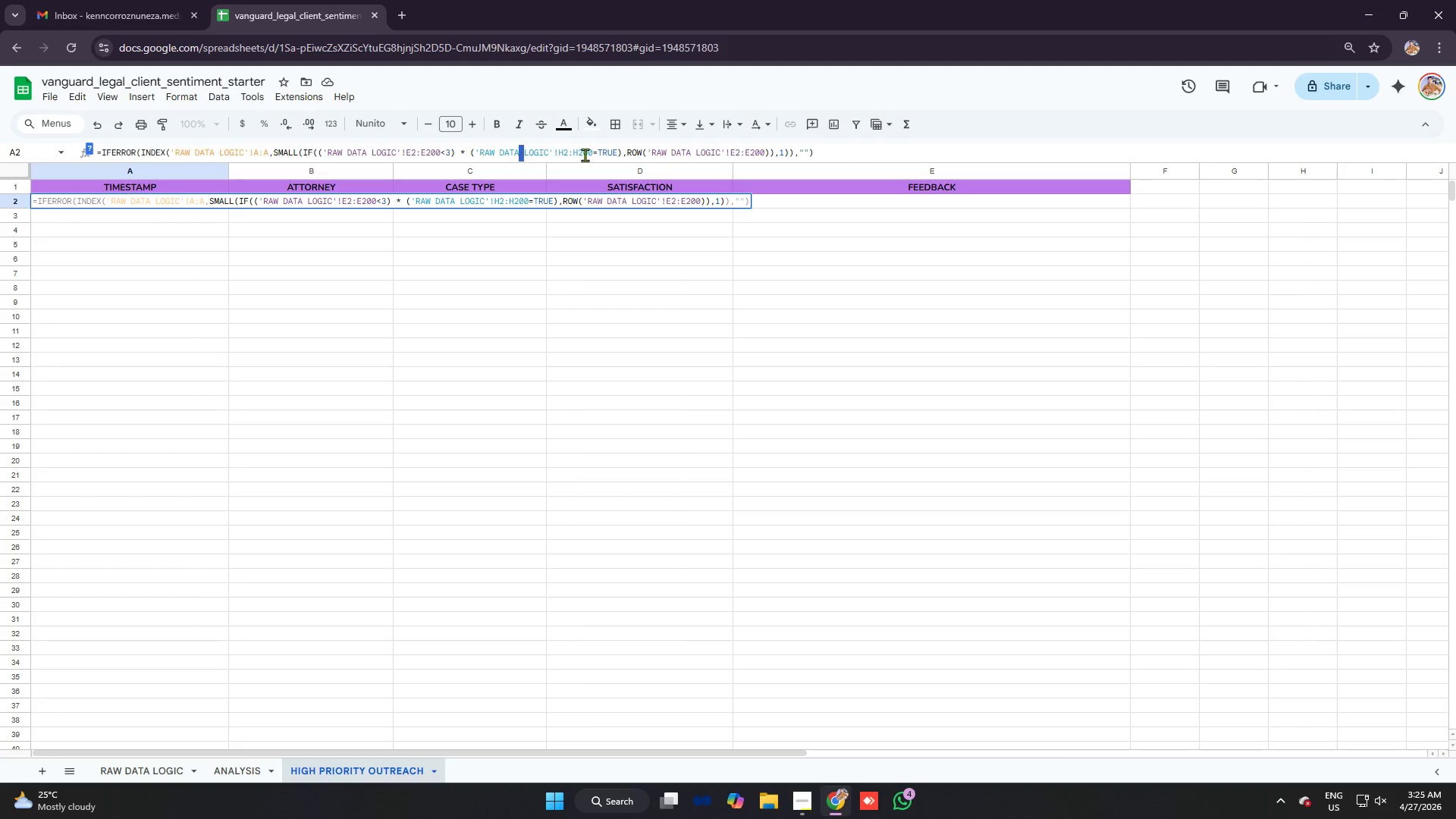 
left_click([573, 153])
 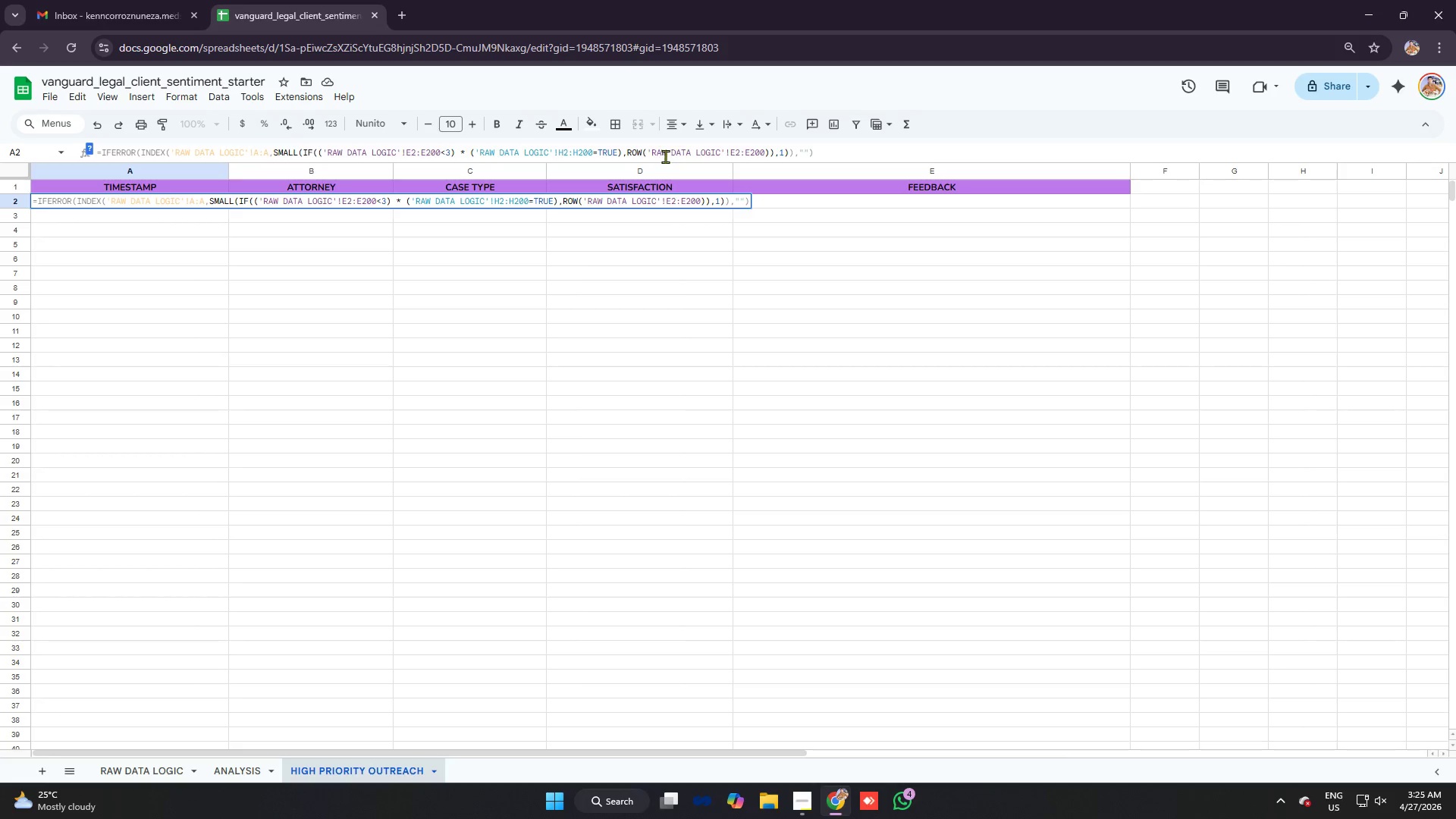 
left_click([610, 159])
 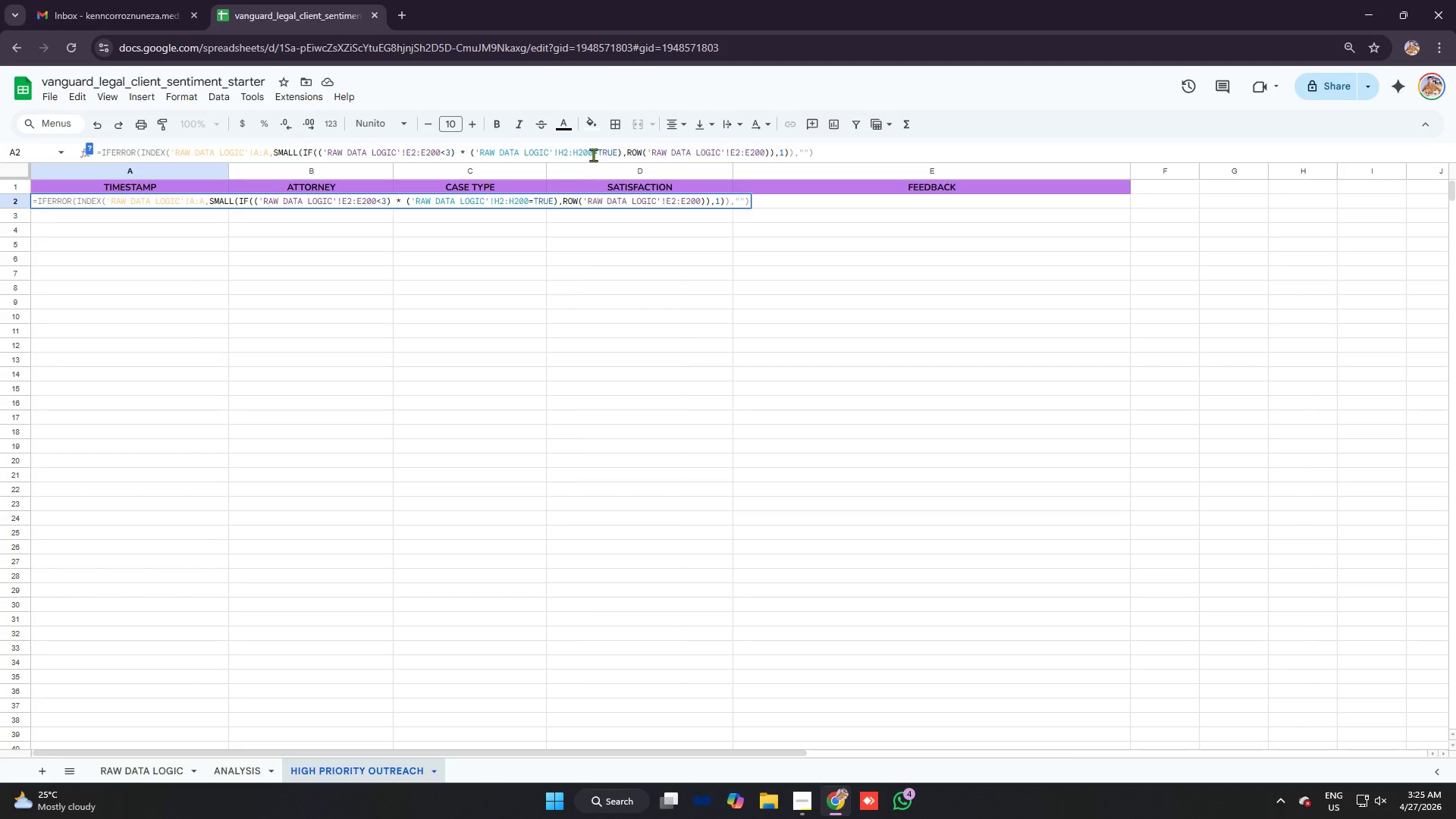 
left_click([598, 149])
 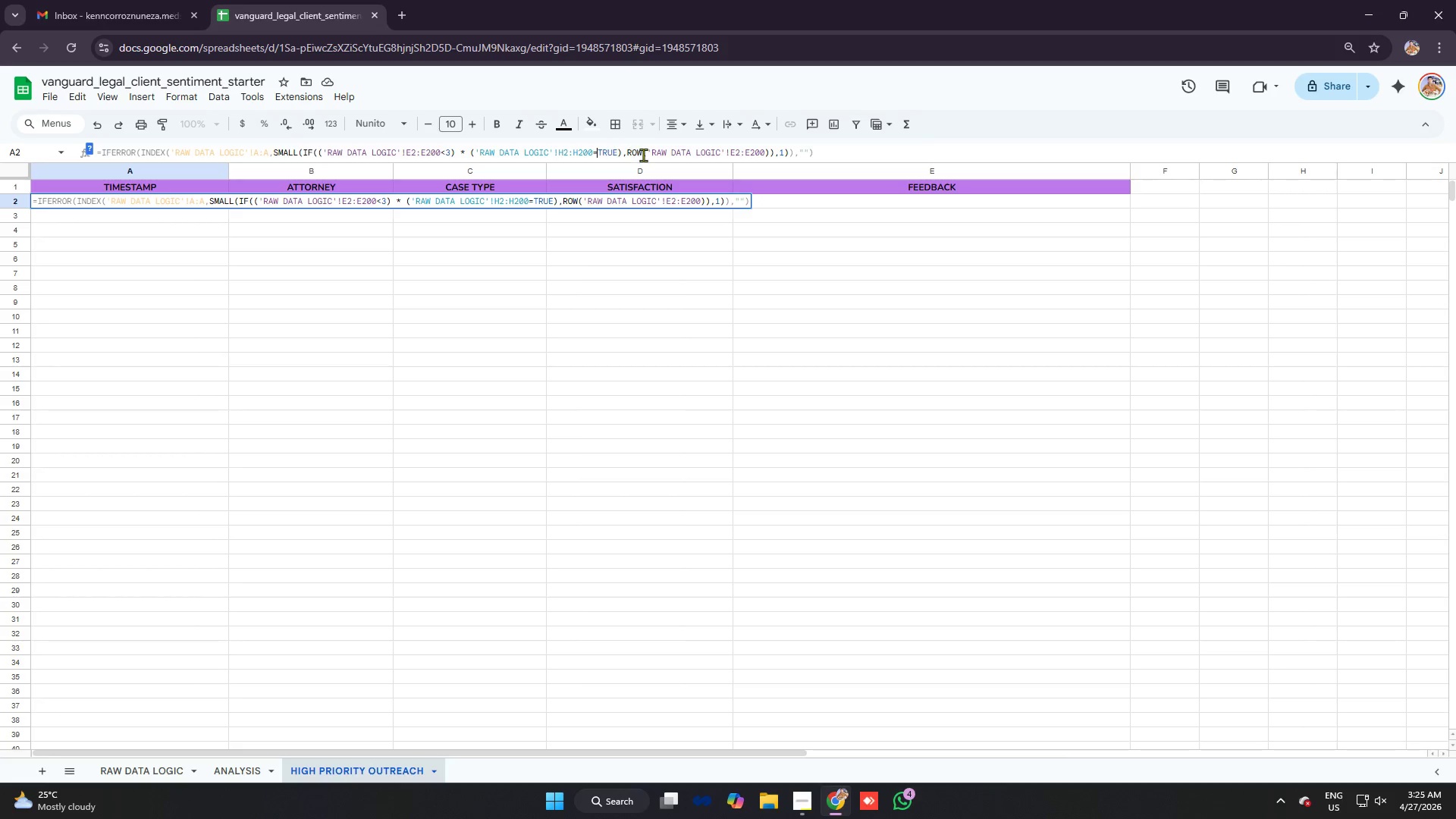 
key(Space)
 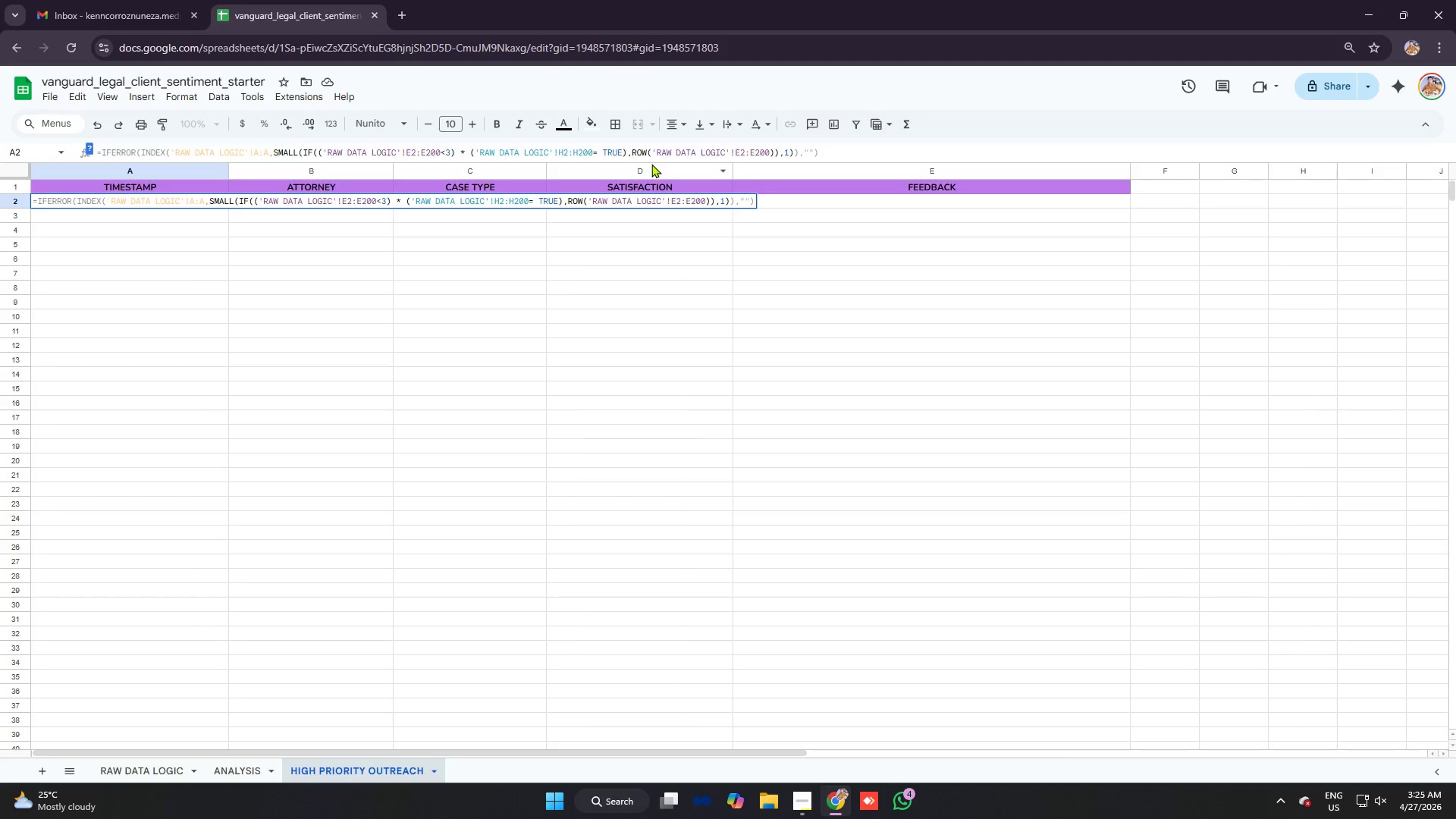 
left_click_drag(start_coordinate=[631, 153], to_coordinate=[635, 153])
 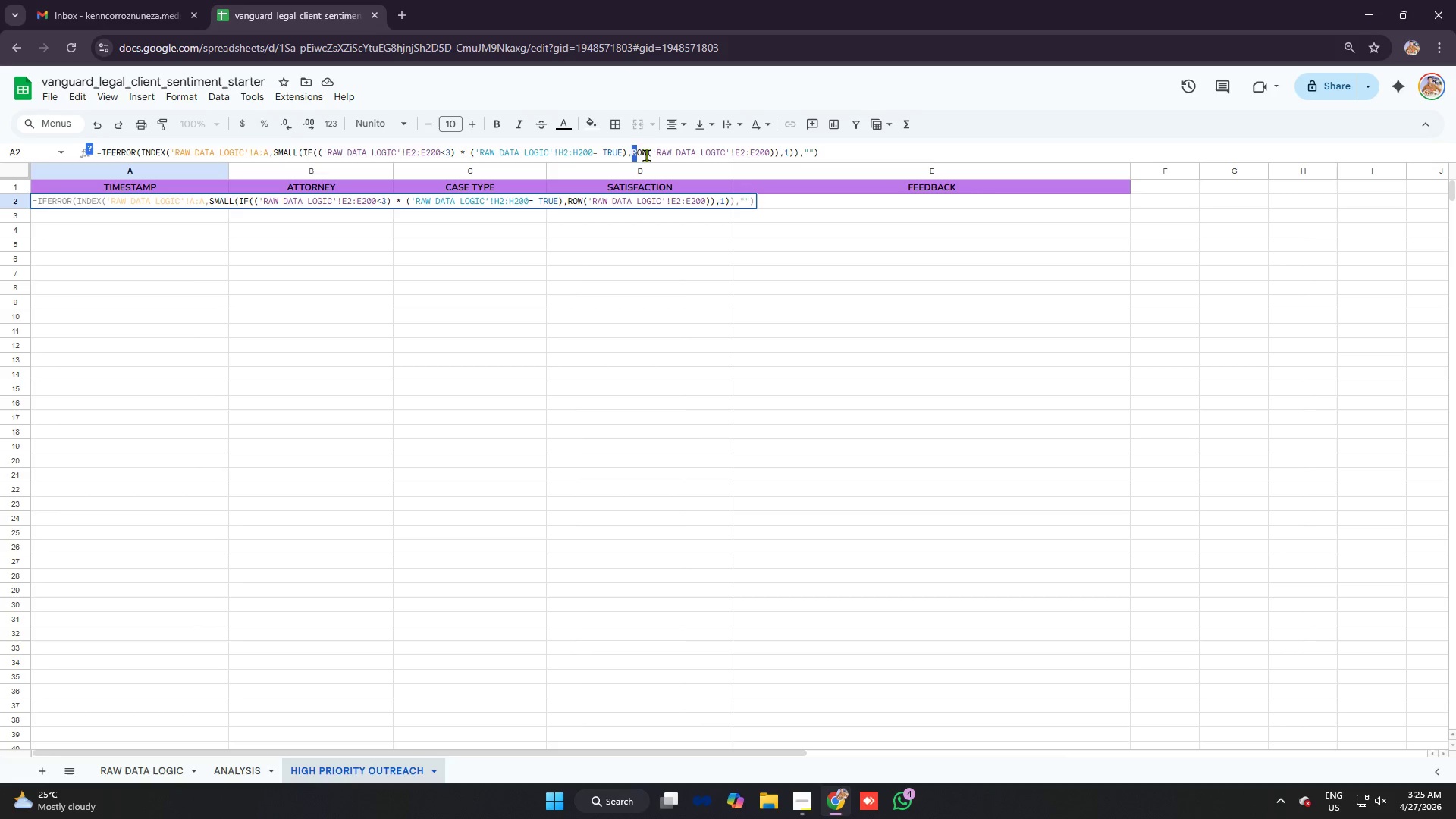 
left_click([647, 155])
 